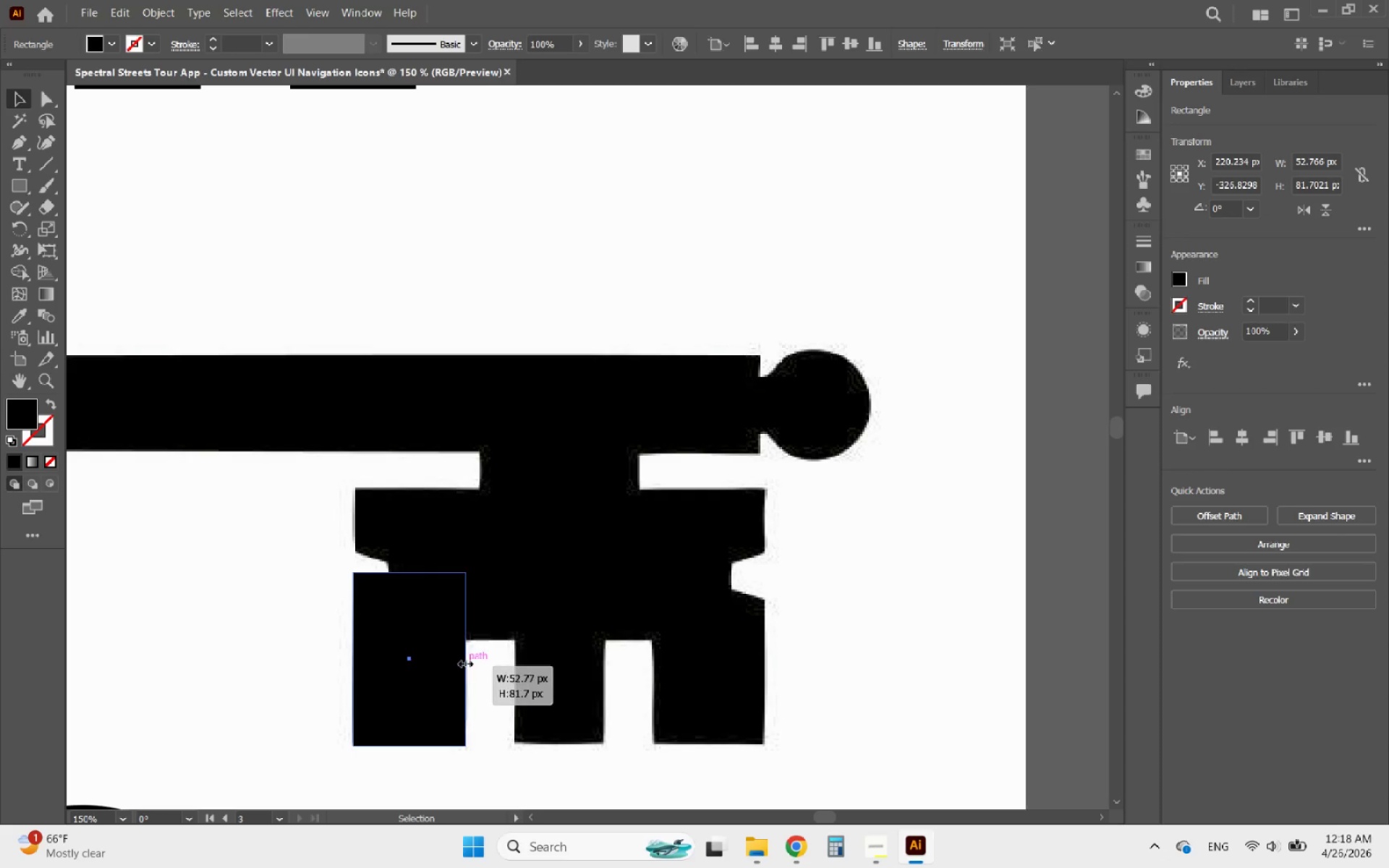 
hold_key(key=AltLeft, duration=1.77)
left_click_drag(start_coordinate=[428, 670], to_coordinate=[579, 654])
 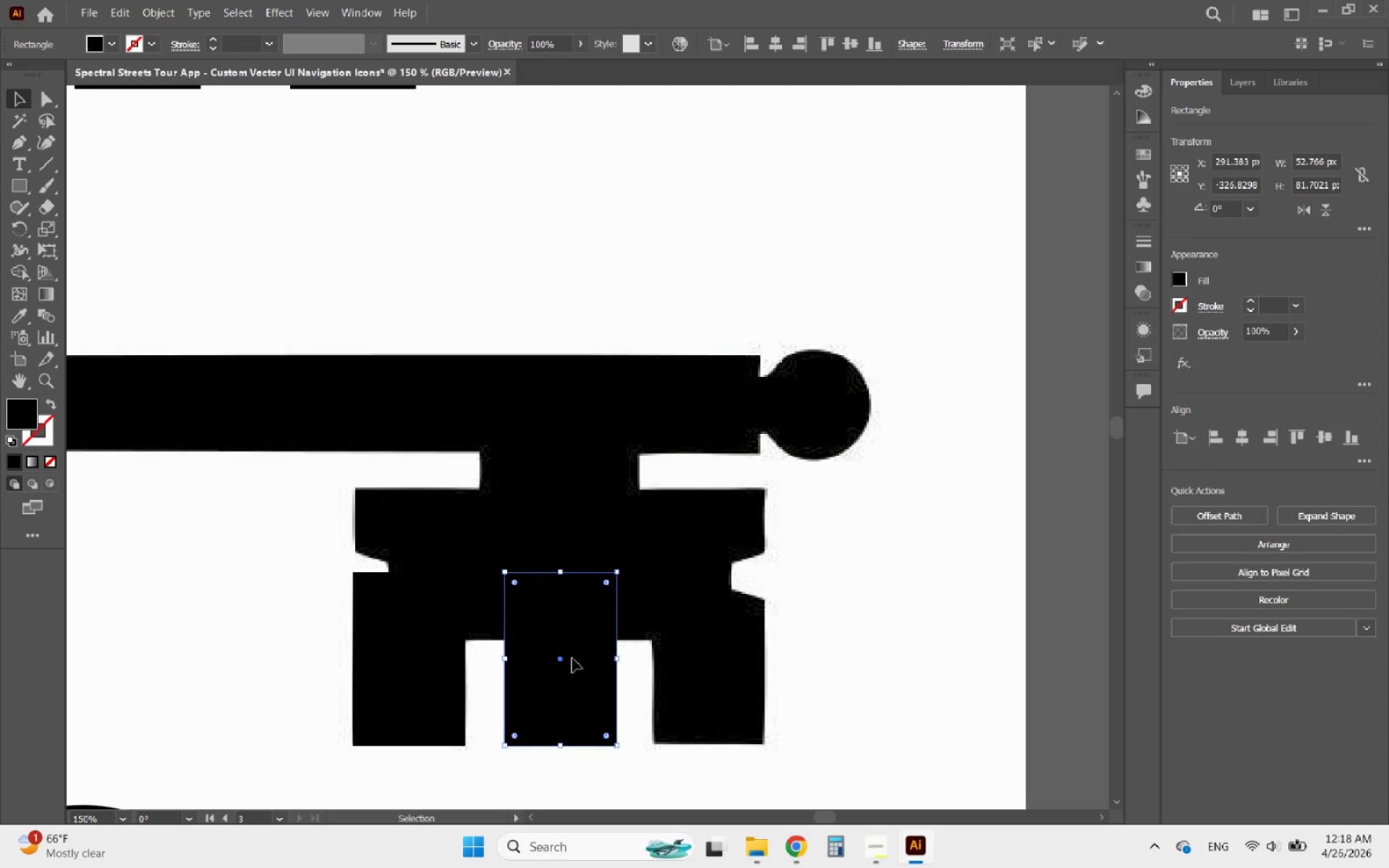 
hold_key(key=ShiftLeft, duration=1.38)
 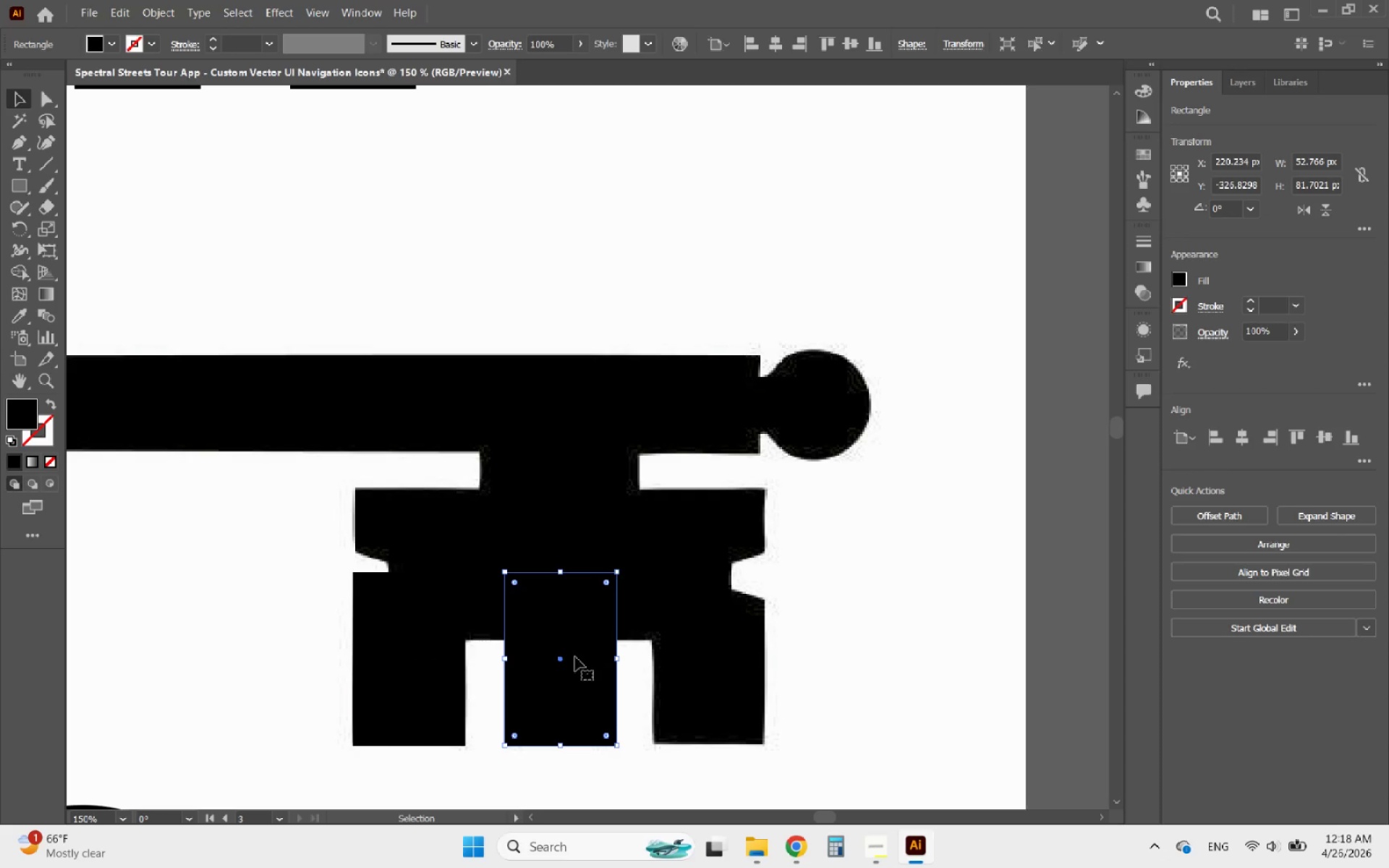 
hold_key(key=AltLeft, duration=4.5)
left_click_drag(start_coordinate=[572, 658], to_coordinate=[720, 665])
 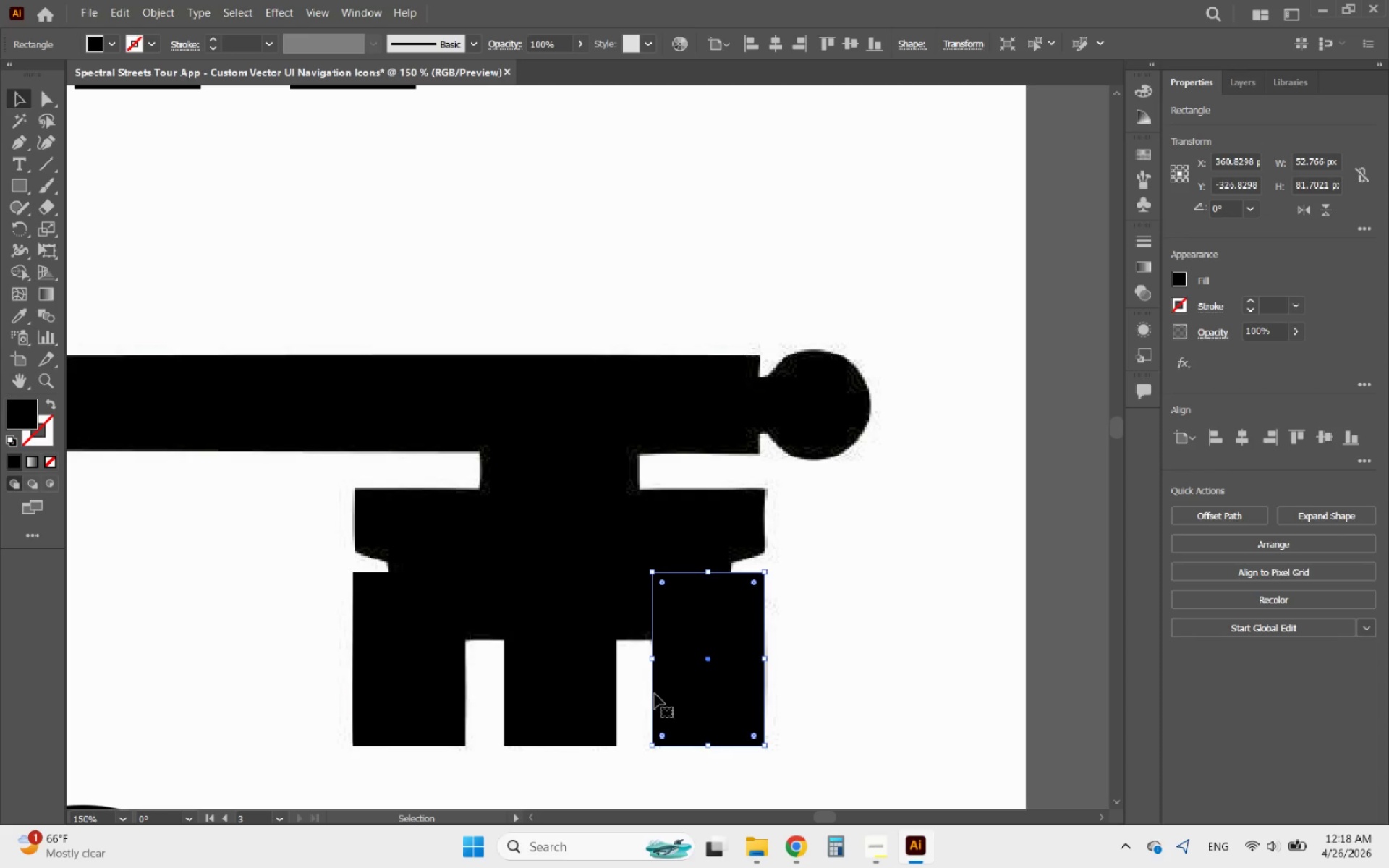 
hold_key(key=ShiftLeft, duration=4.17)
 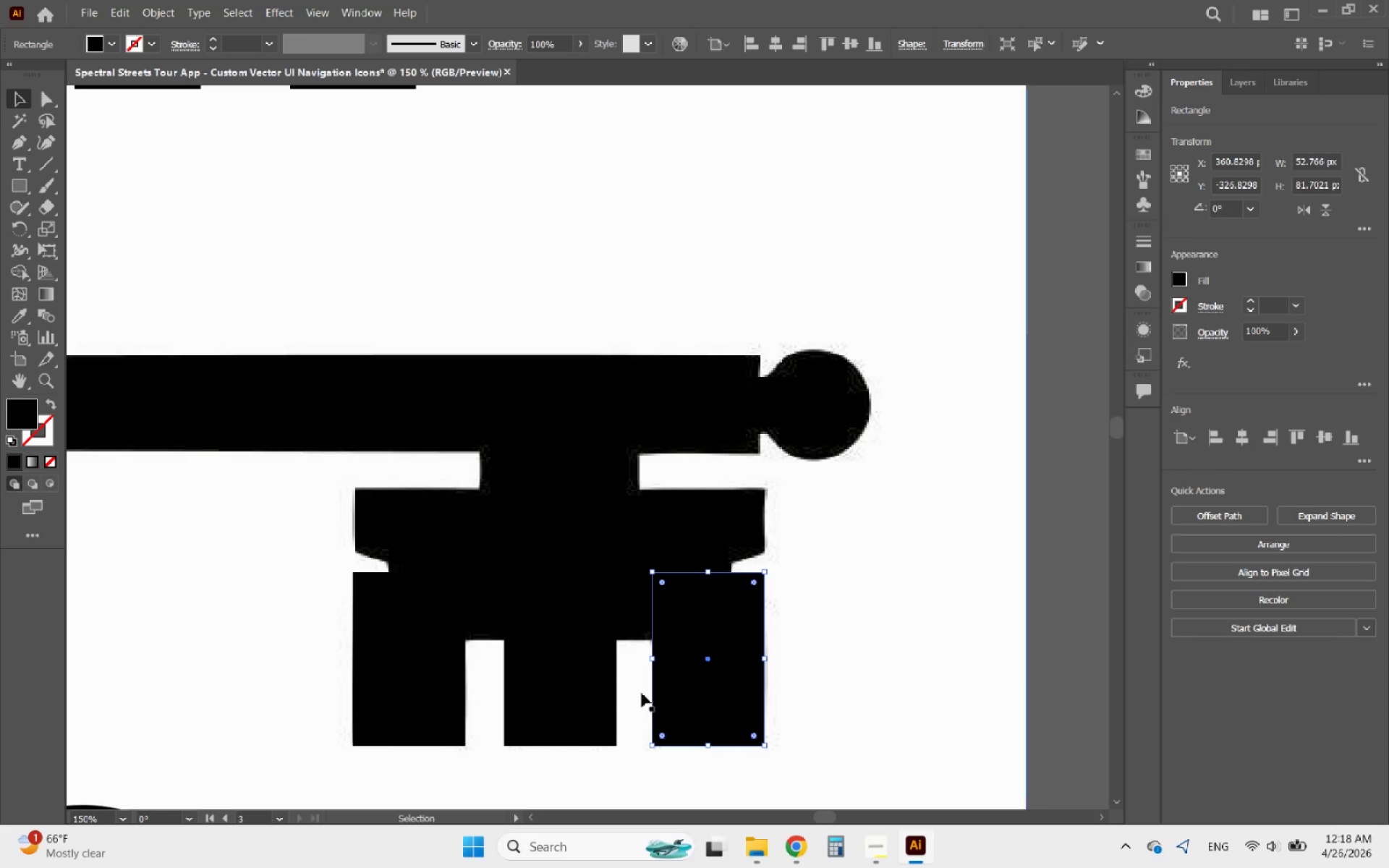 
hold_key(key=ShiftLeft, duration=0.58)
left_click([415, 629])
 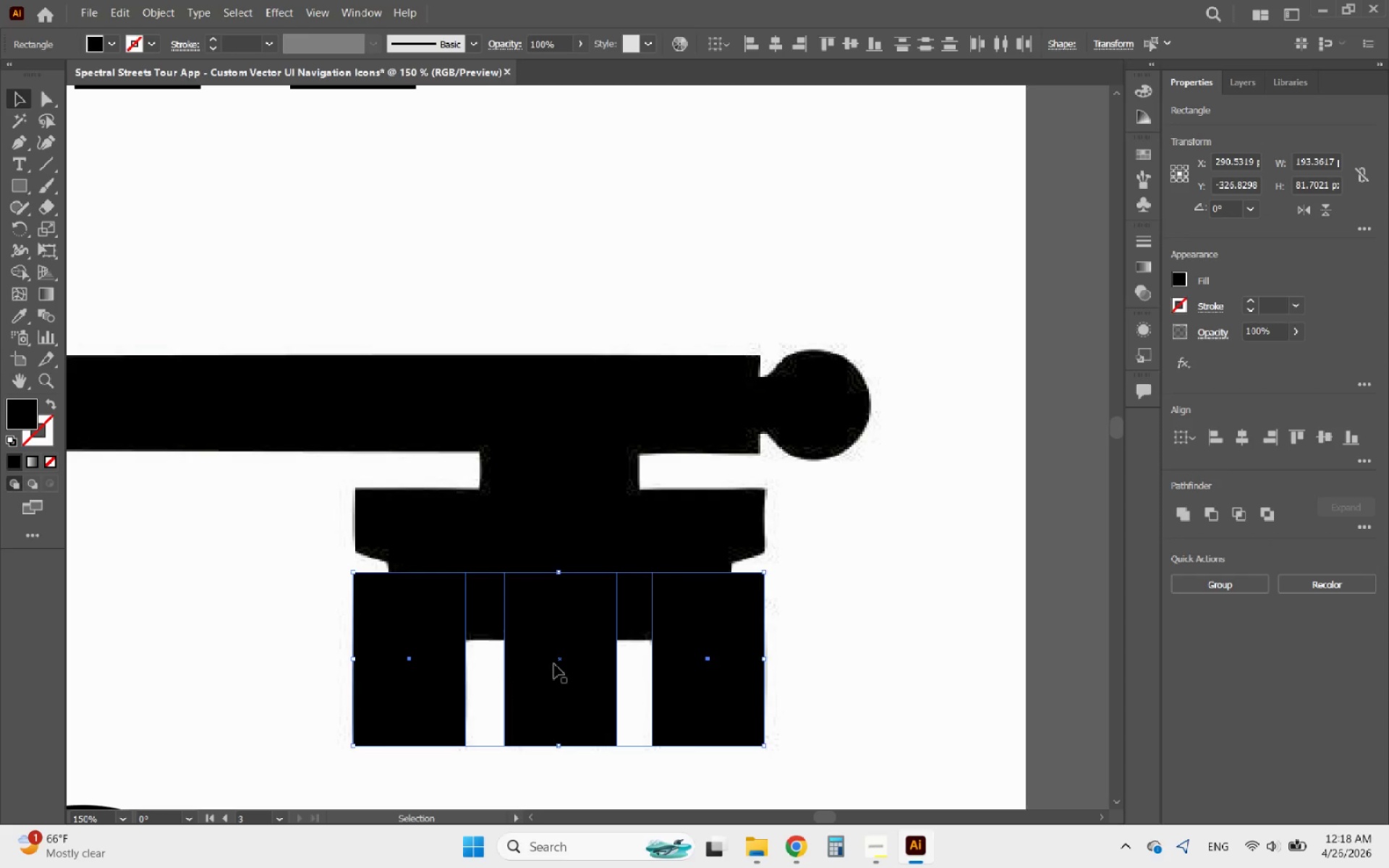 
left_click([555, 665])
 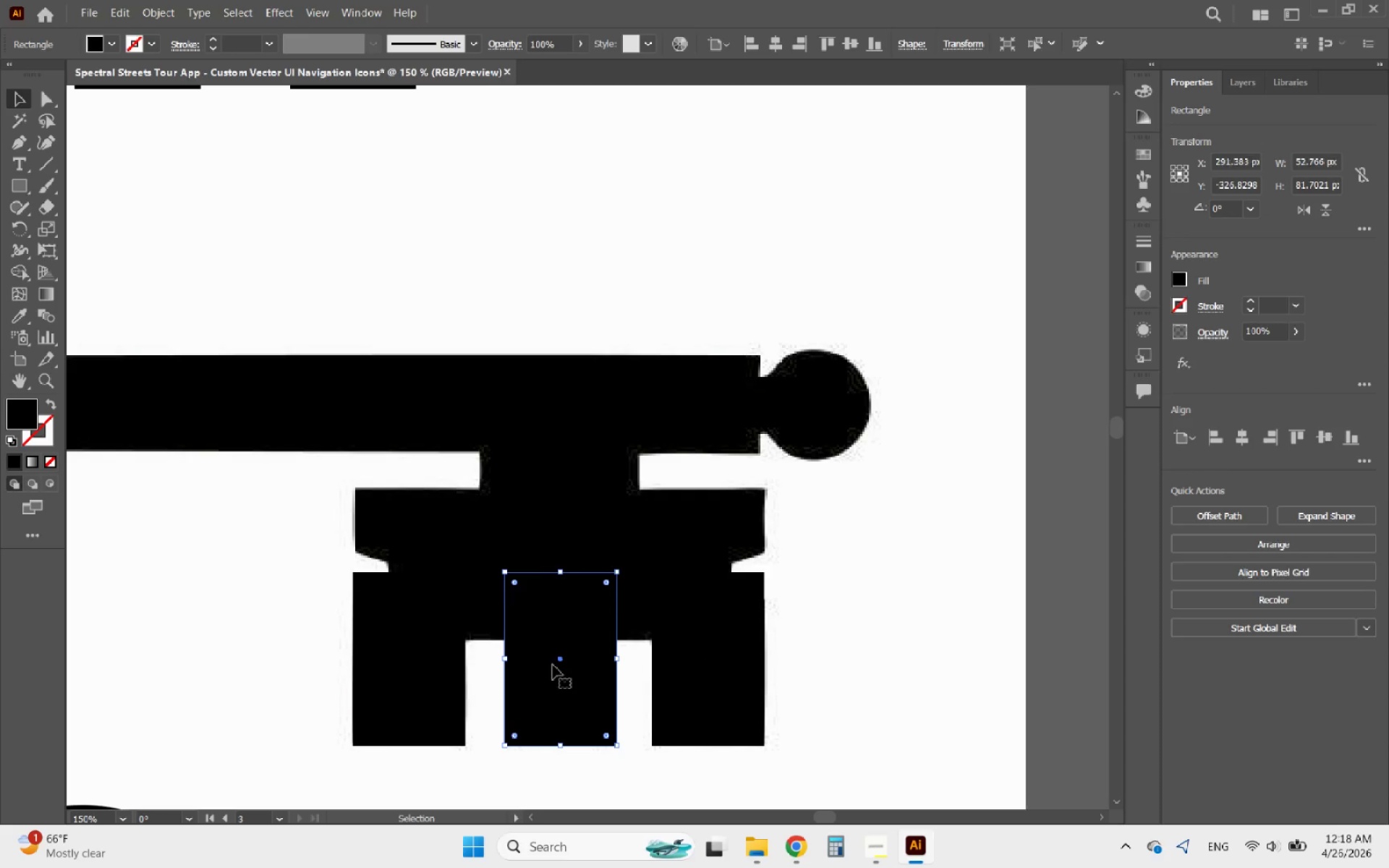 
hold_key(key=ShiftLeft, duration=1.08)
left_click([438, 652])
 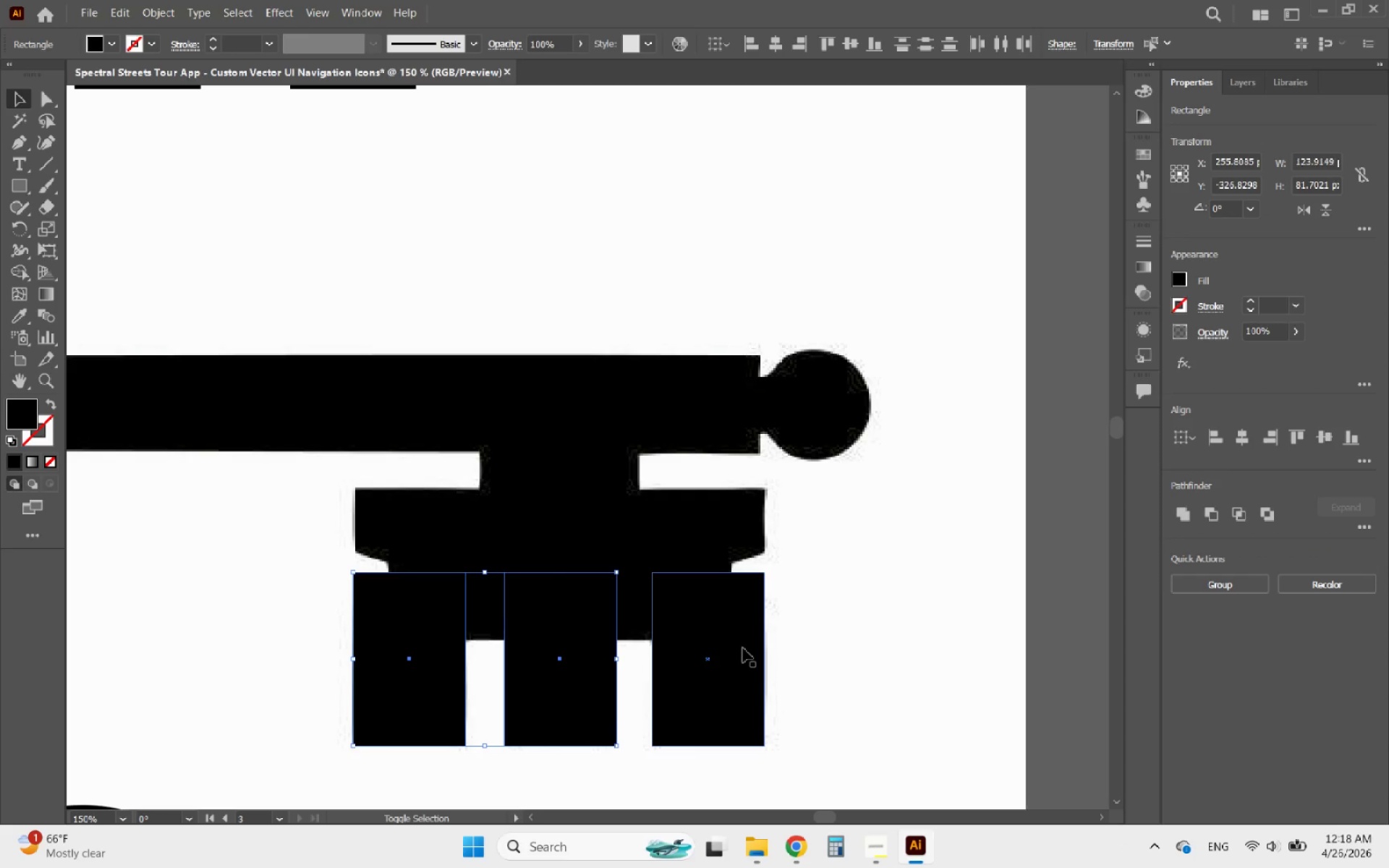 
left_click([744, 647])
 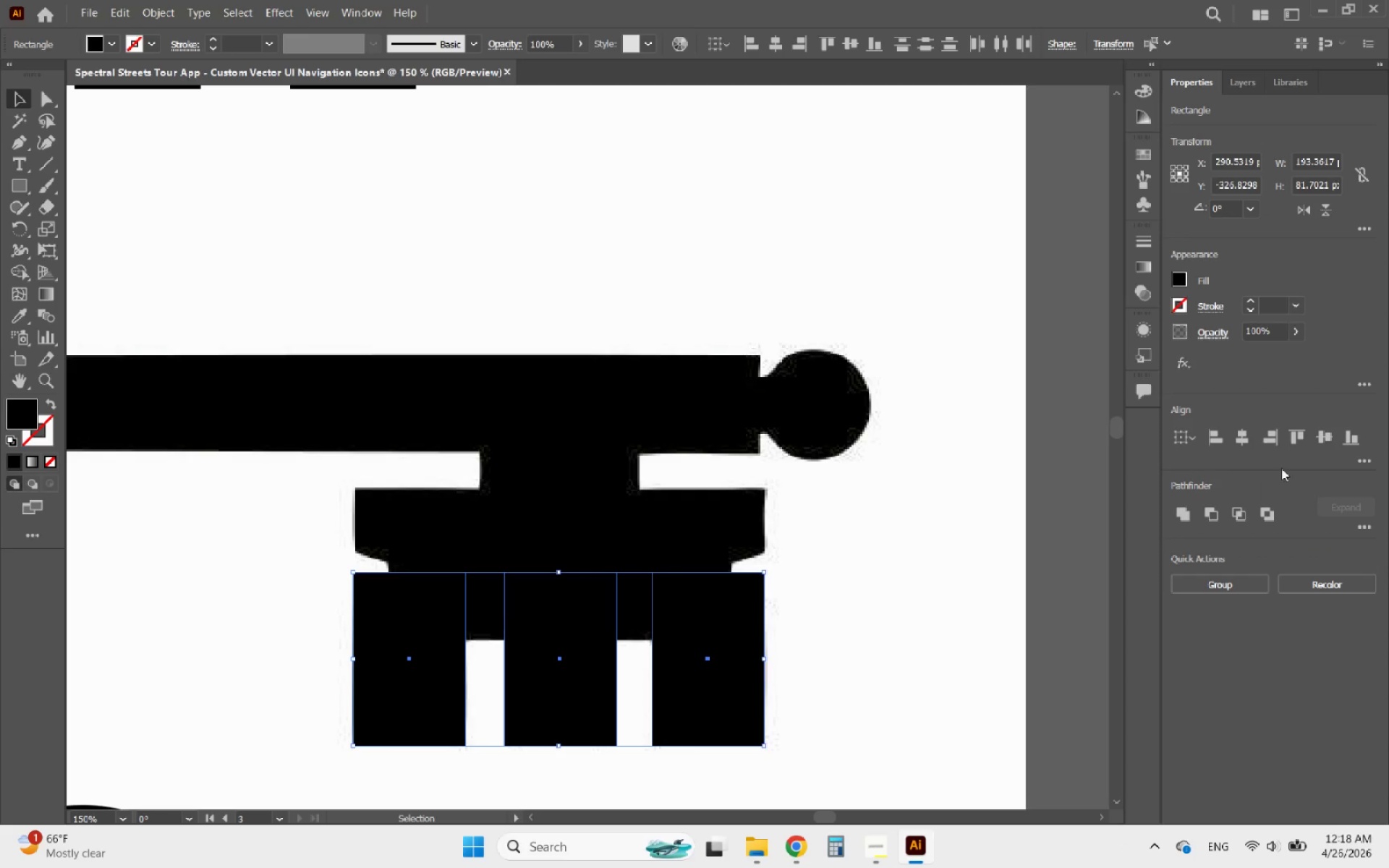 
left_click([1359, 459])
 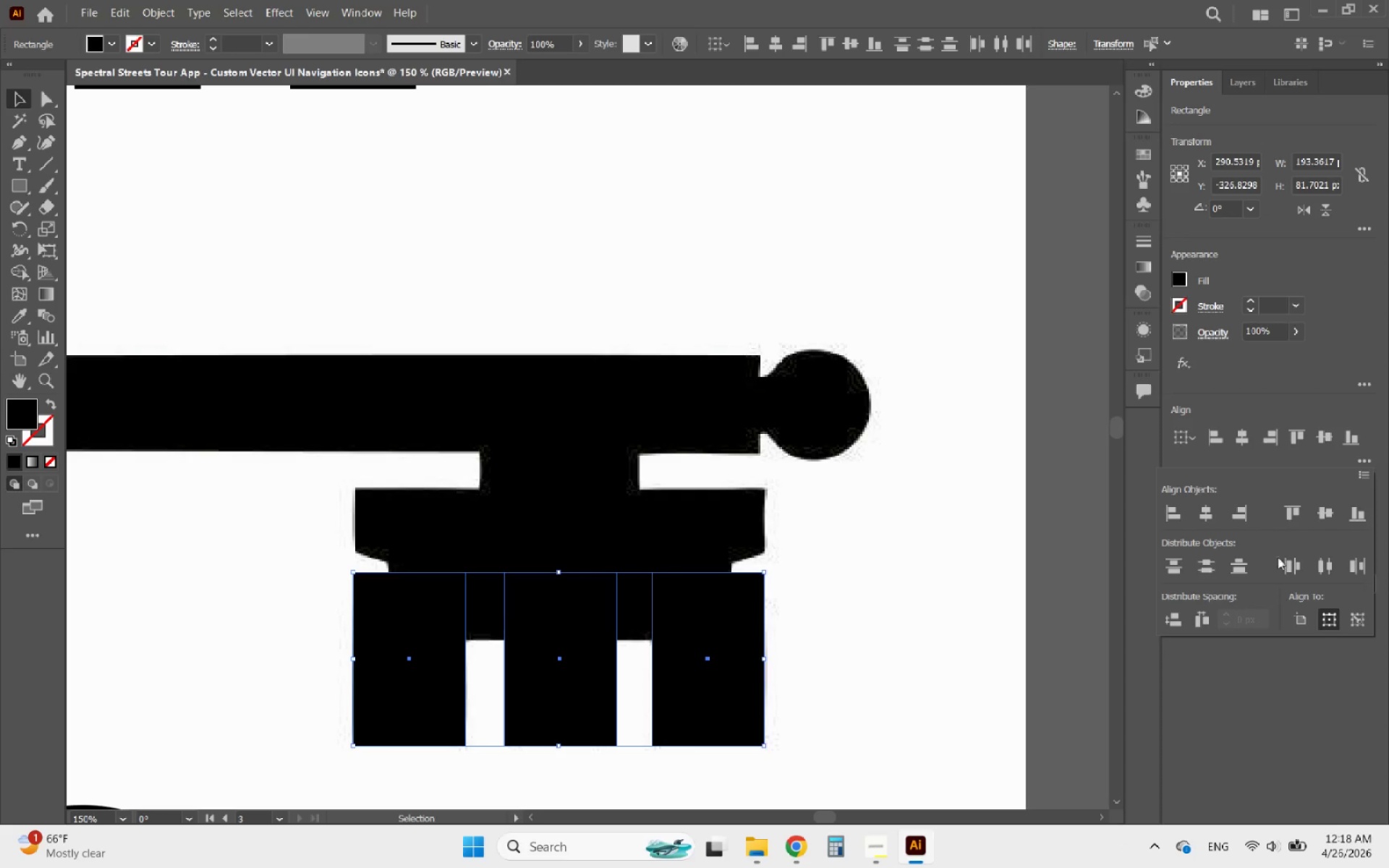 
left_click([1322, 560])
 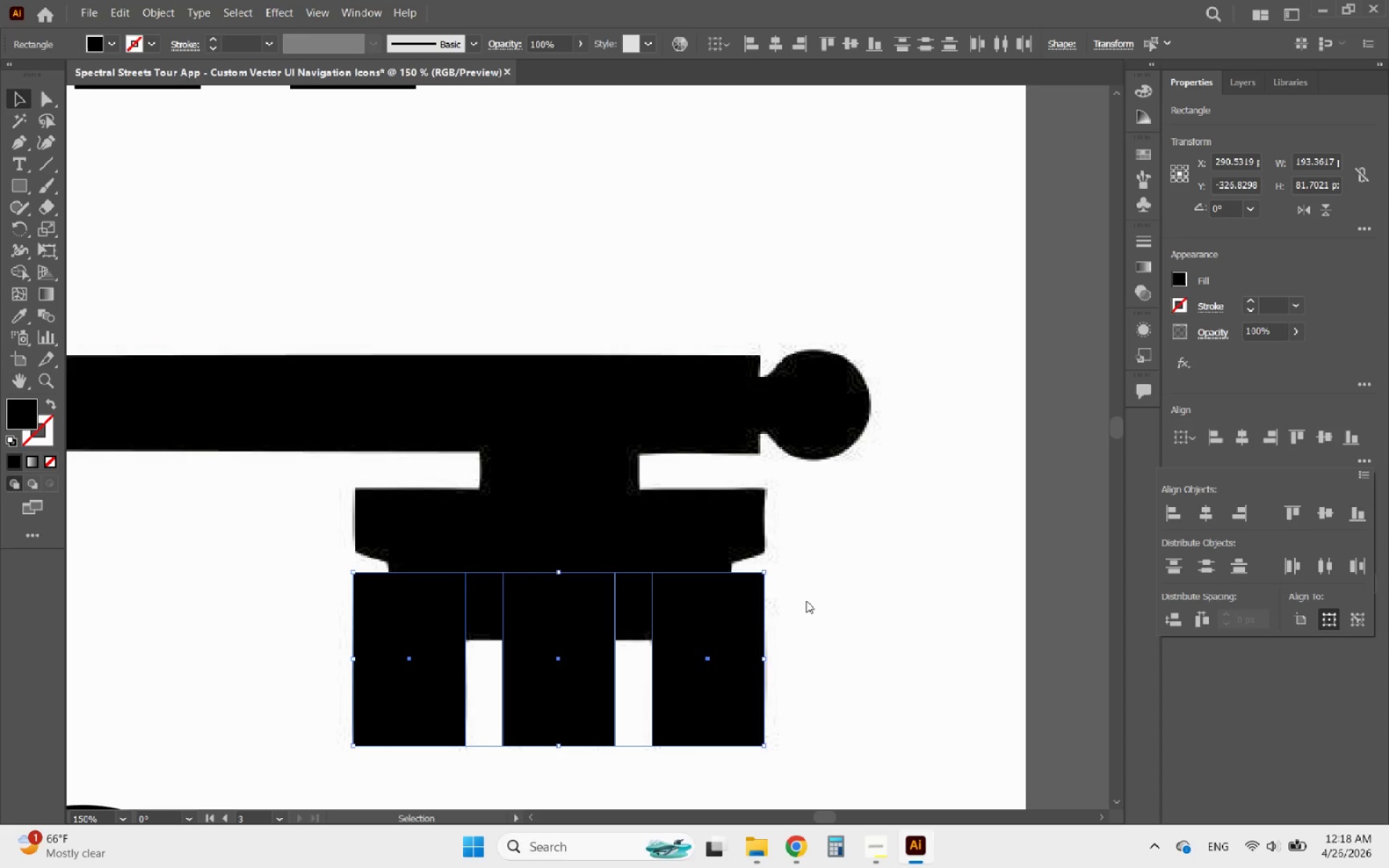 
left_click([806, 600])
 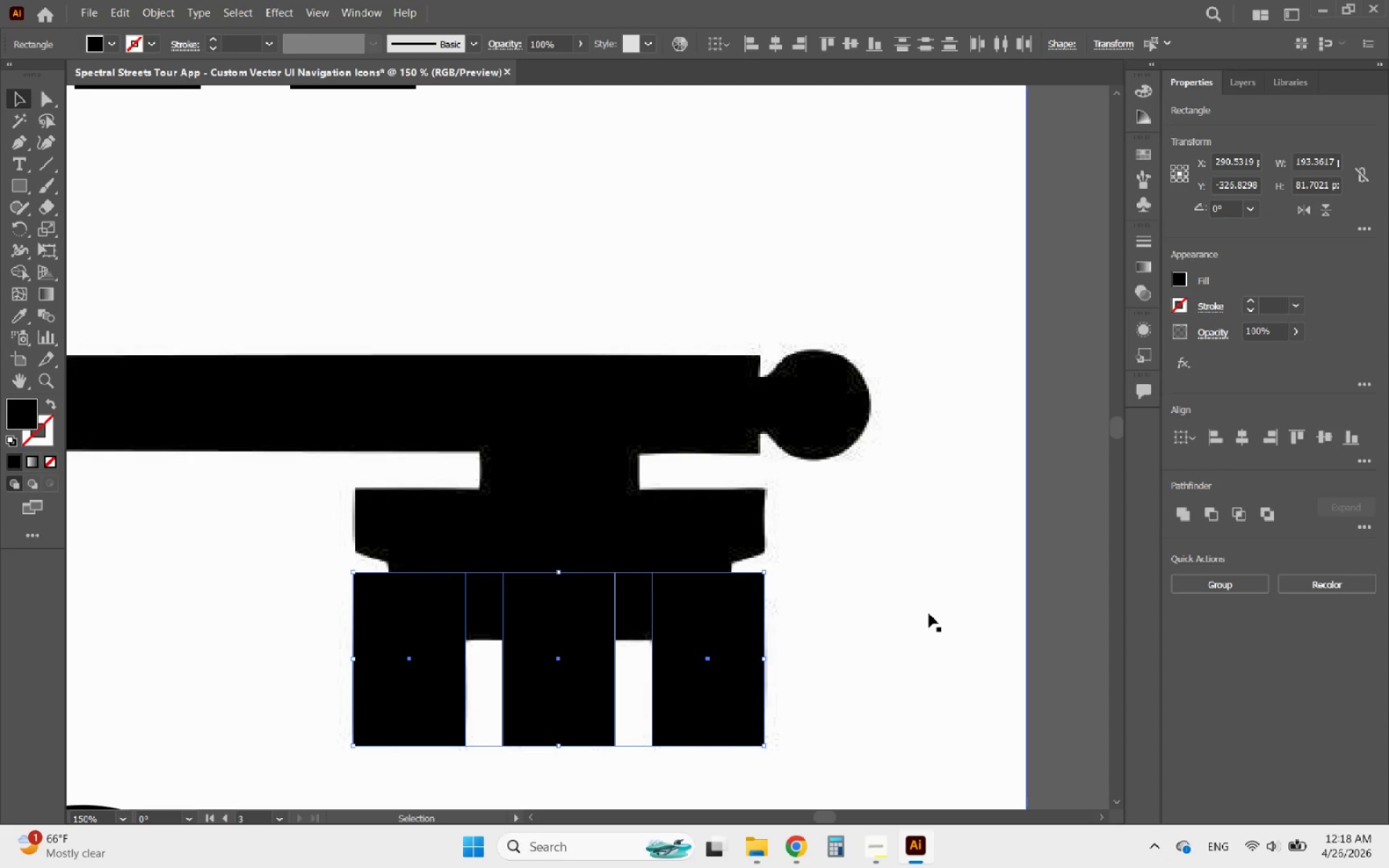 
left_click([931, 613])
 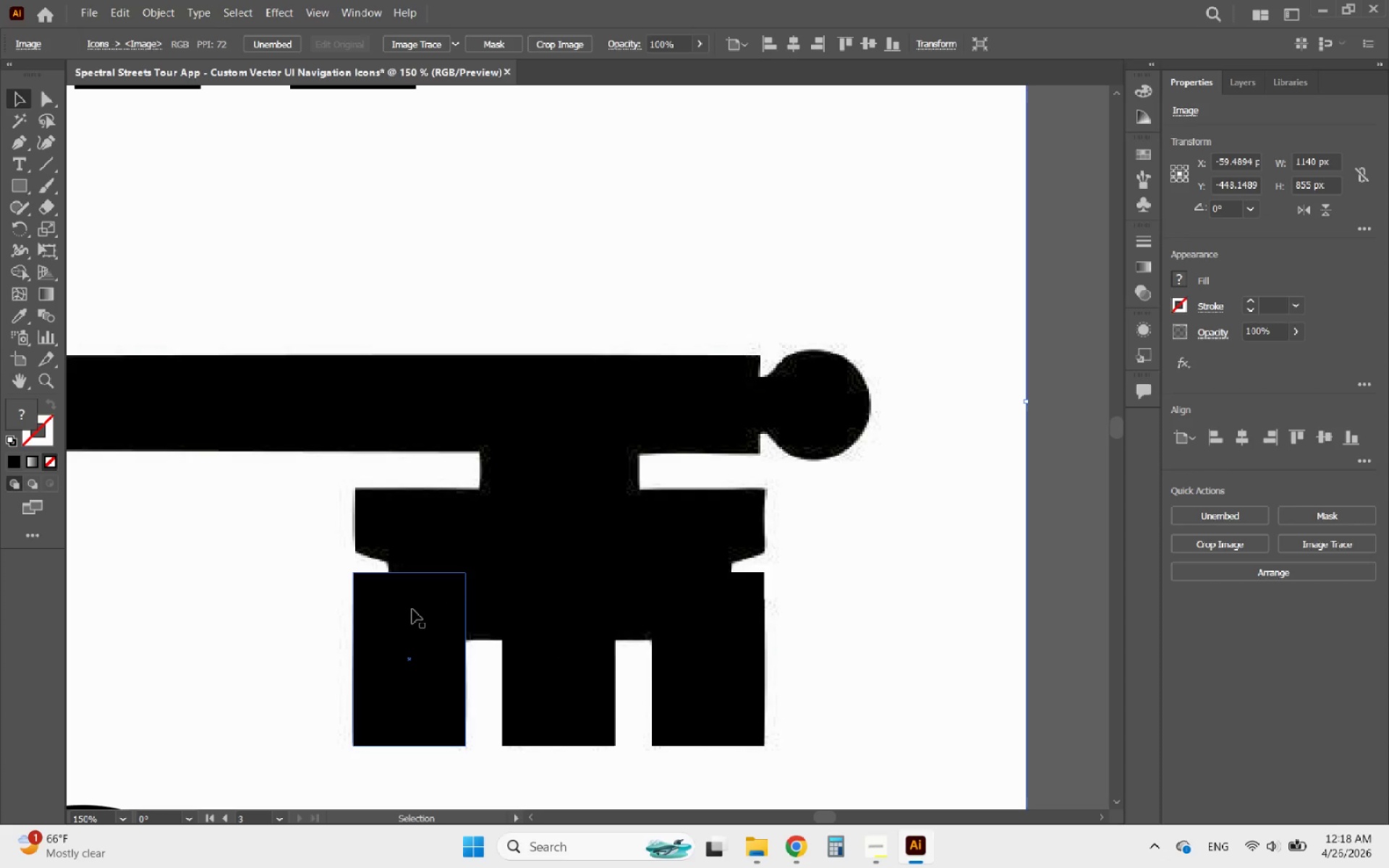 
left_click([412, 609])
 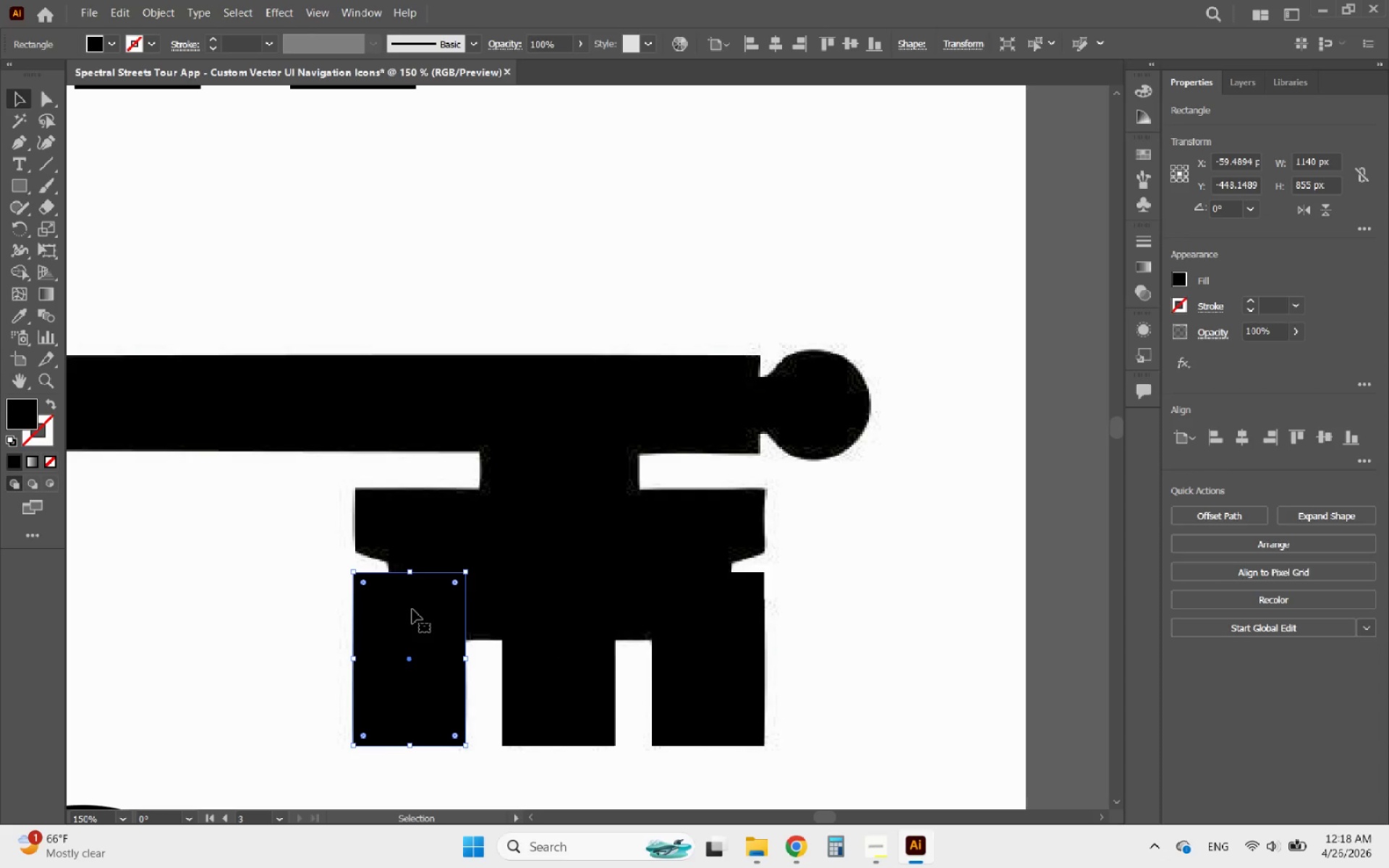 
hold_key(key=AltLeft, duration=3.72)
left_click_drag(start_coordinate=[412, 609], to_coordinate=[404, 527])
 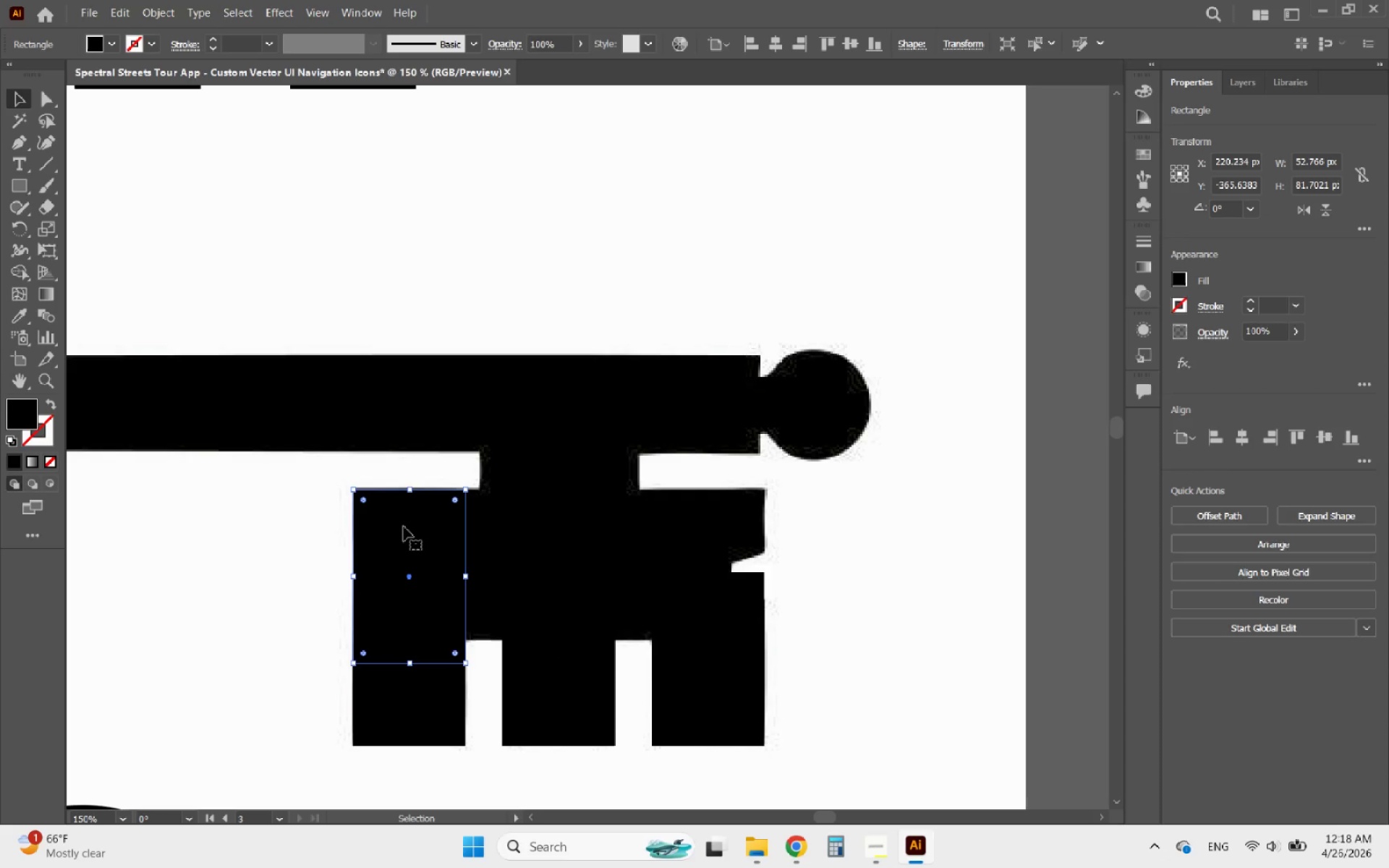 
hold_key(key=ShiftLeft, duration=2.41)
 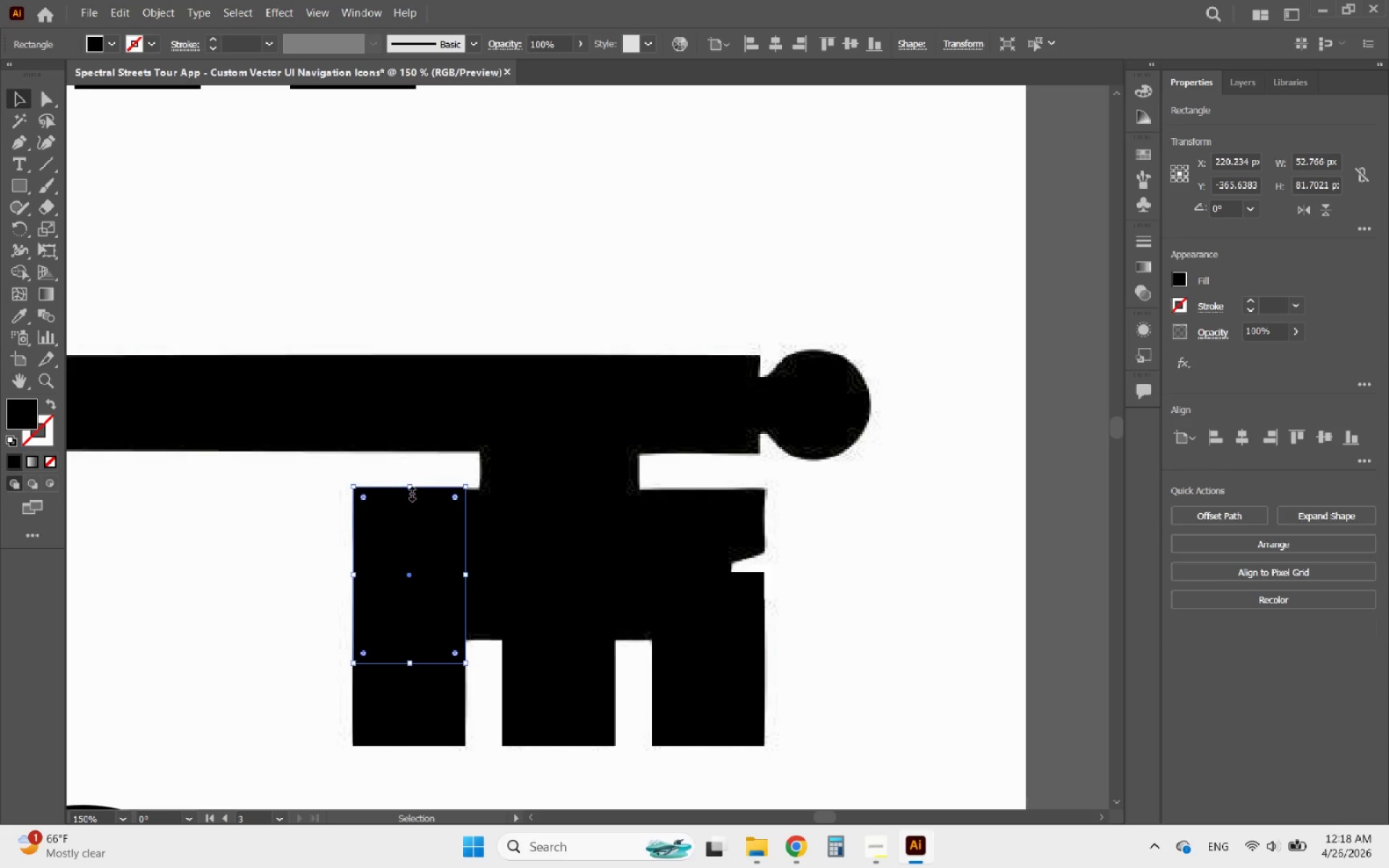 
wait(5.42)
 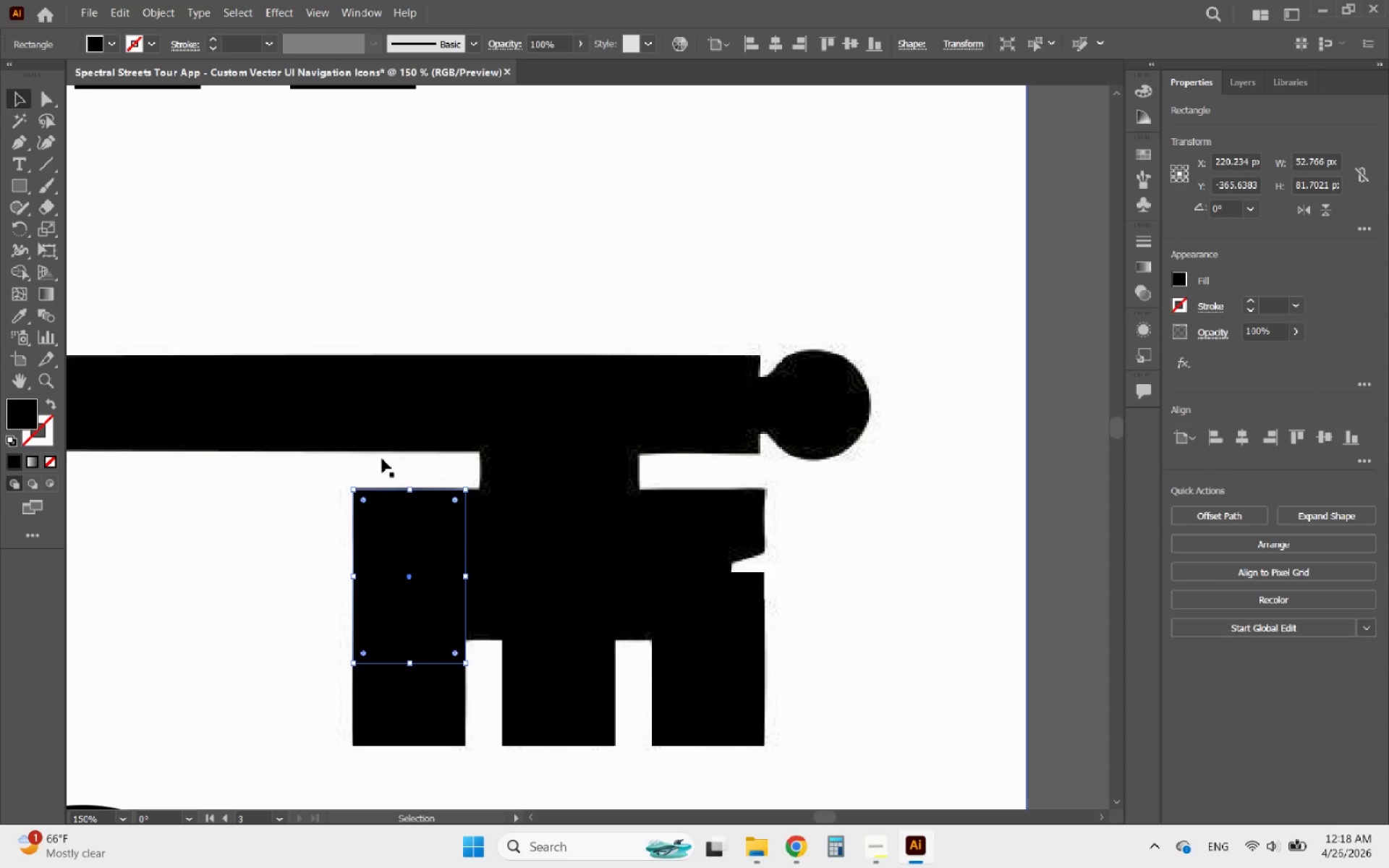 
left_click_drag(start_coordinate=[467, 576], to_coordinate=[763, 579])
 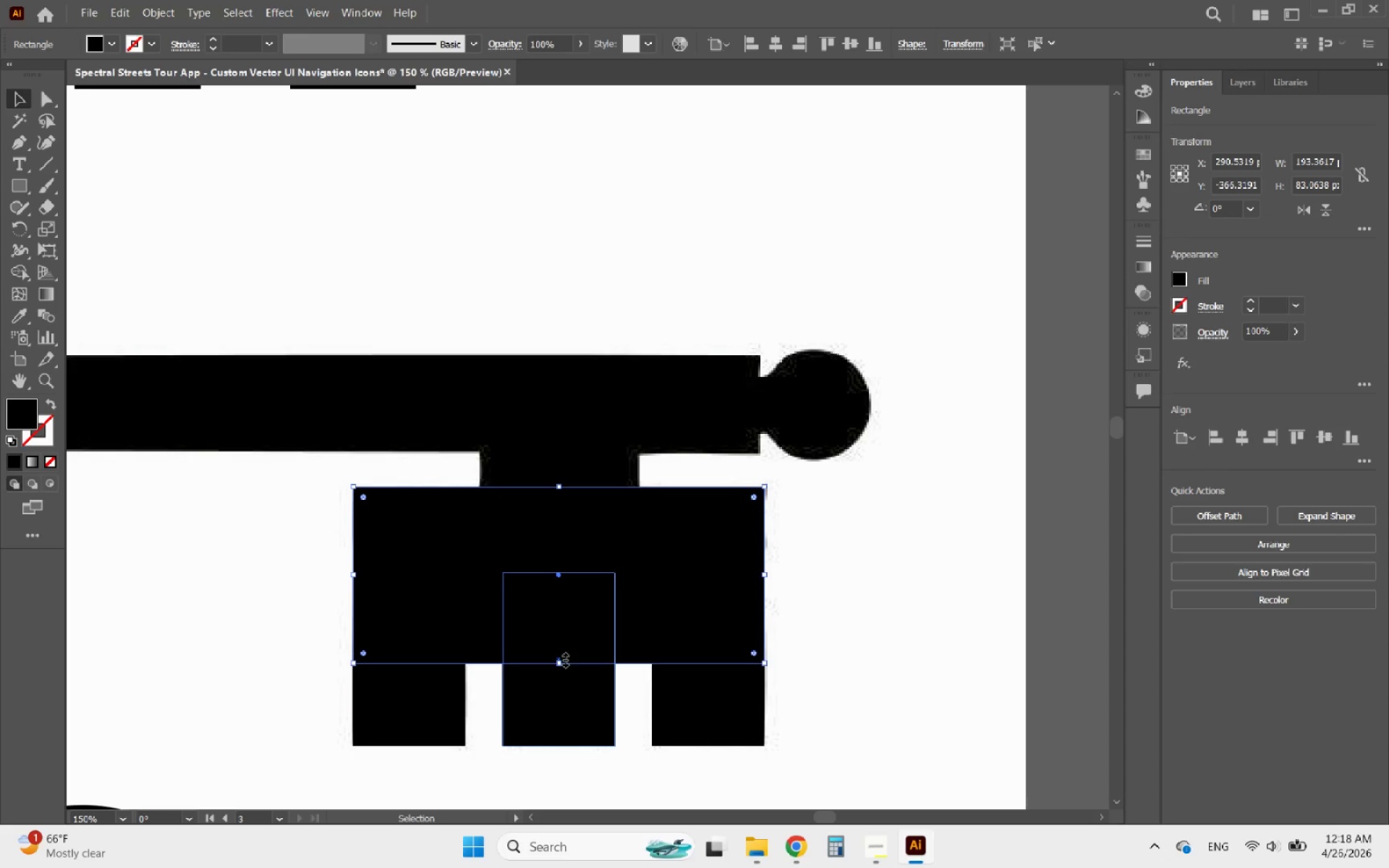 
left_click_drag(start_coordinate=[561, 660], to_coordinate=[505, 638])
 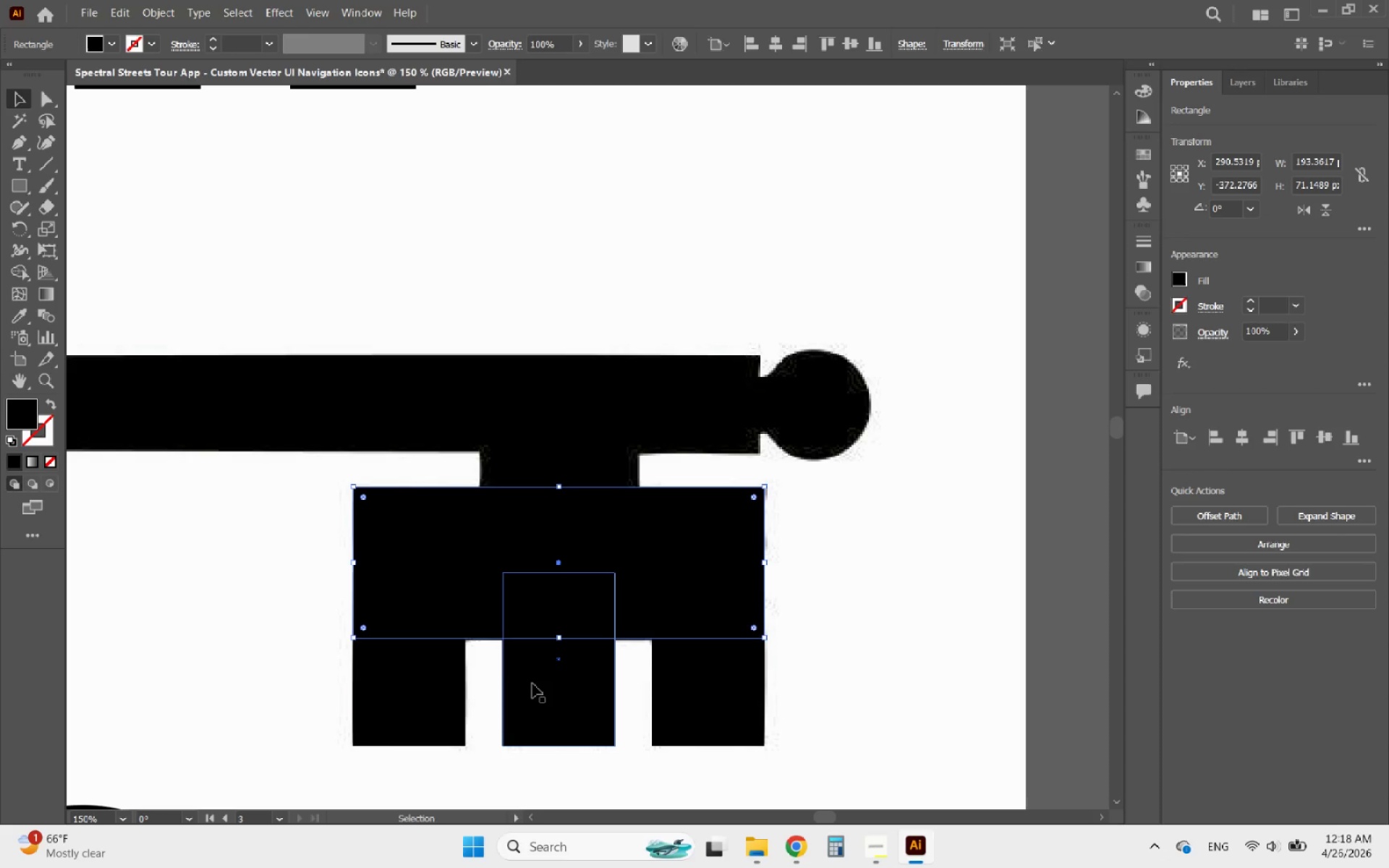 
hold_key(key=ShiftLeft, duration=1.59)
double_click([417, 672])
 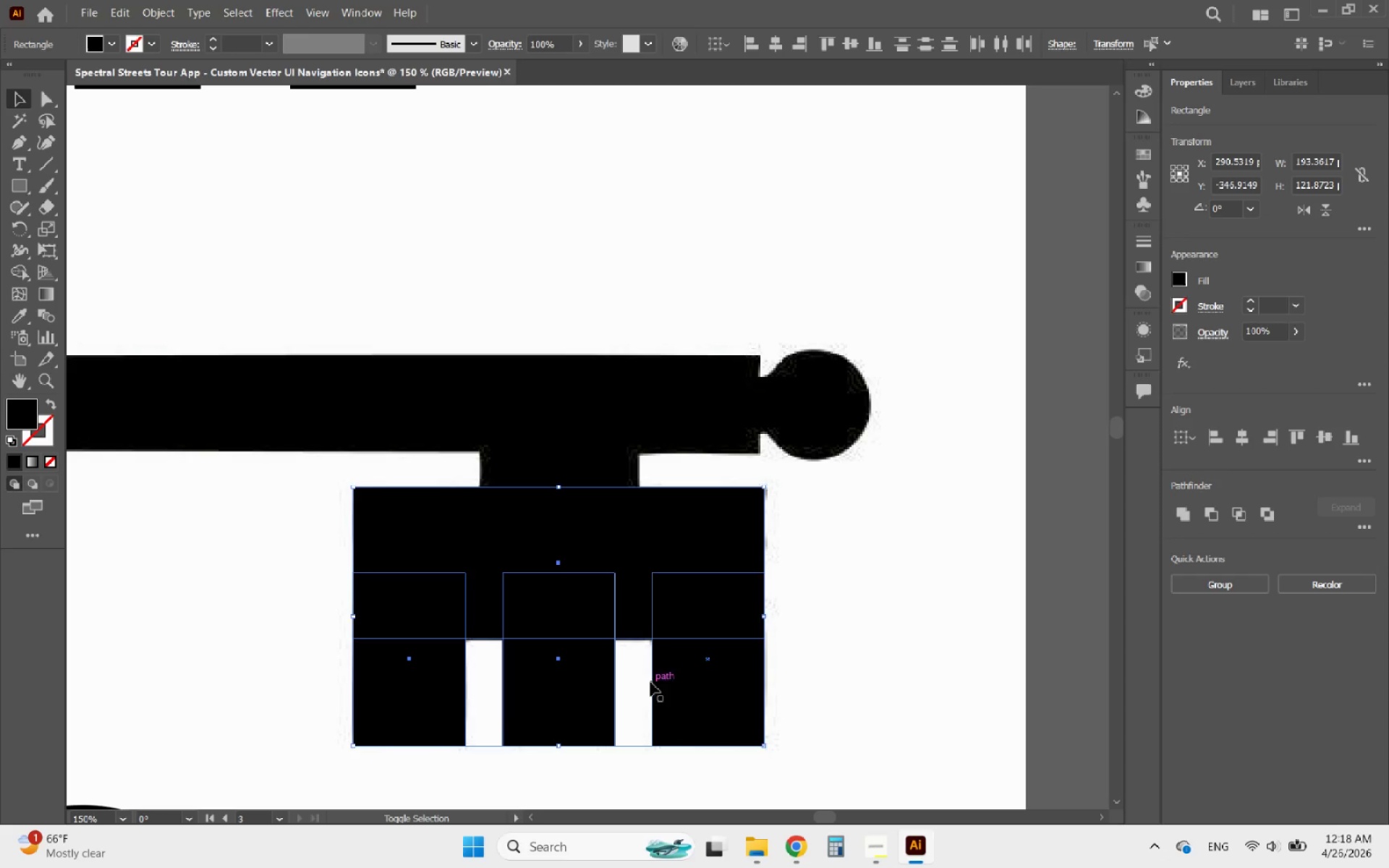 
left_click([684, 681])
 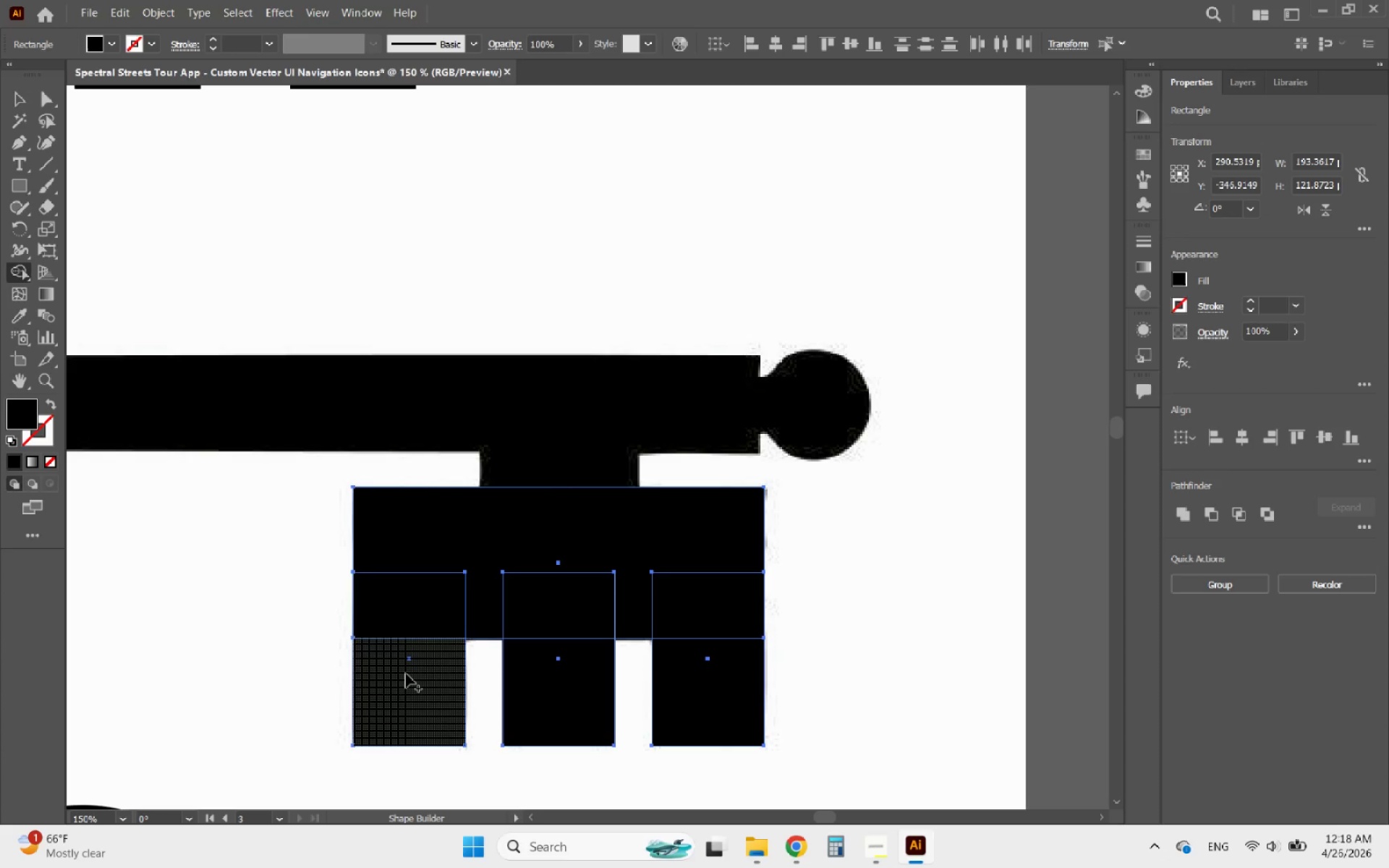 
left_click_drag(start_coordinate=[406, 673], to_coordinate=[684, 661])
 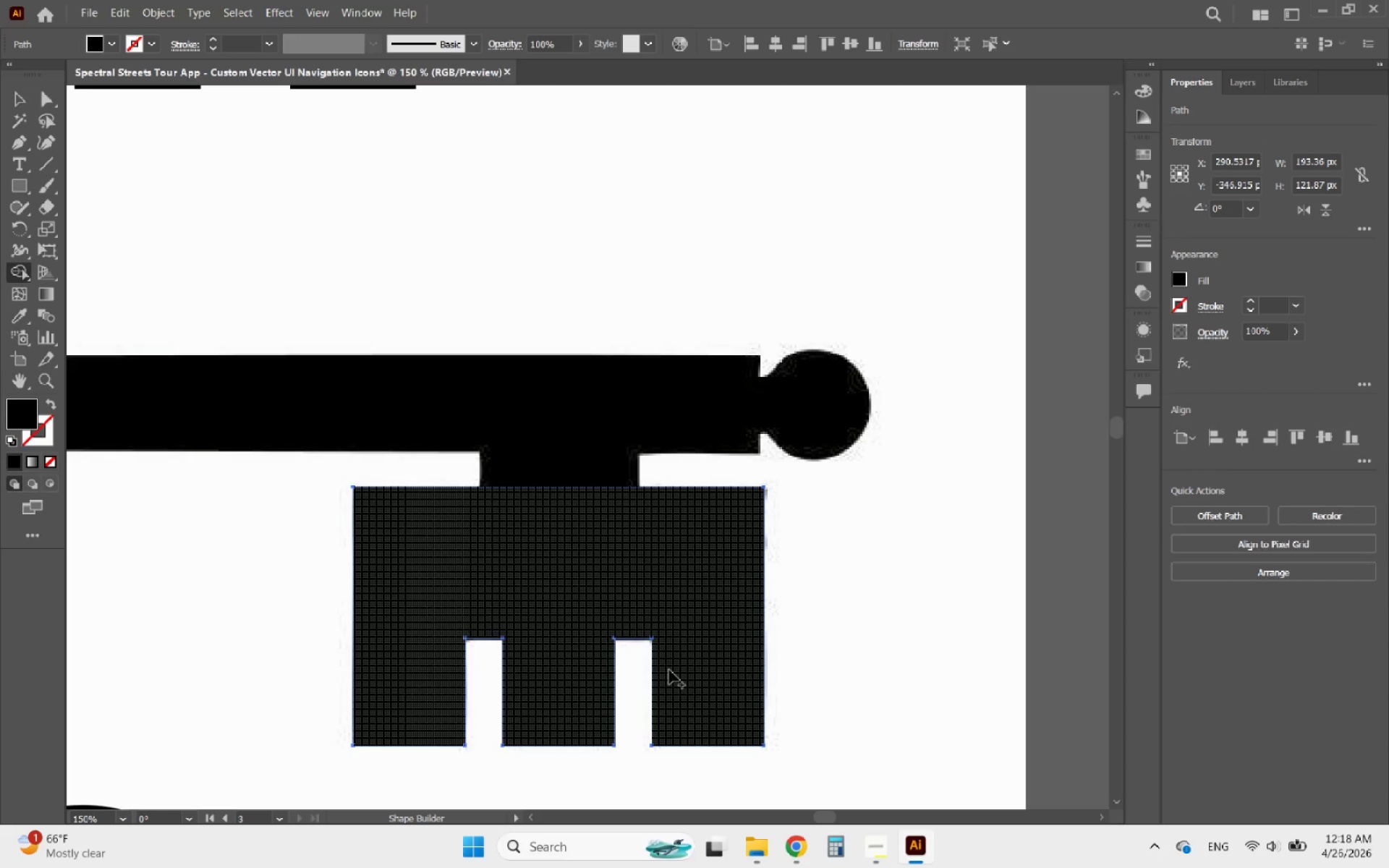 
hold_key(key=AltLeft, duration=1.45)
scroll: coordinate [885, 576], scroll_direction: down, amount: 5.0
 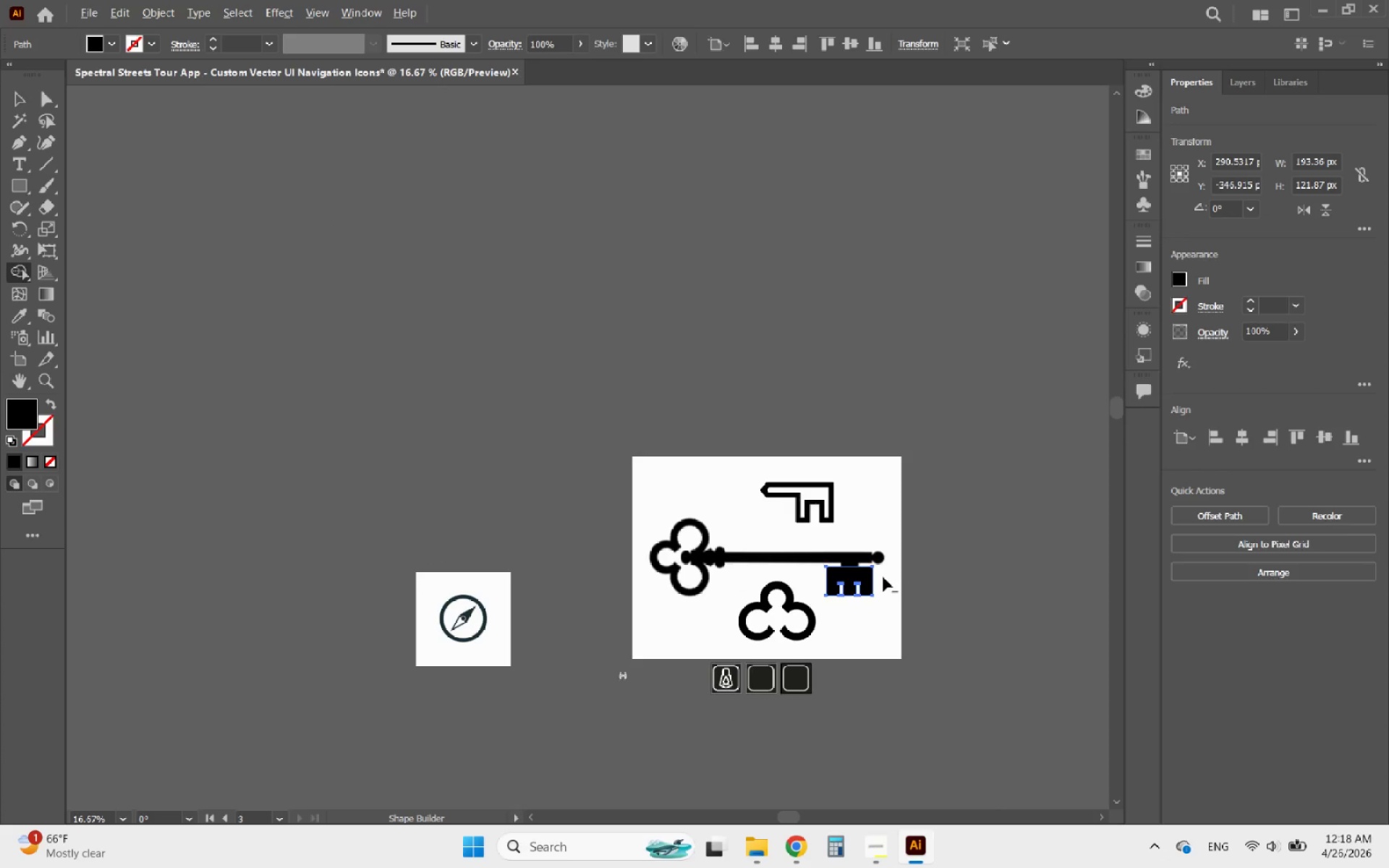 
scroll: coordinate [862, 603], scroll_direction: up, amount: 4.0
 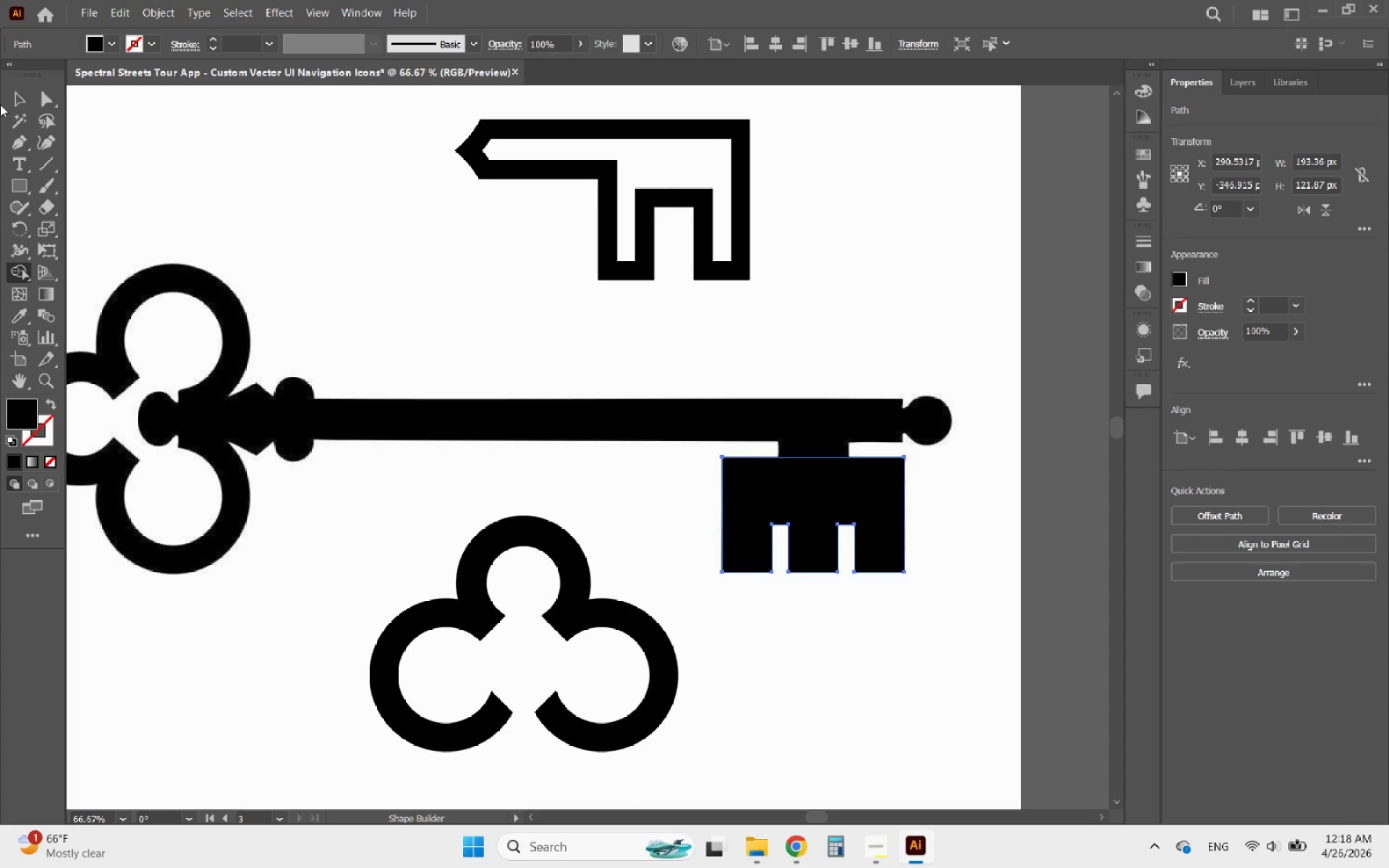 
left_click([20, 99])
 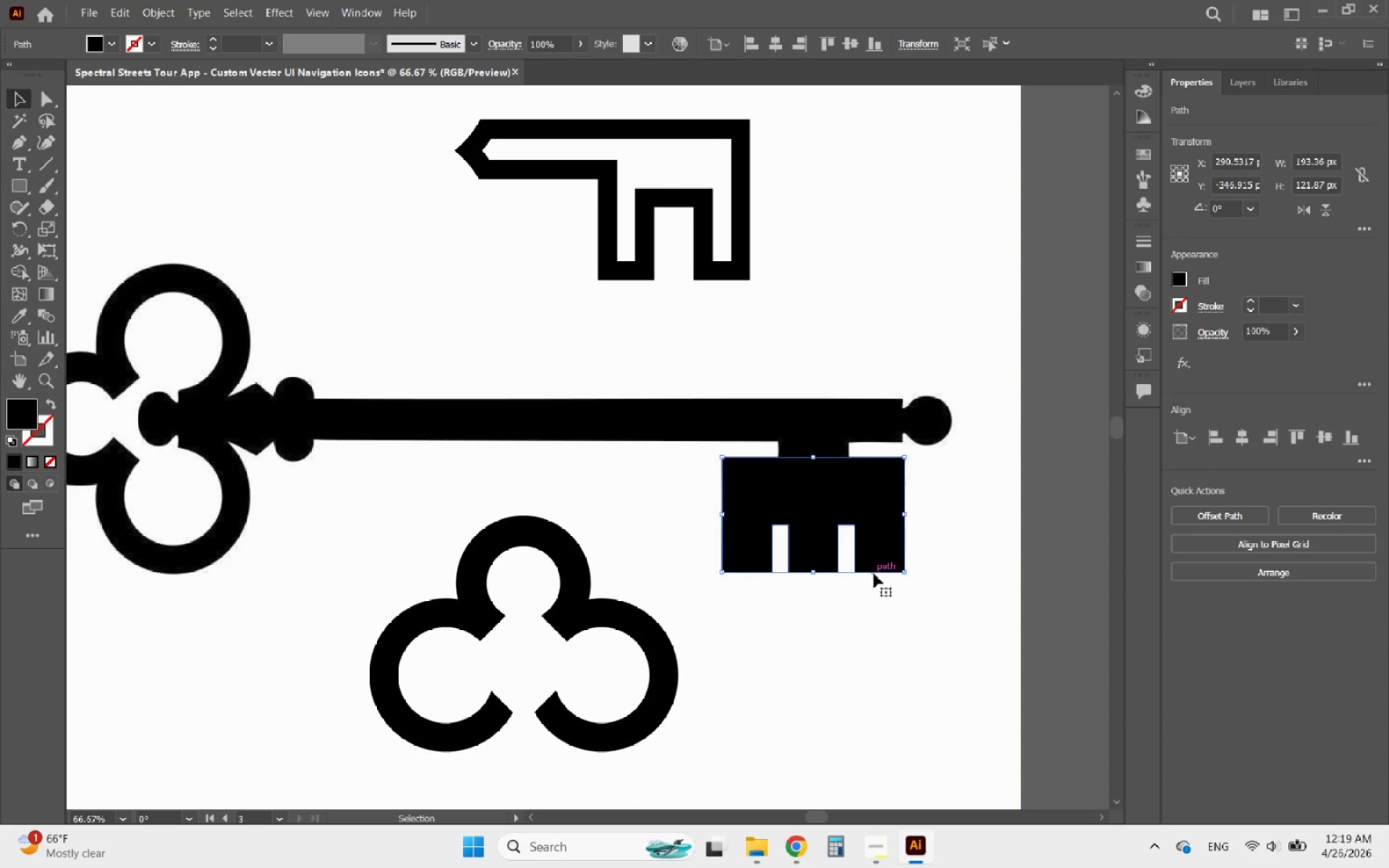 
left_click([881, 592])
 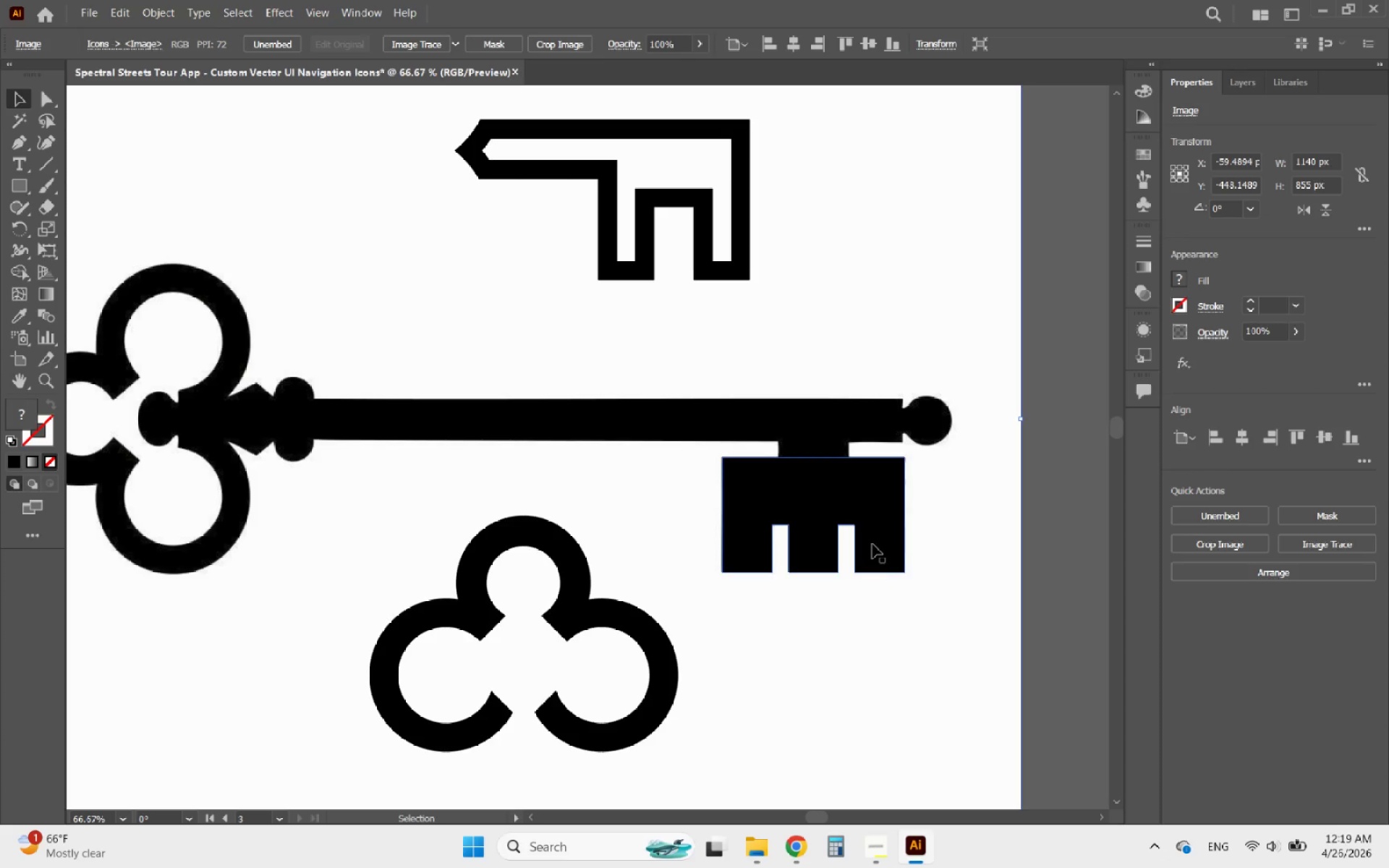 
hold_key(key=AltLeft, duration=0.44)
 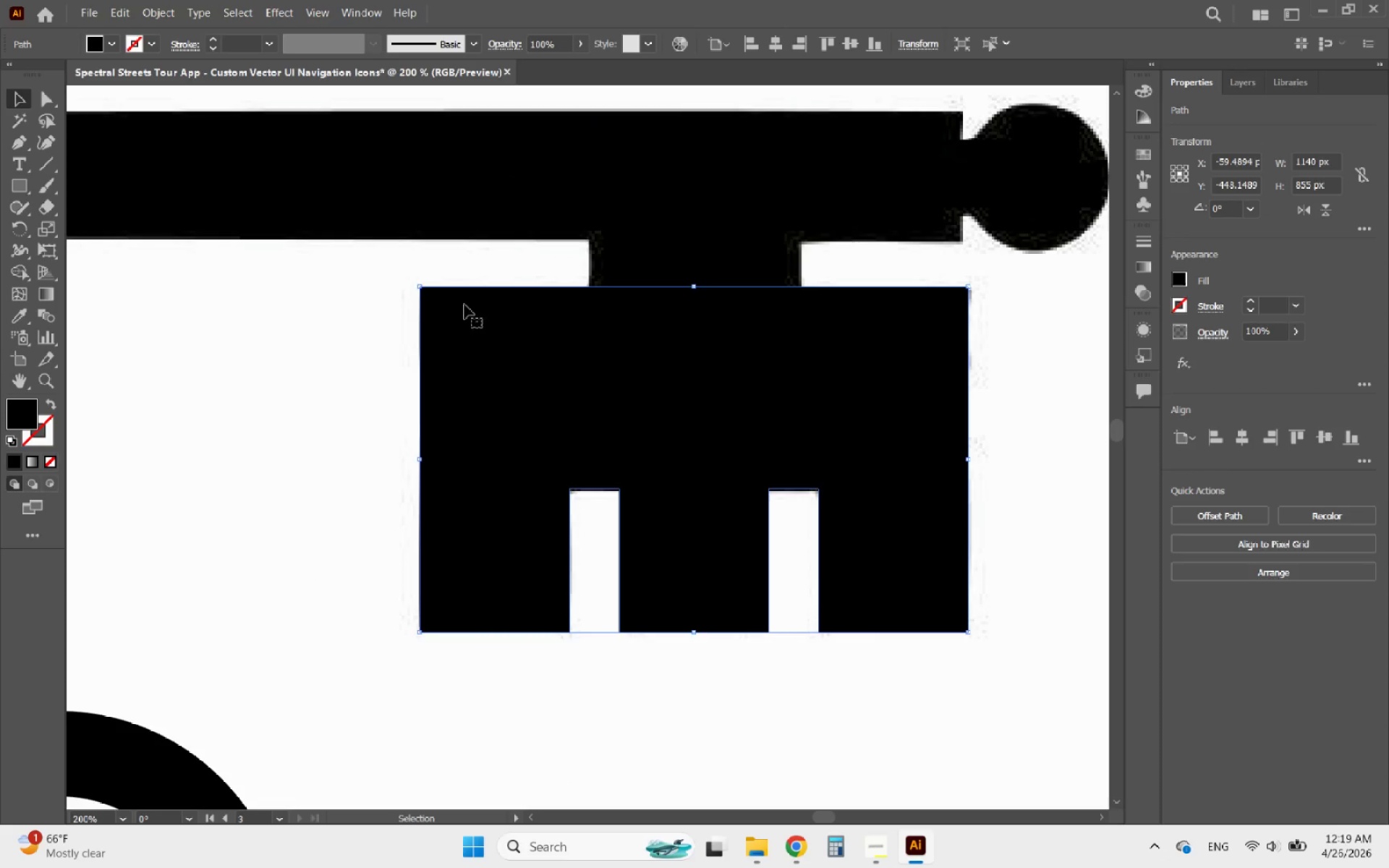 
left_click([872, 544])
 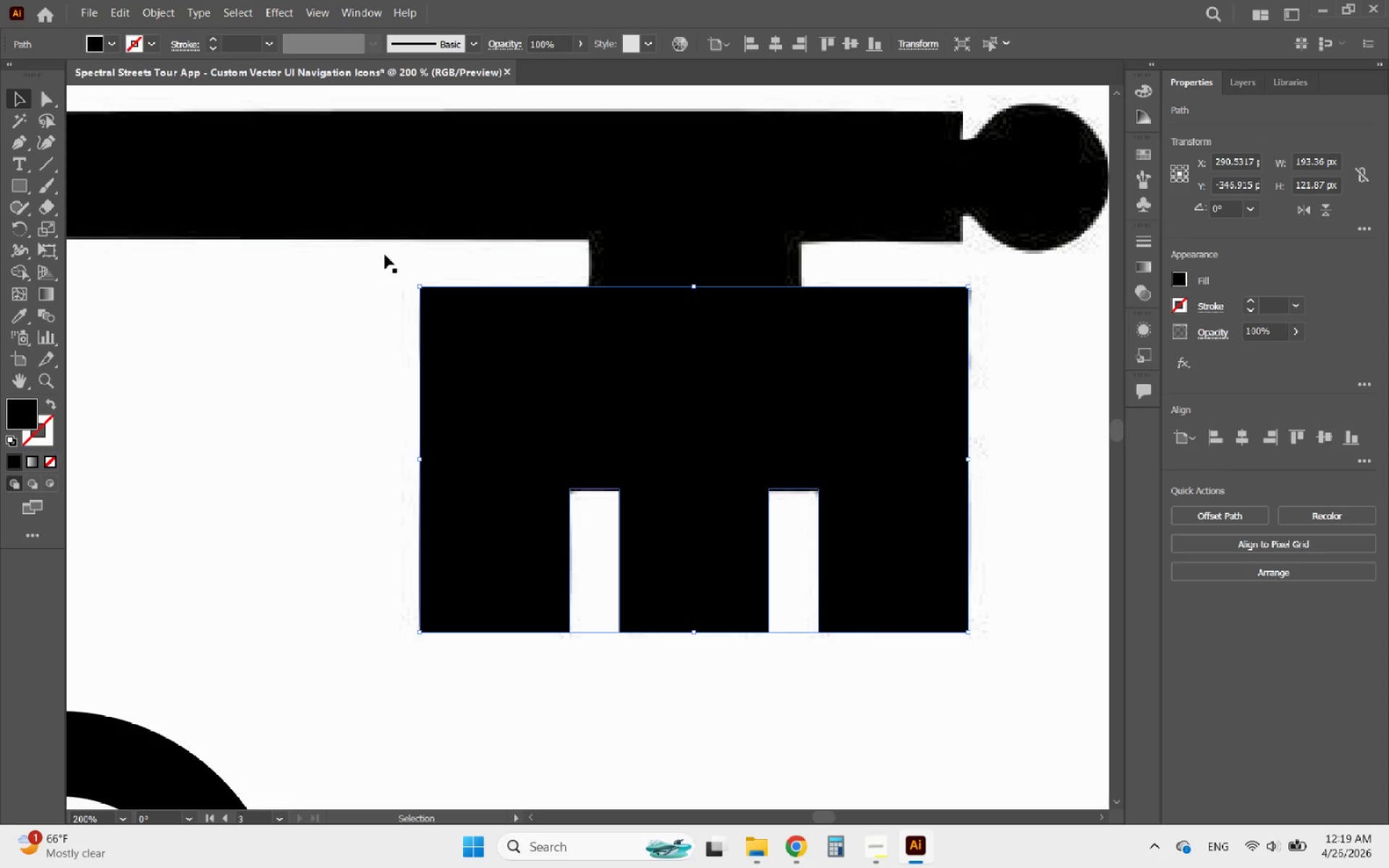 
scroll: coordinate [872, 544], scroll_direction: up, amount: 3.0
 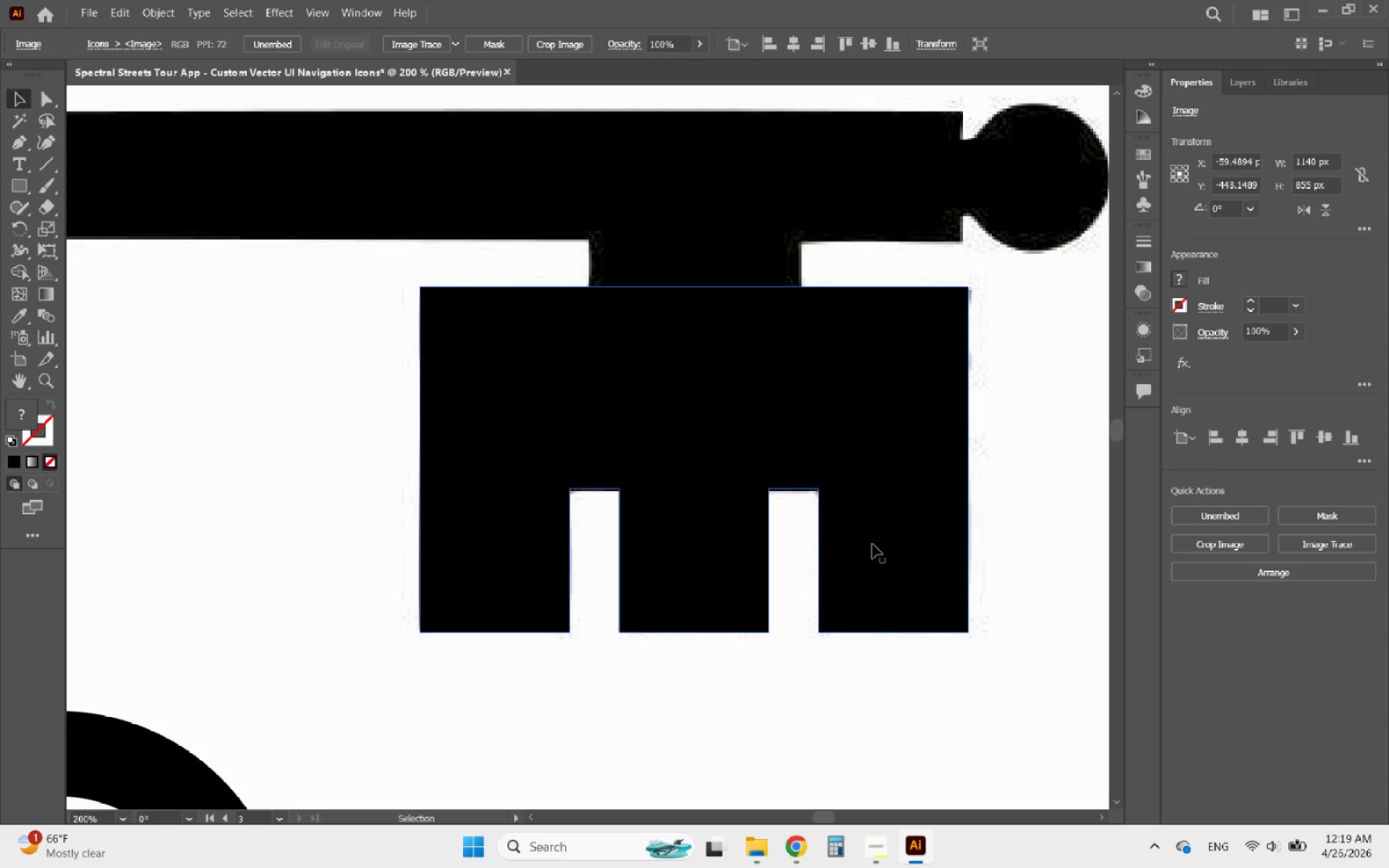 
left_click_drag(start_coordinate=[475, 327], to_coordinate=[483, 501])
 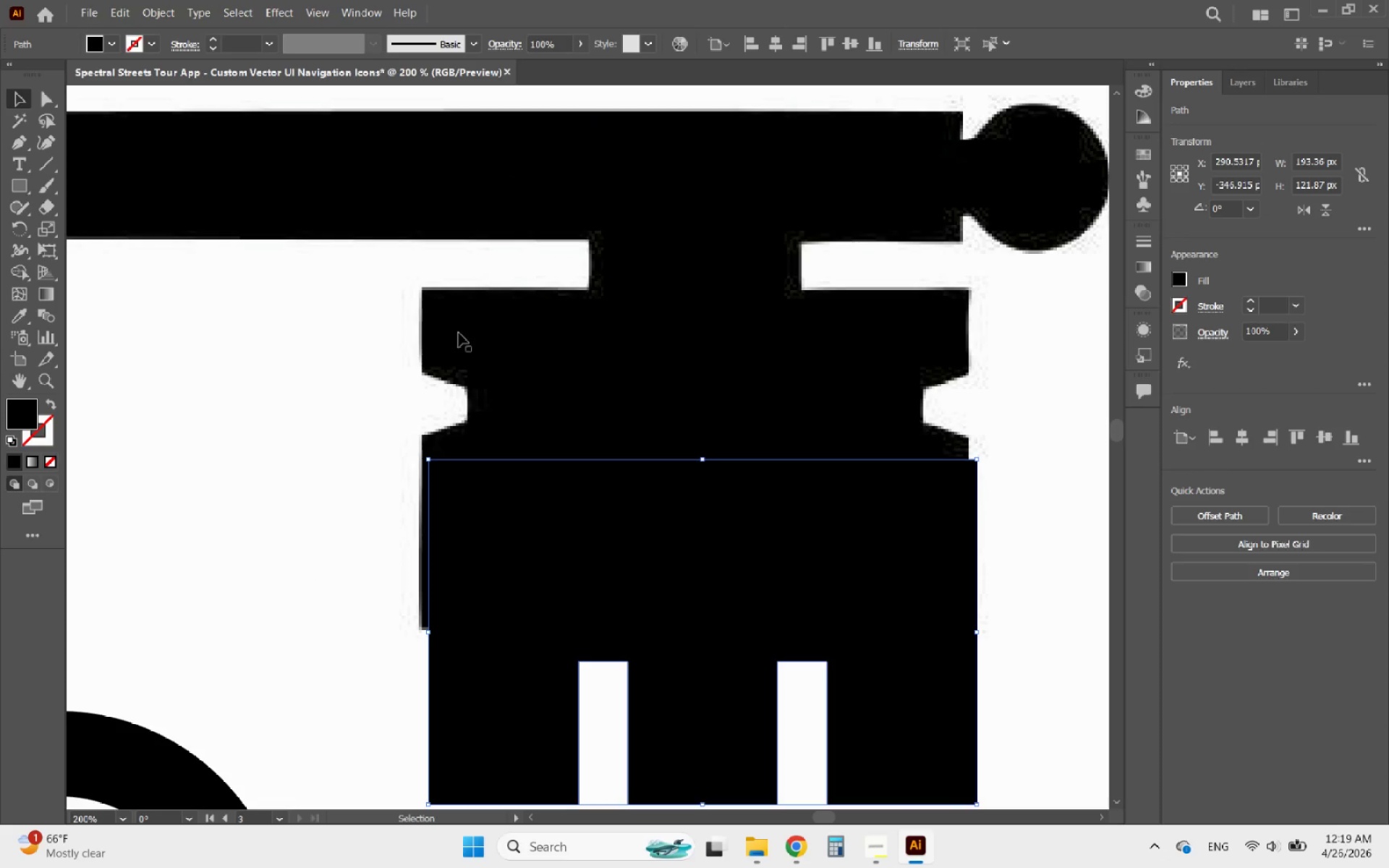 
hold_key(key=AltLeft, duration=0.66)
scroll: coordinate [486, 213], scroll_direction: down, amount: 2.0
 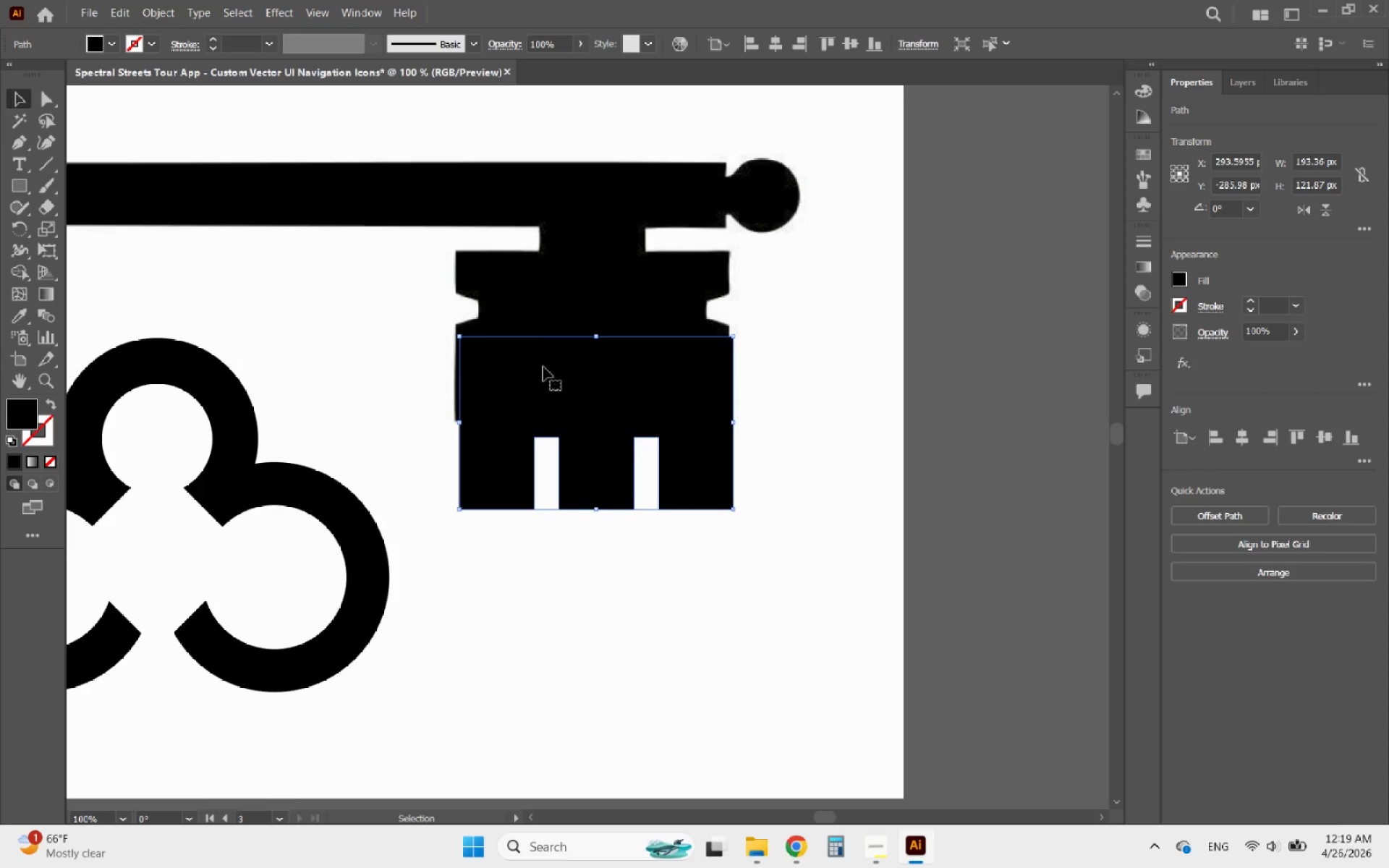 
left_click_drag(start_coordinate=[545, 373], to_coordinate=[545, 521])
 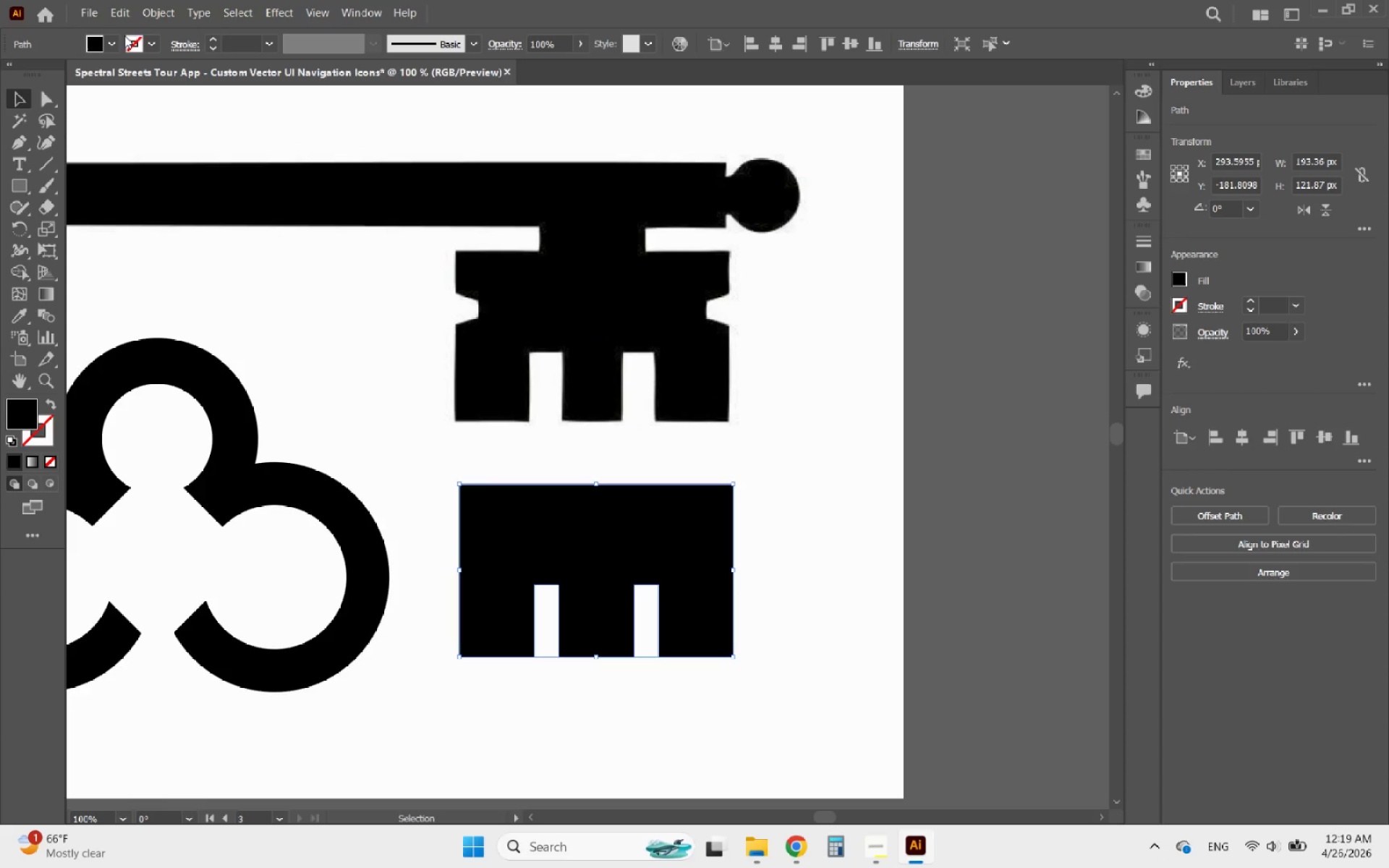 
left_click([161, 8])
 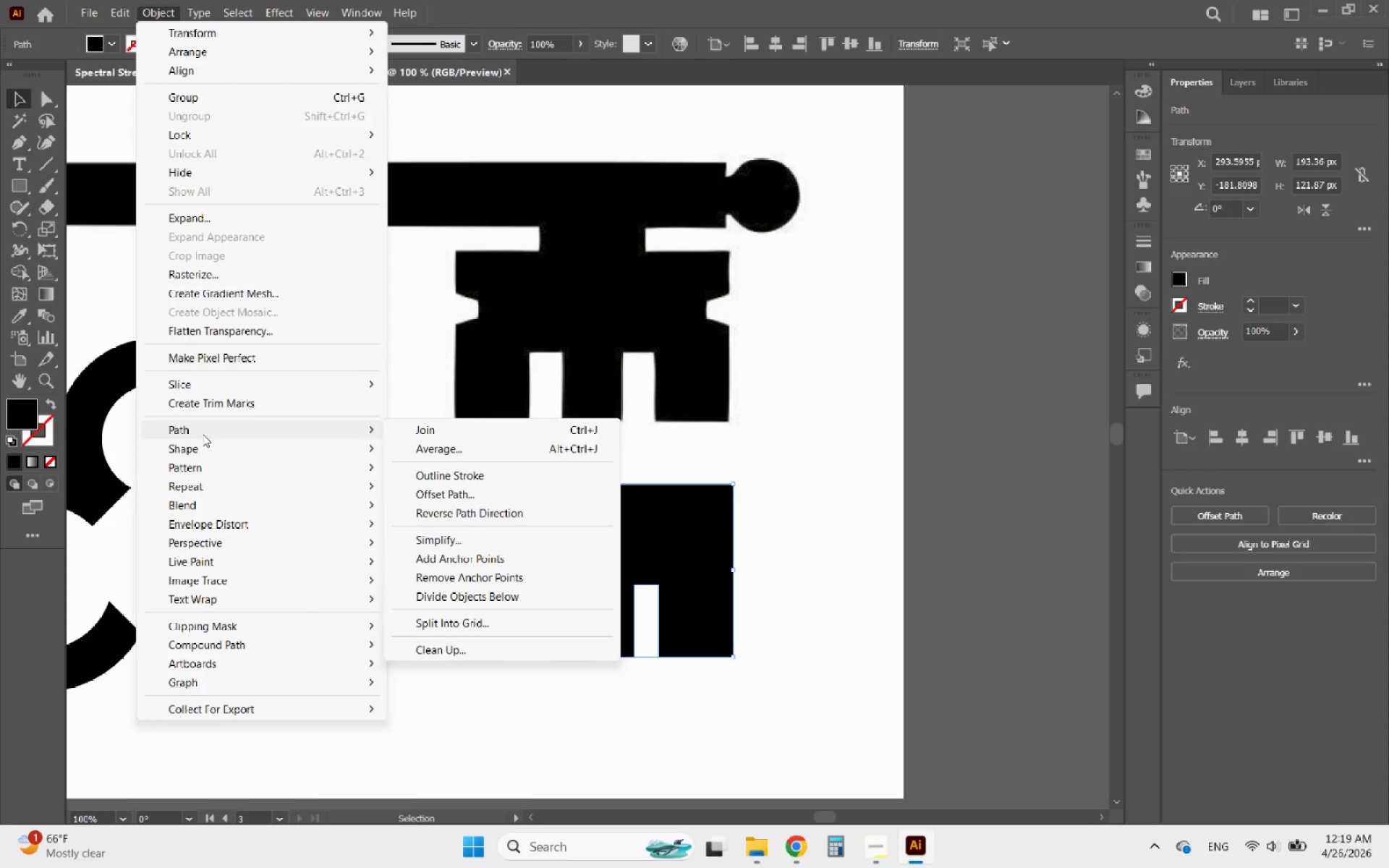 
left_click([455, 498])
 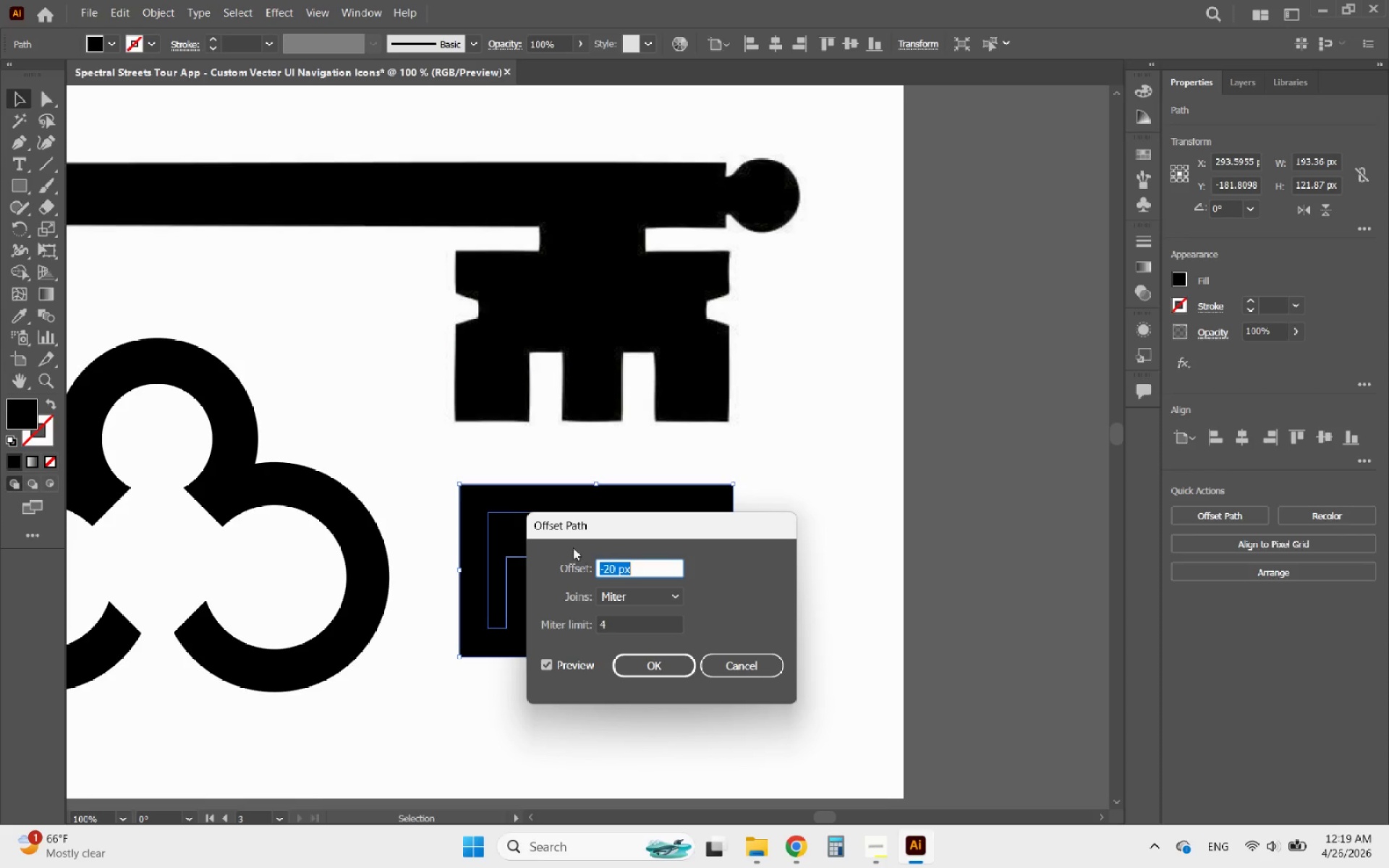 
key(Alt+AltLeft)
 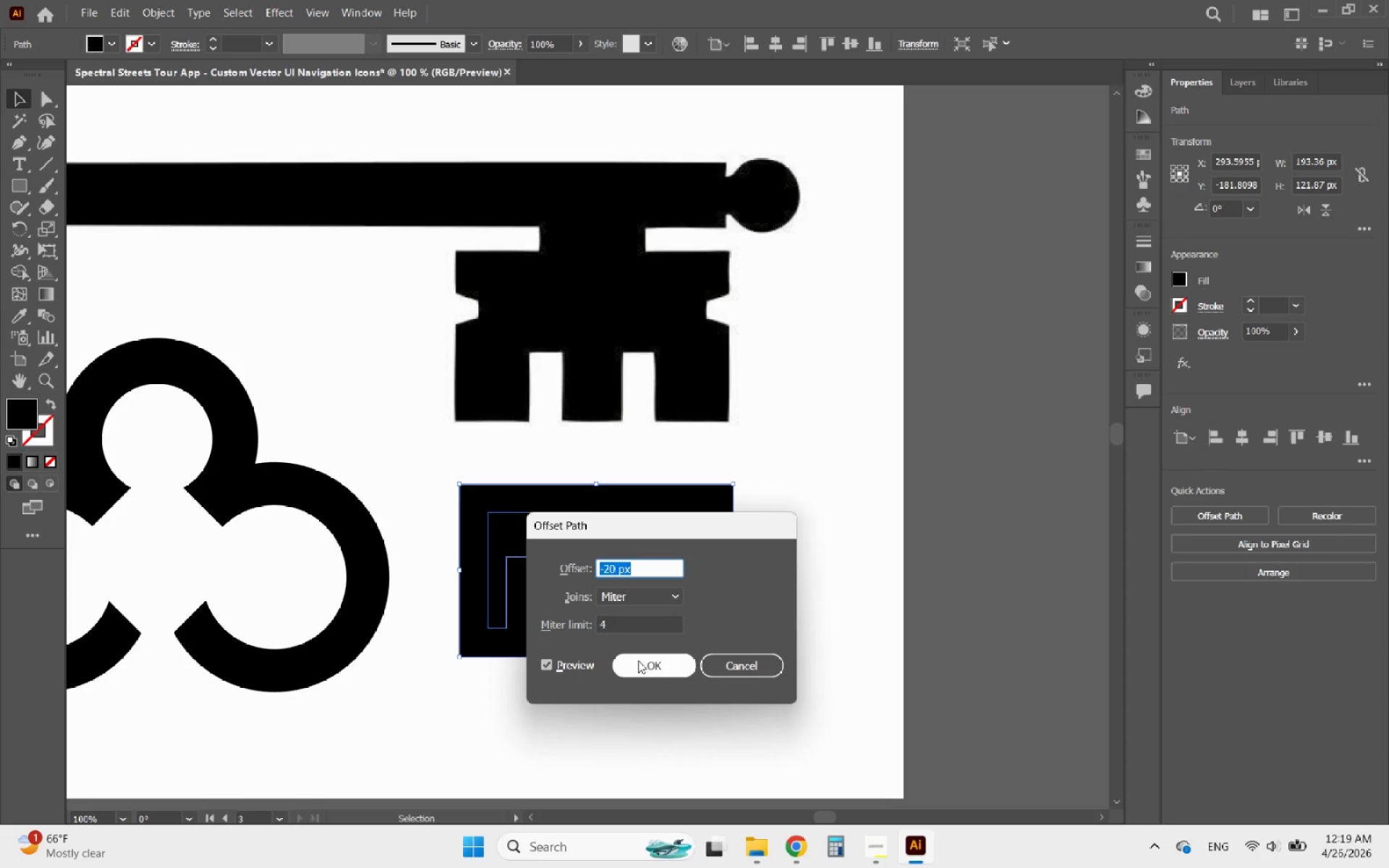 
left_click([639, 662])
 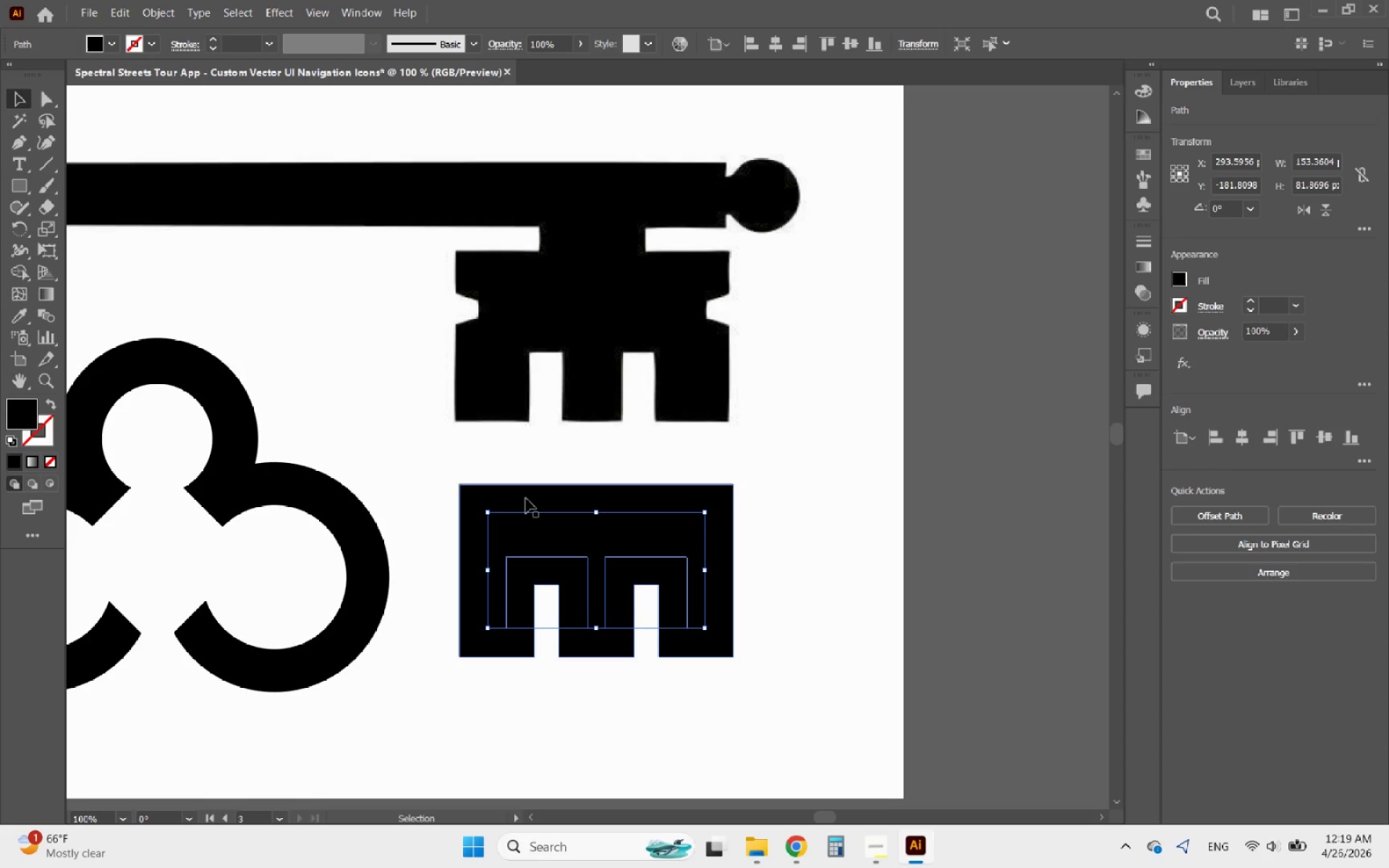 
hold_key(key=ShiftLeft, duration=0.78)
 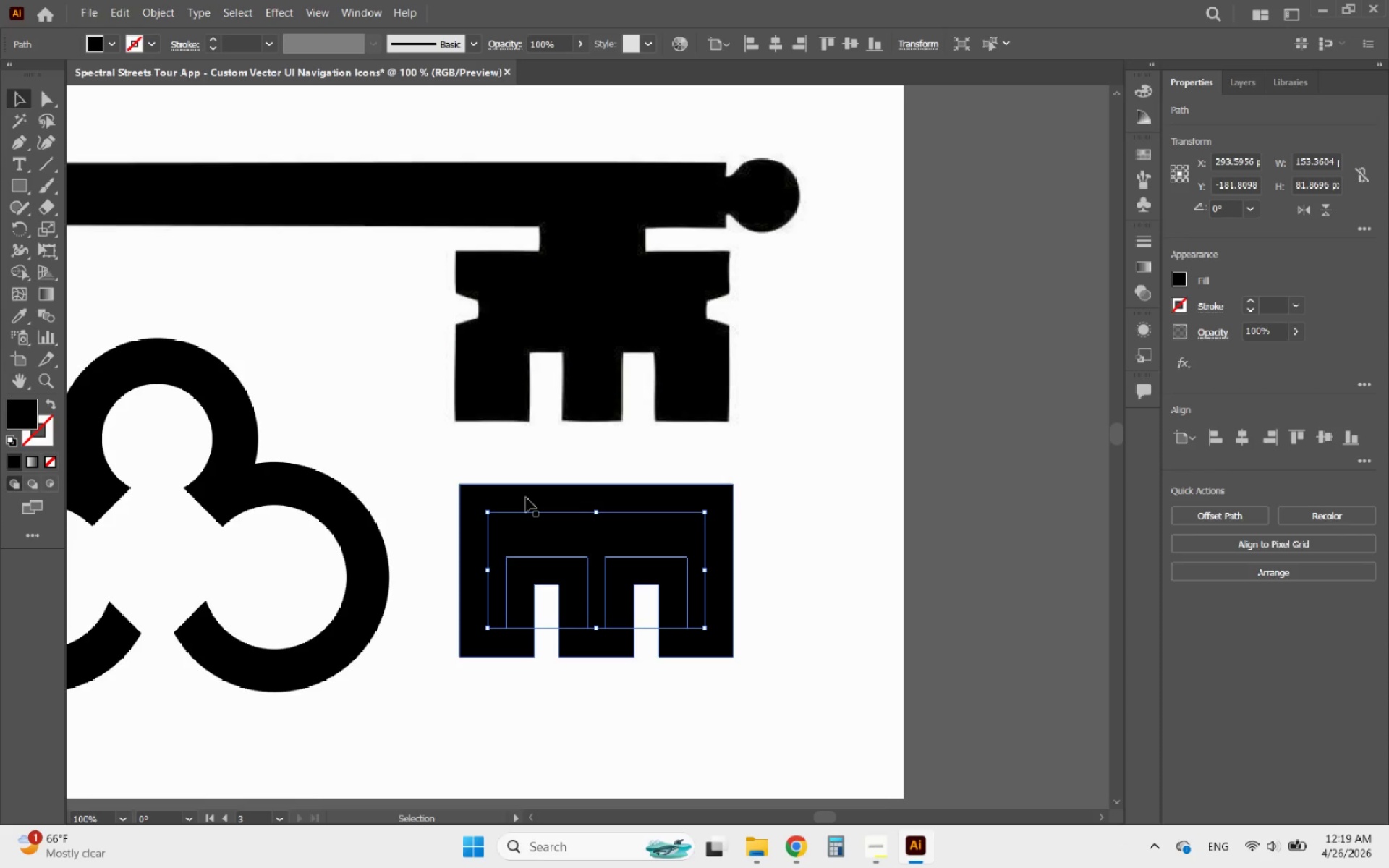 
key(Delete)
 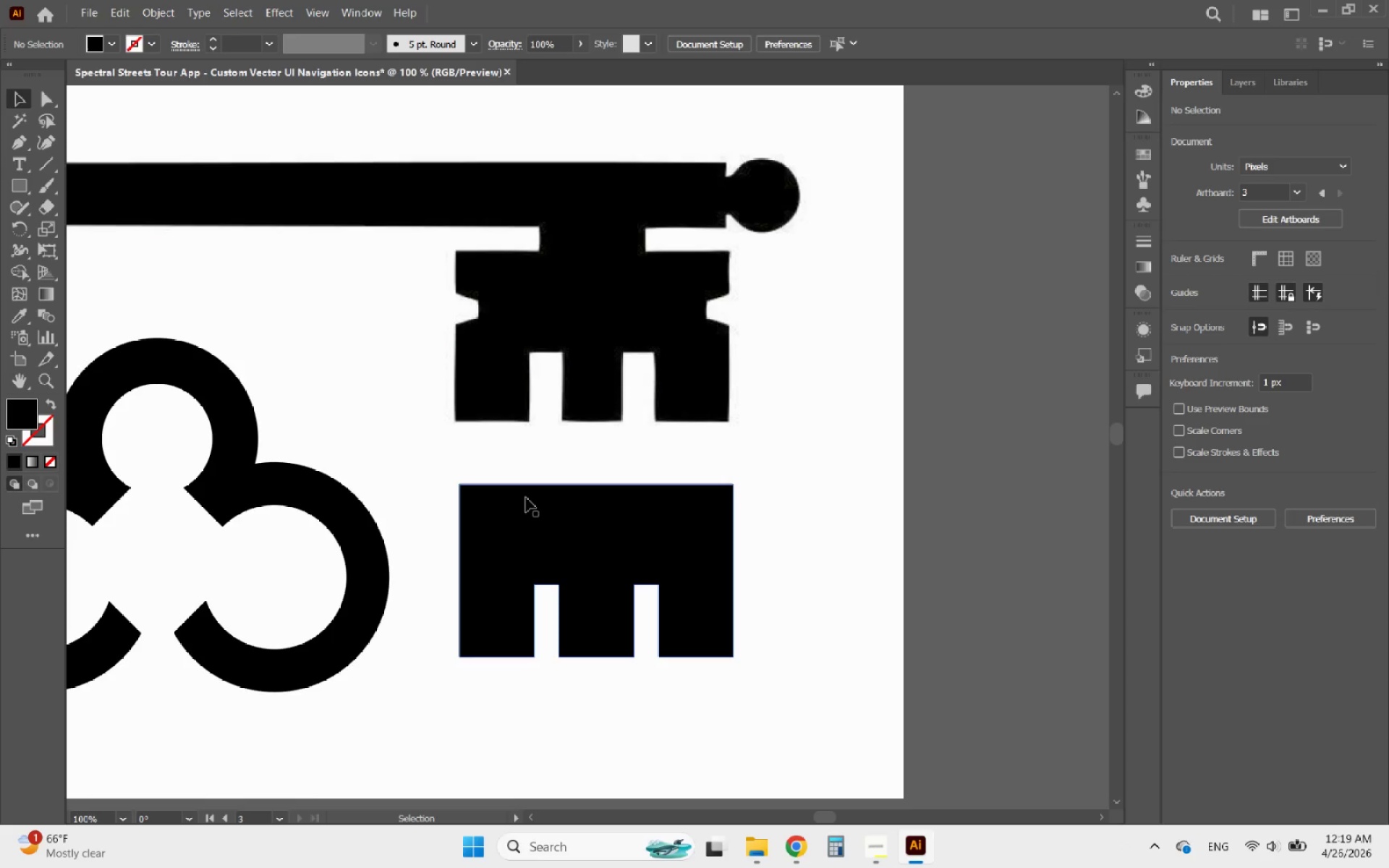 
left_click([526, 498])
 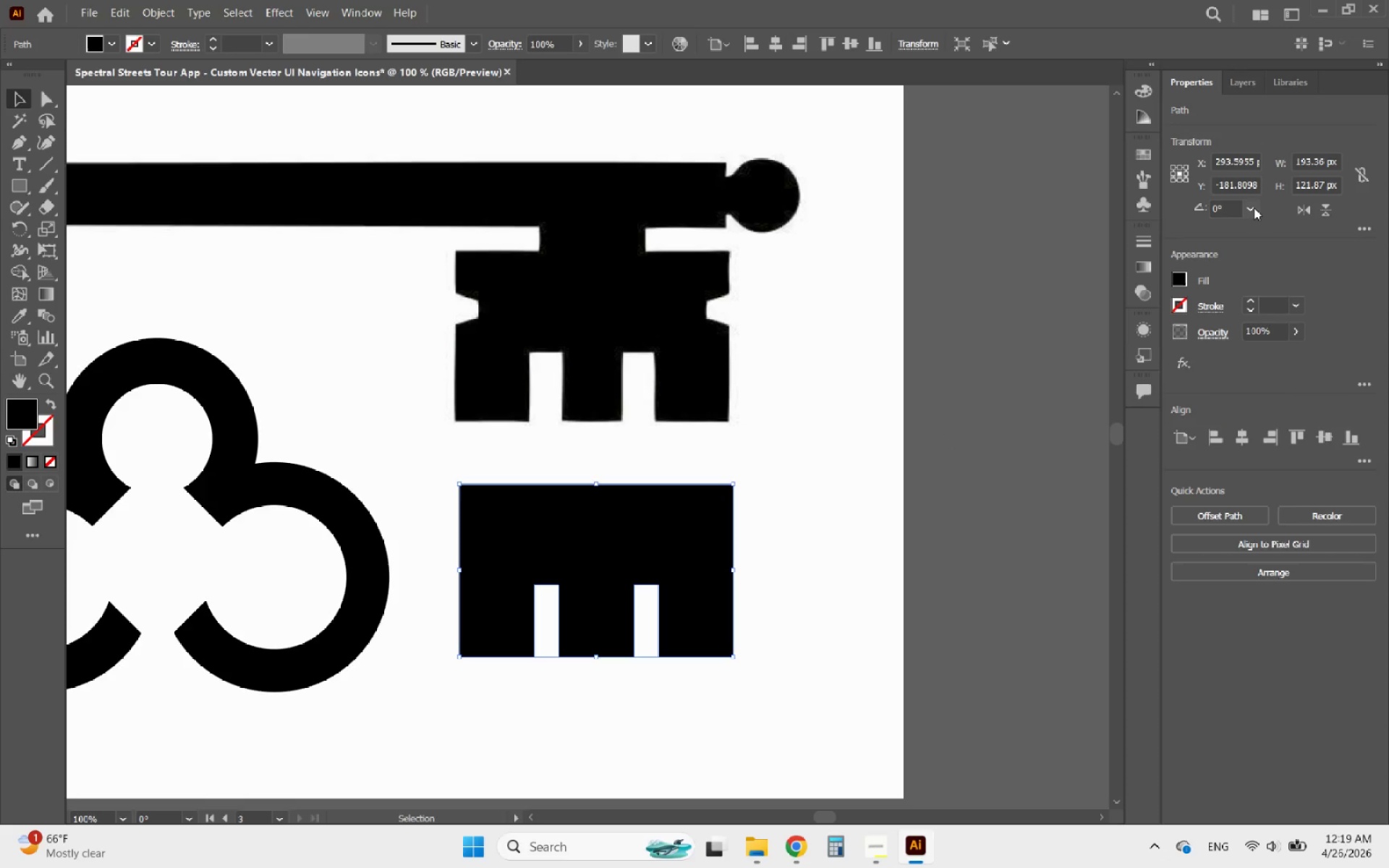 
wait(11.81)
 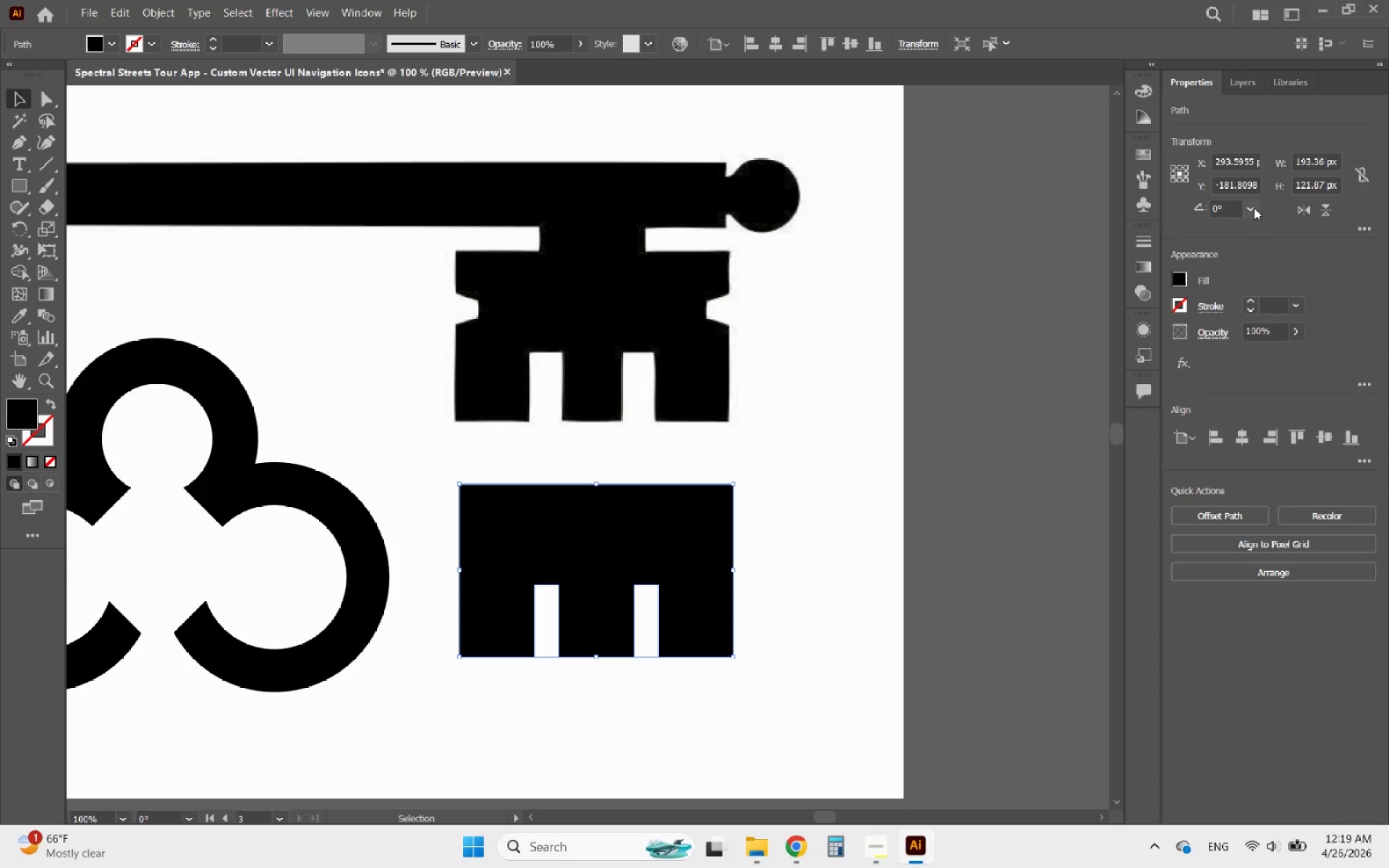 
double_click([1252, 301])
 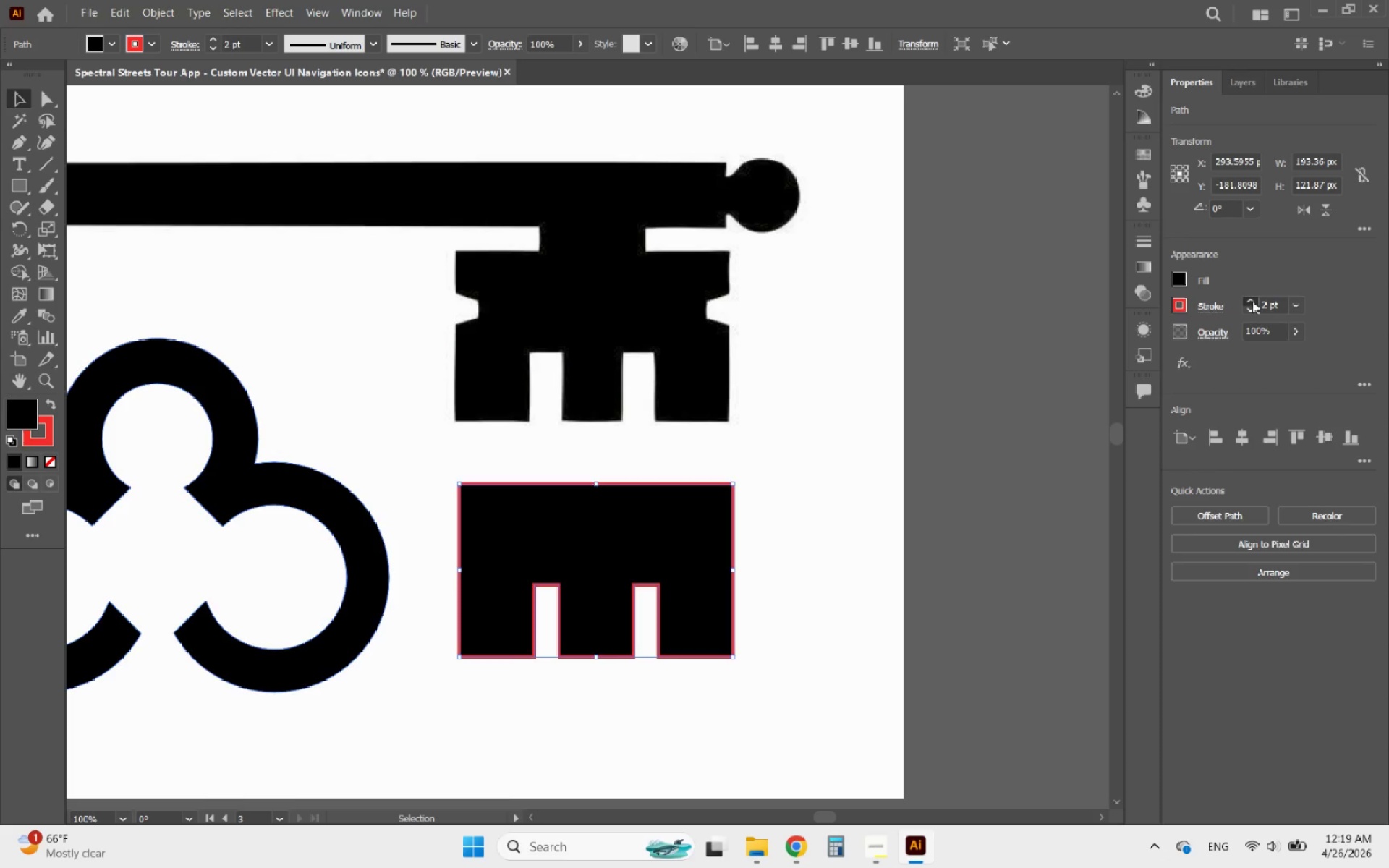 
triple_click([1252, 301])
 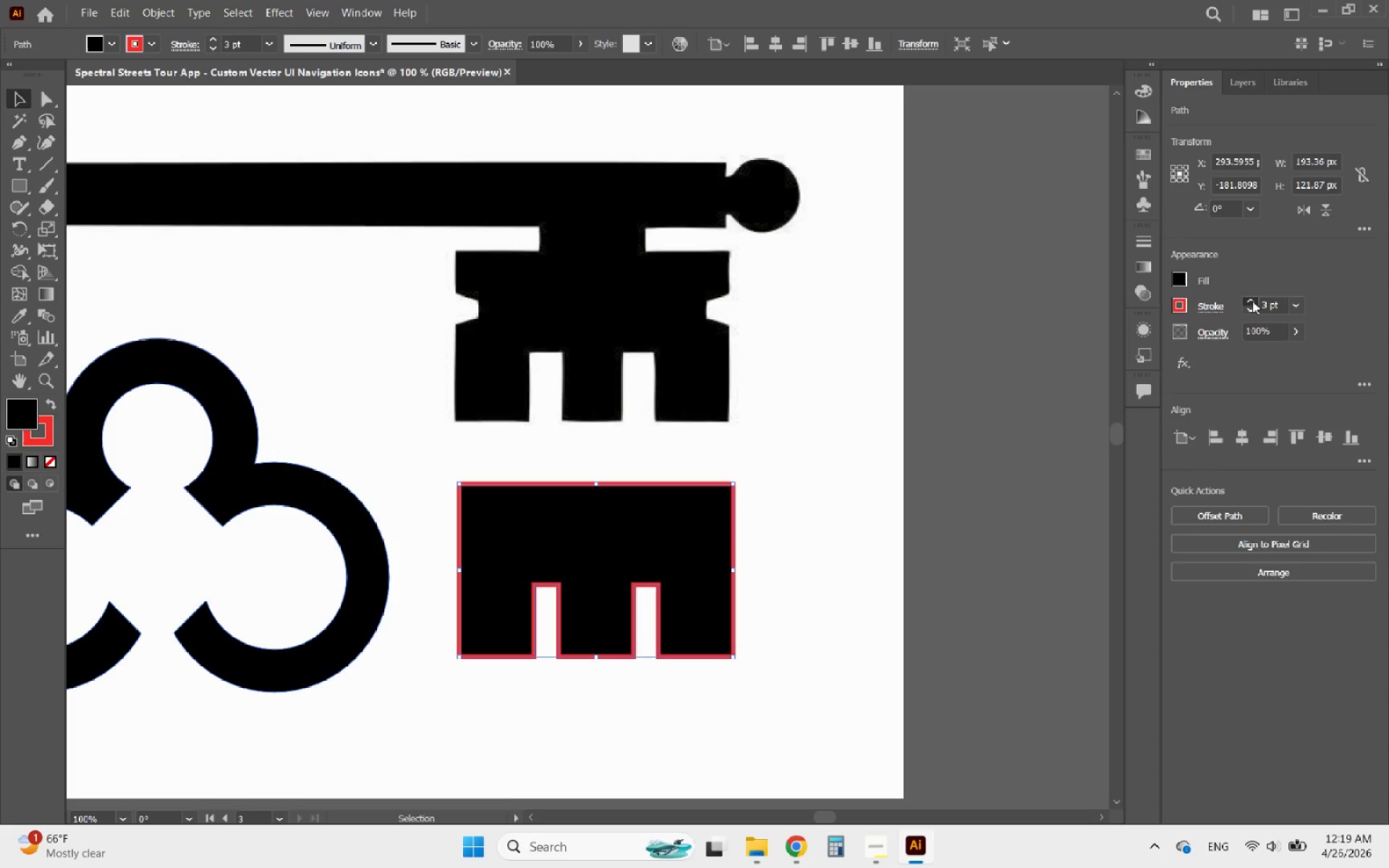 
triple_click([1252, 301])
 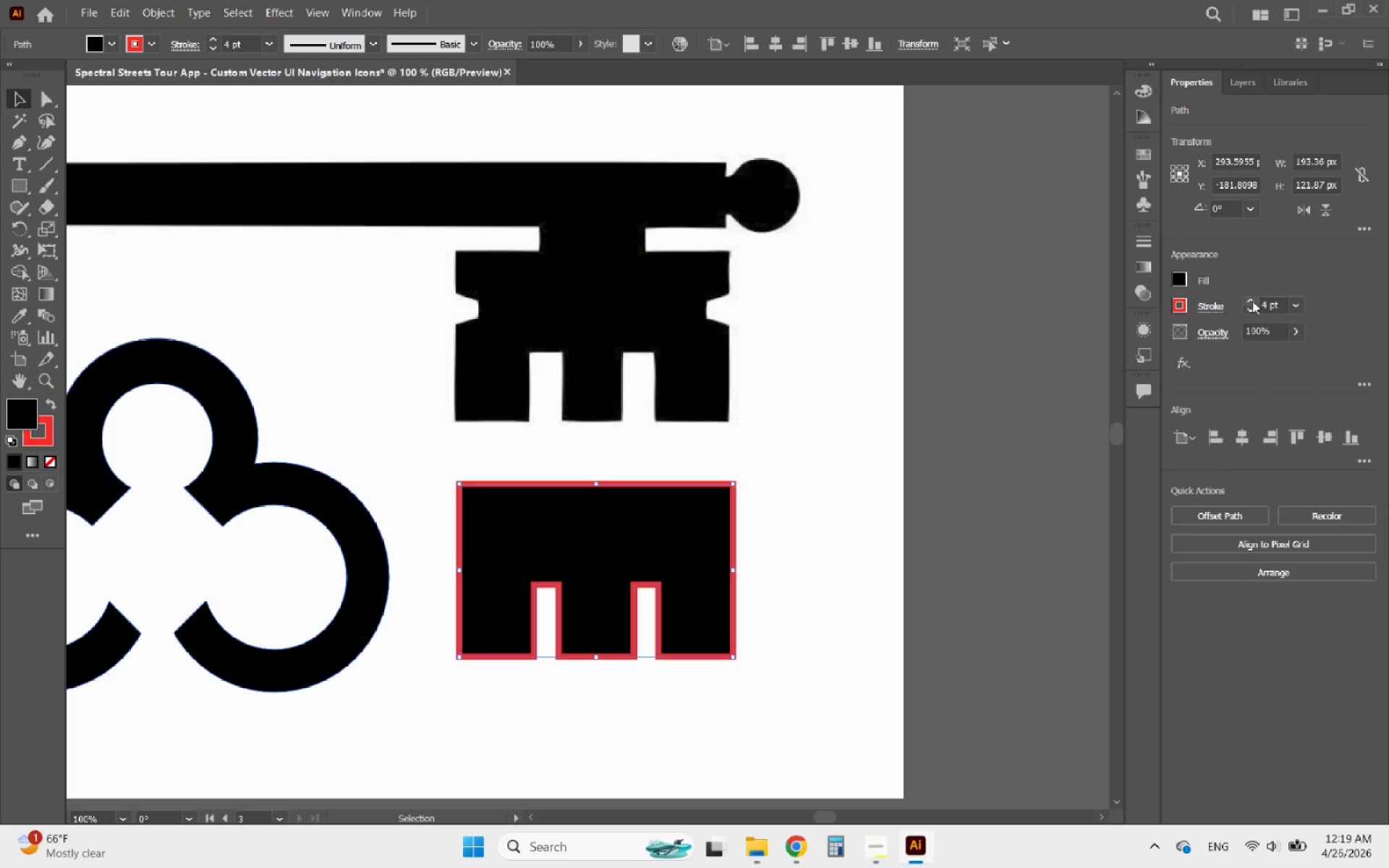 
triple_click([1252, 301])
 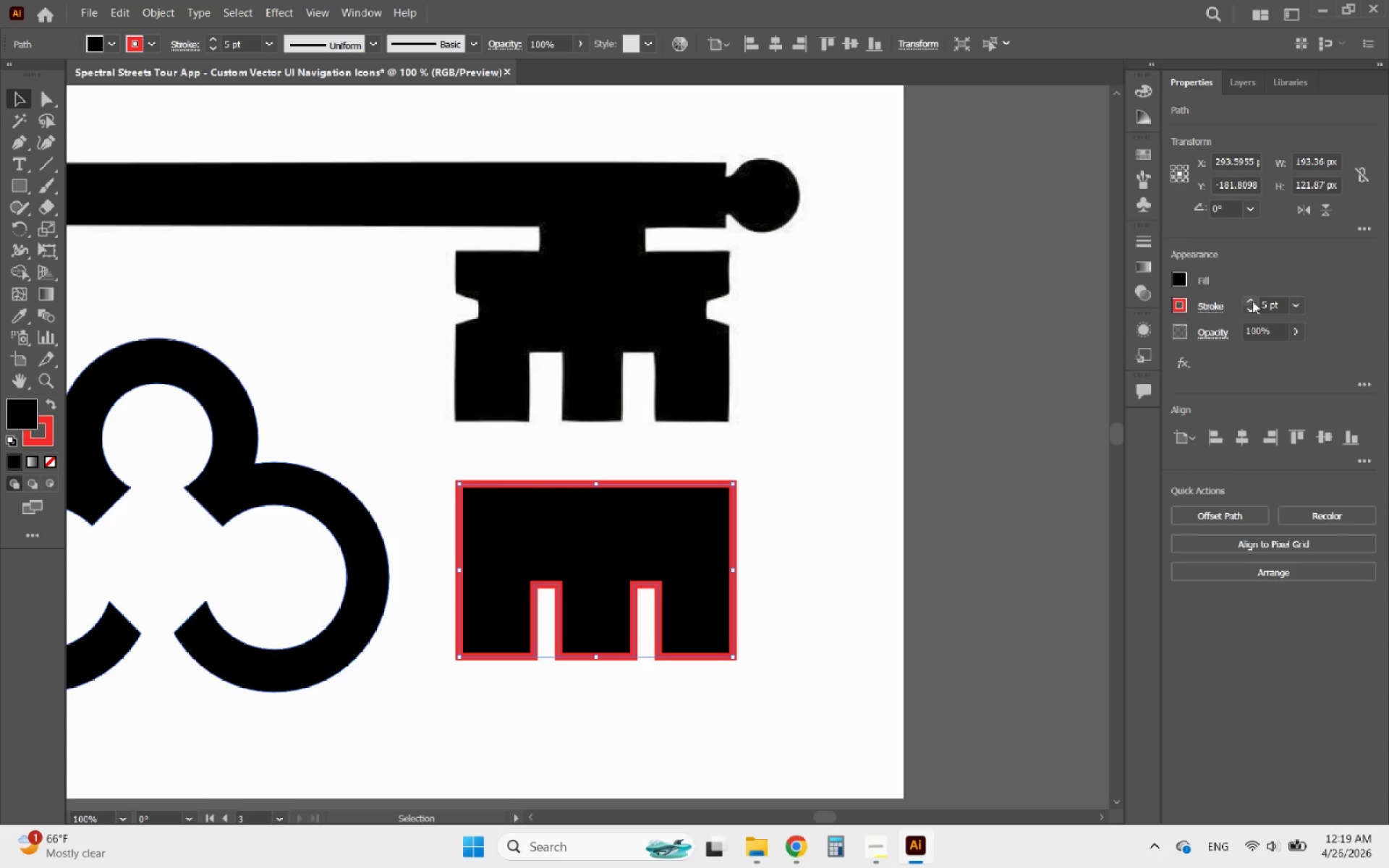 
double_click([1252, 301])
 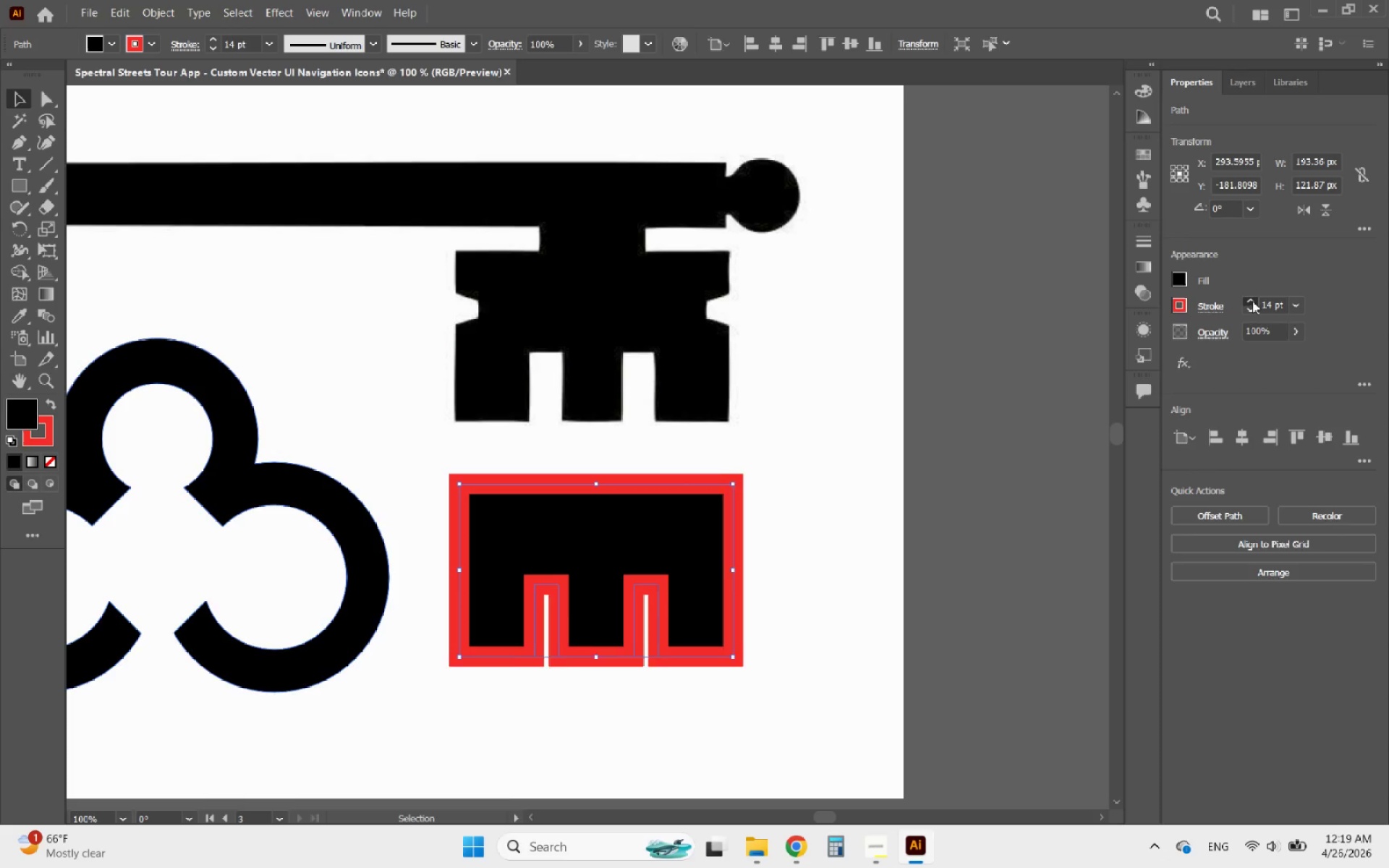 
triple_click([1252, 301])
 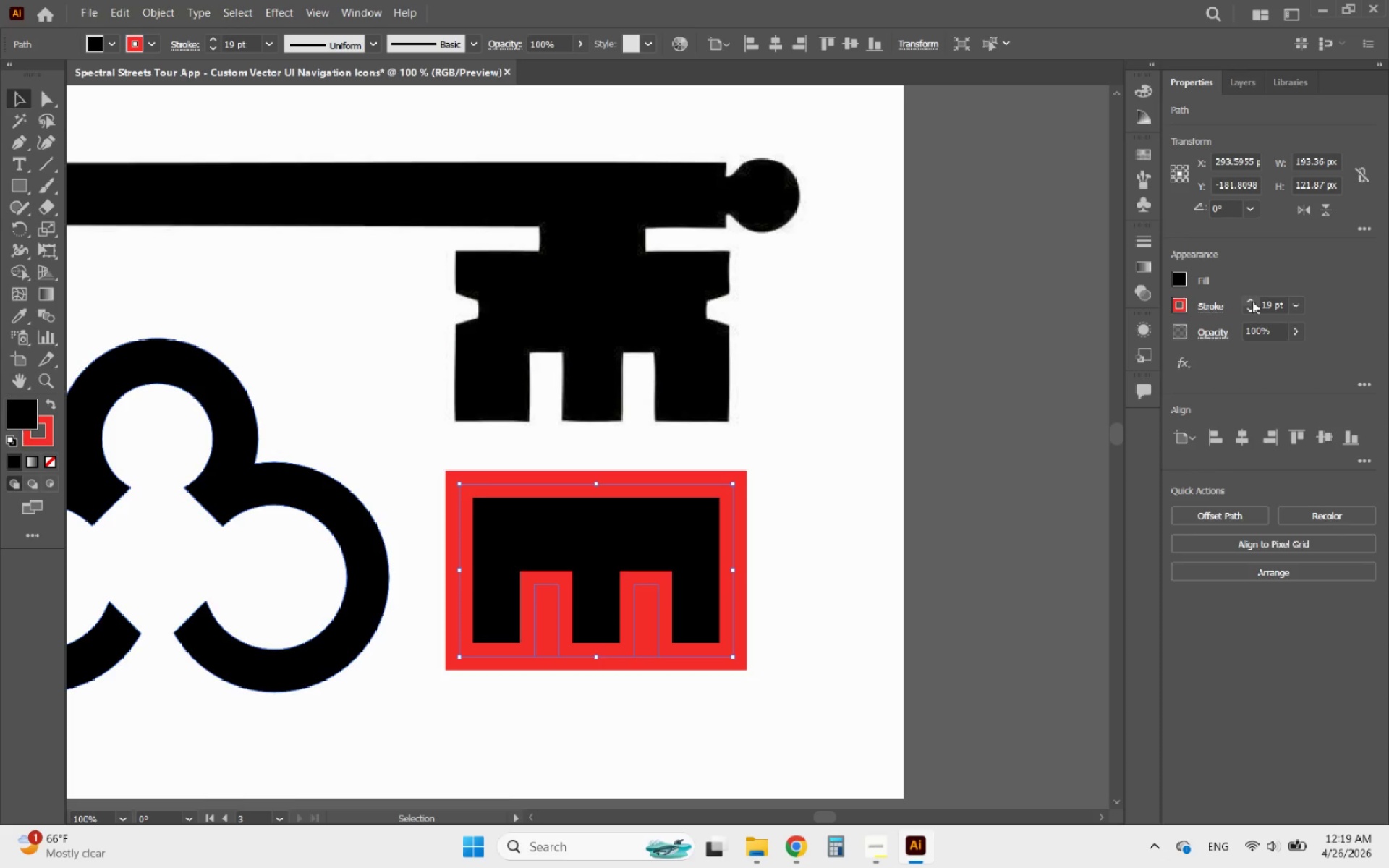 
left_click([1252, 301])
 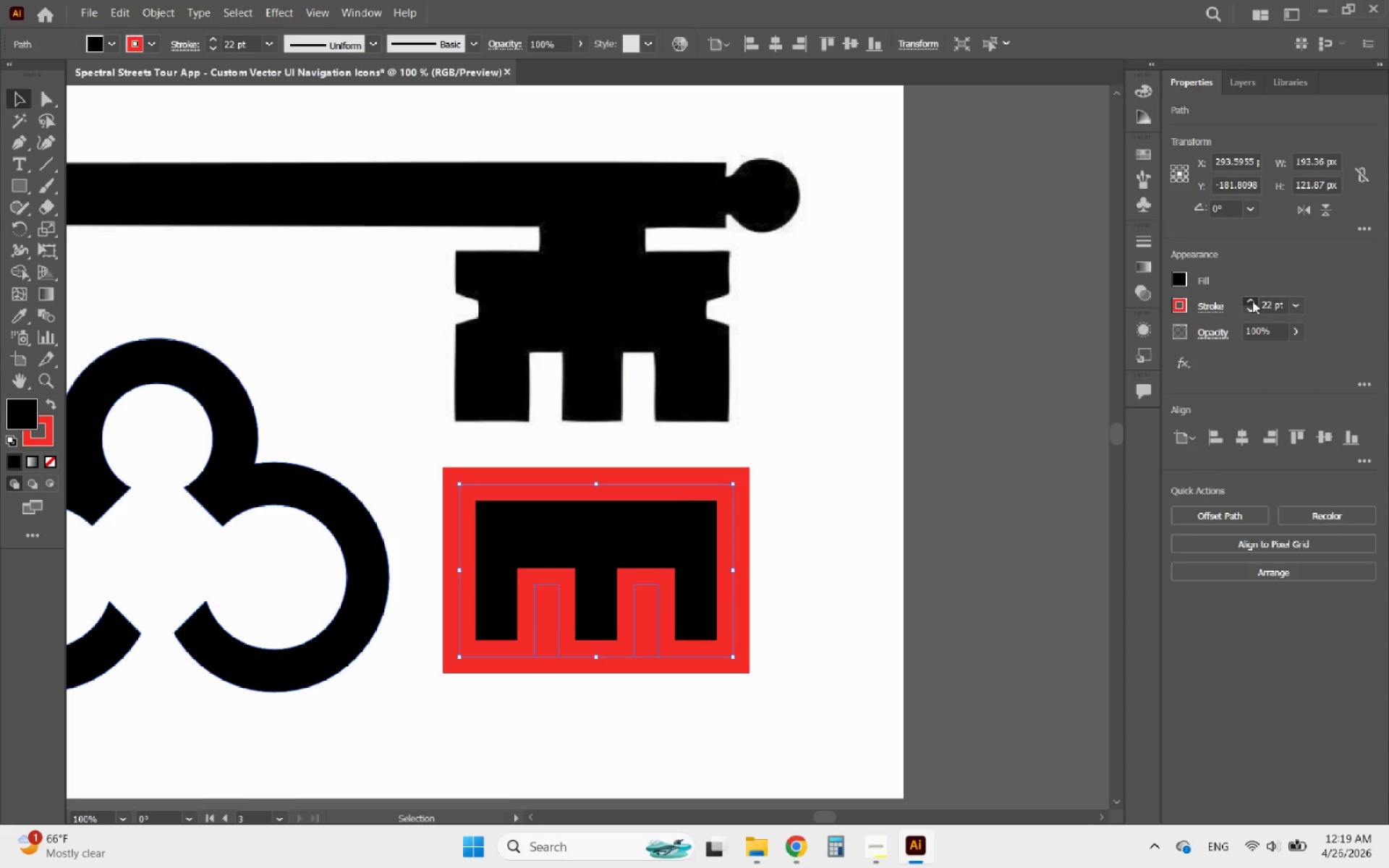 
double_click([1252, 301])
 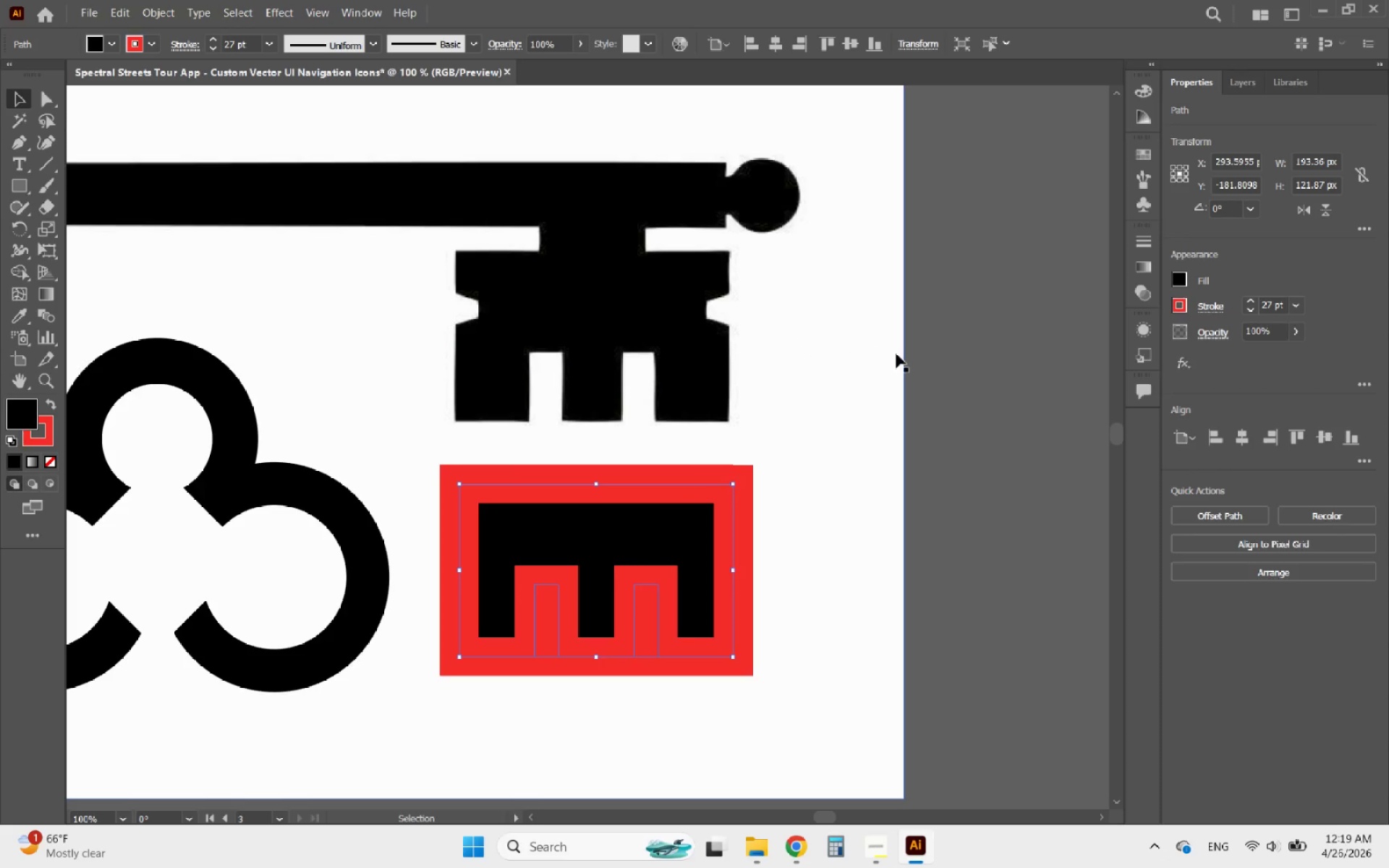 
left_click([165, 10])
 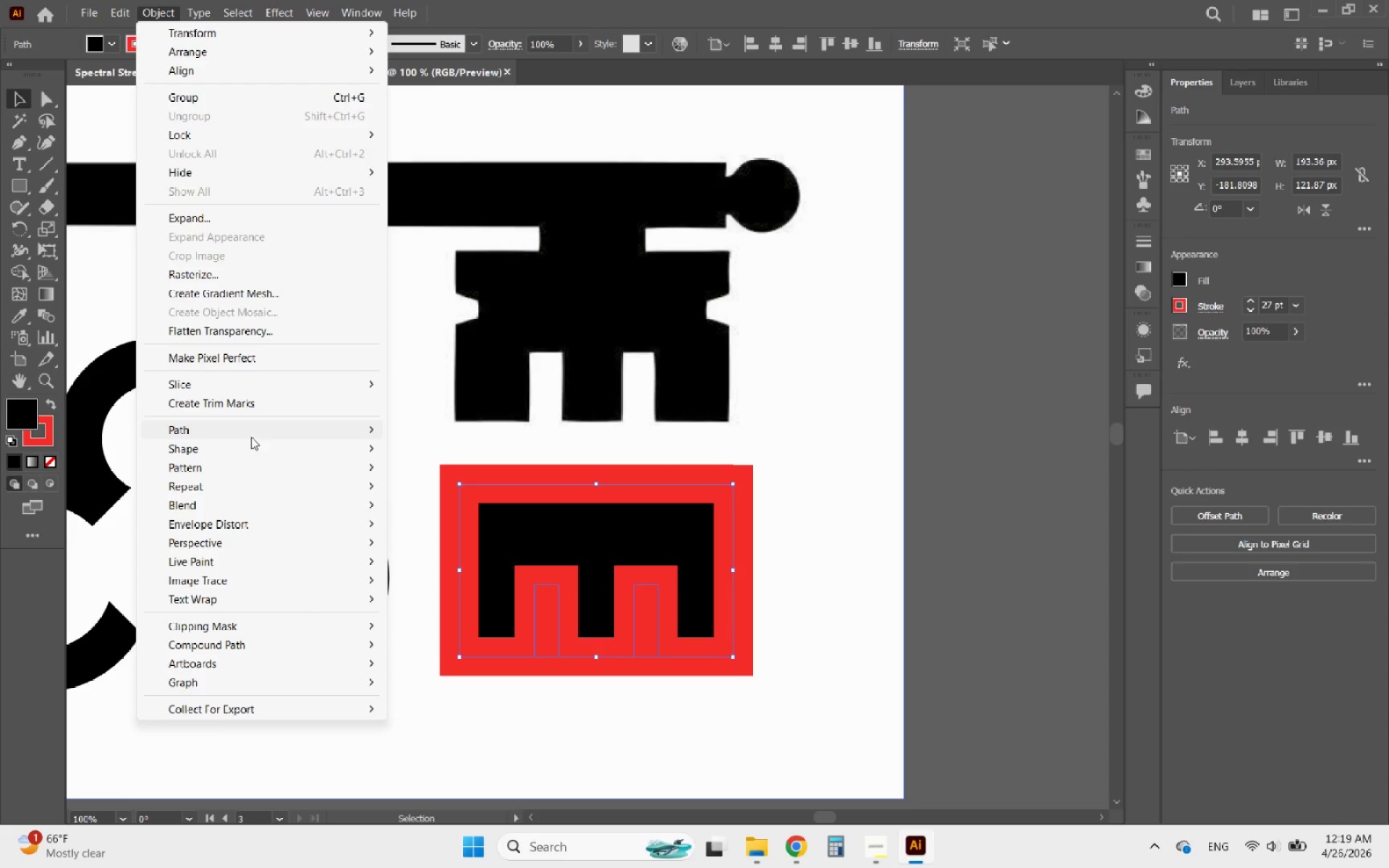 
left_click([237, 432])
 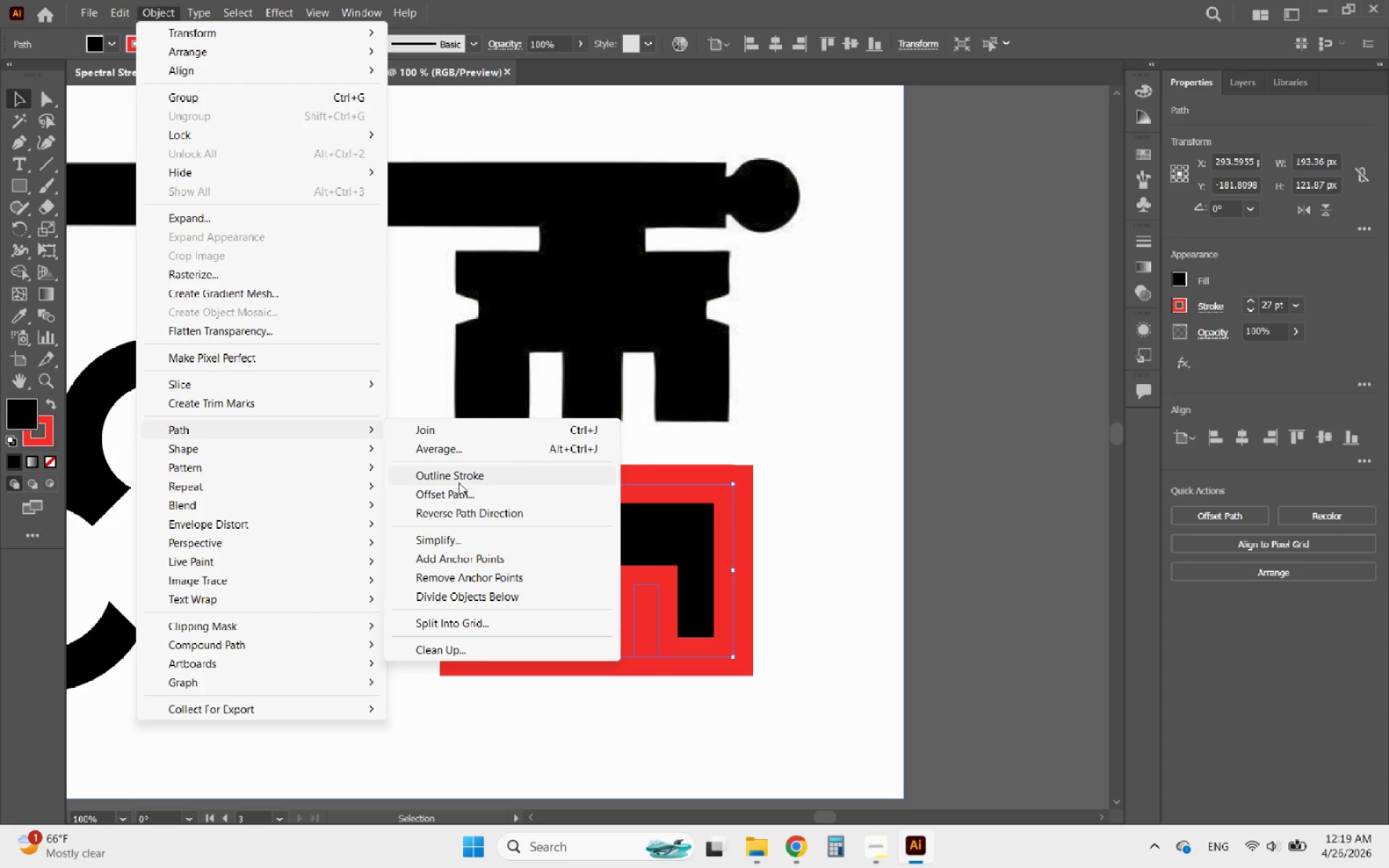 
left_click([464, 475])
 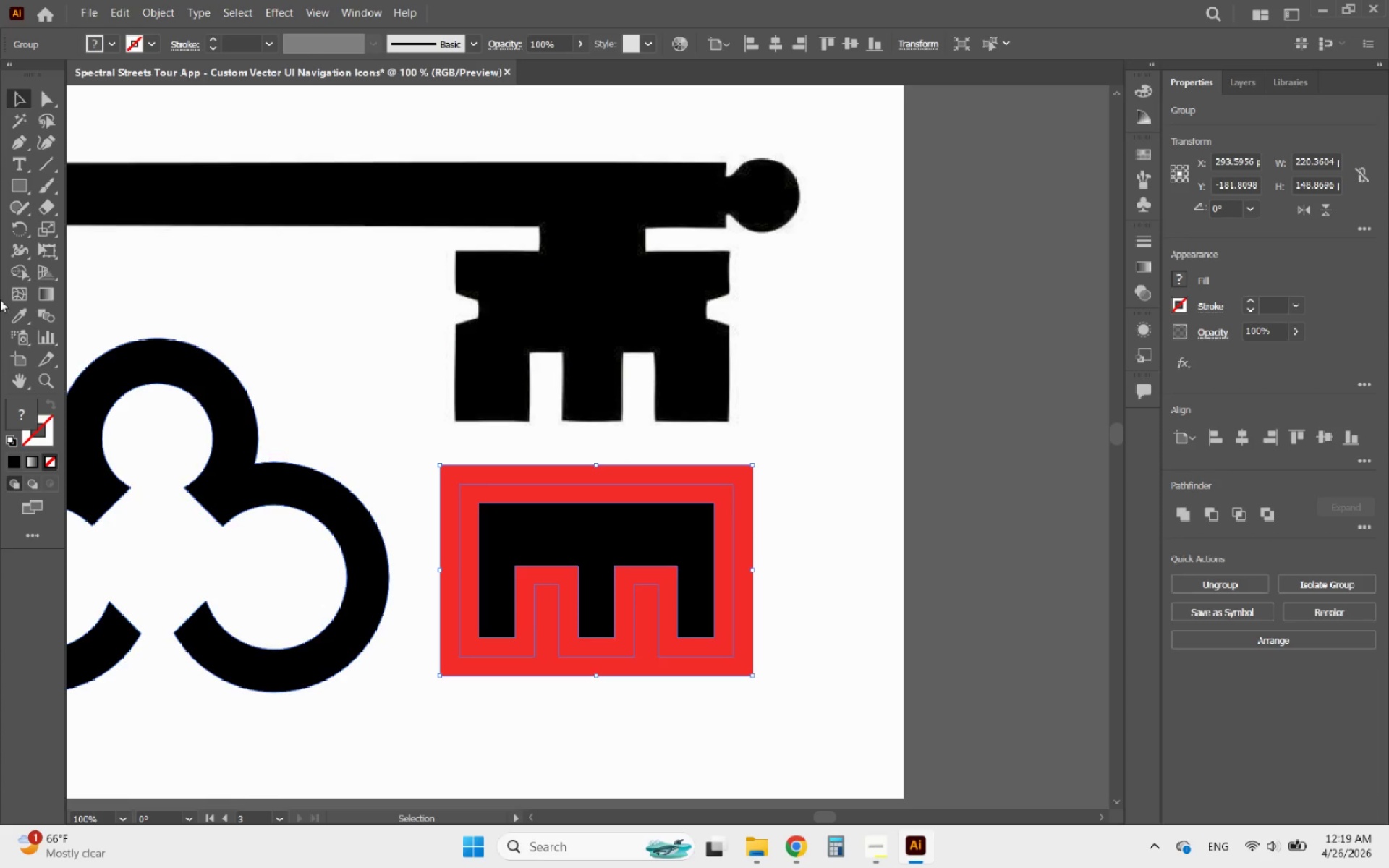 
left_click([22, 271])
 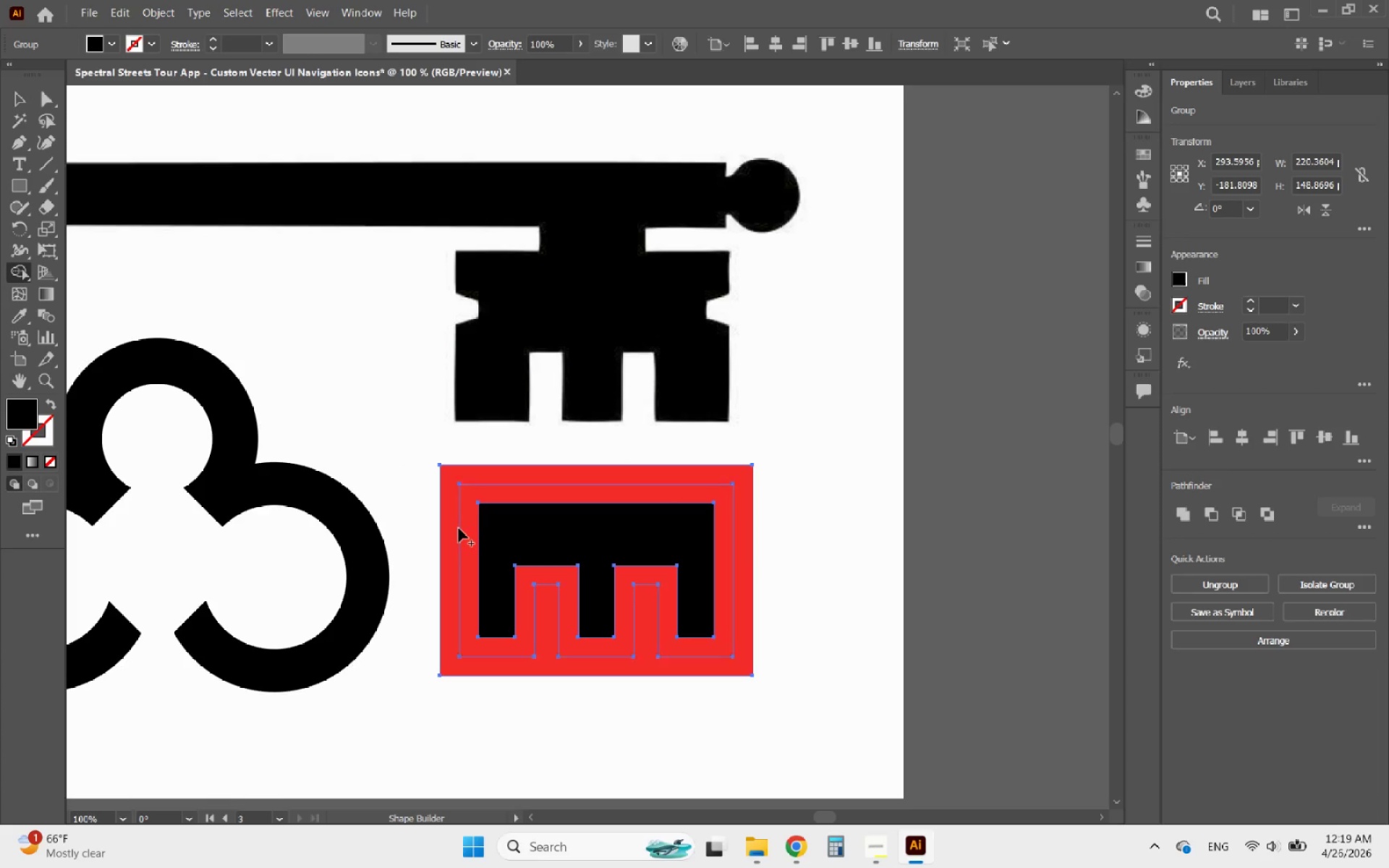 
left_click_drag(start_coordinate=[453, 527], to_coordinate=[722, 595])
 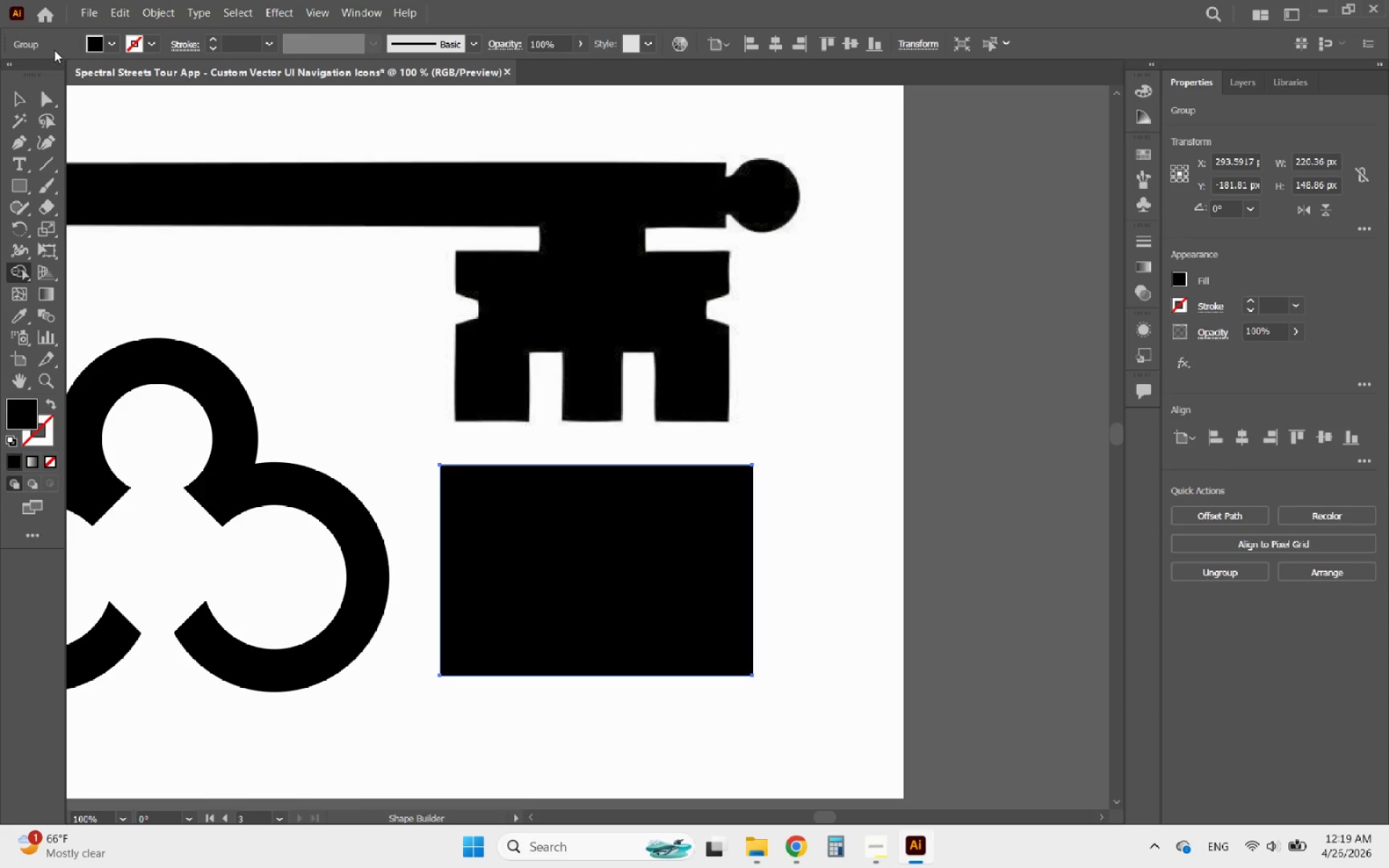 
left_click([20, 97])
 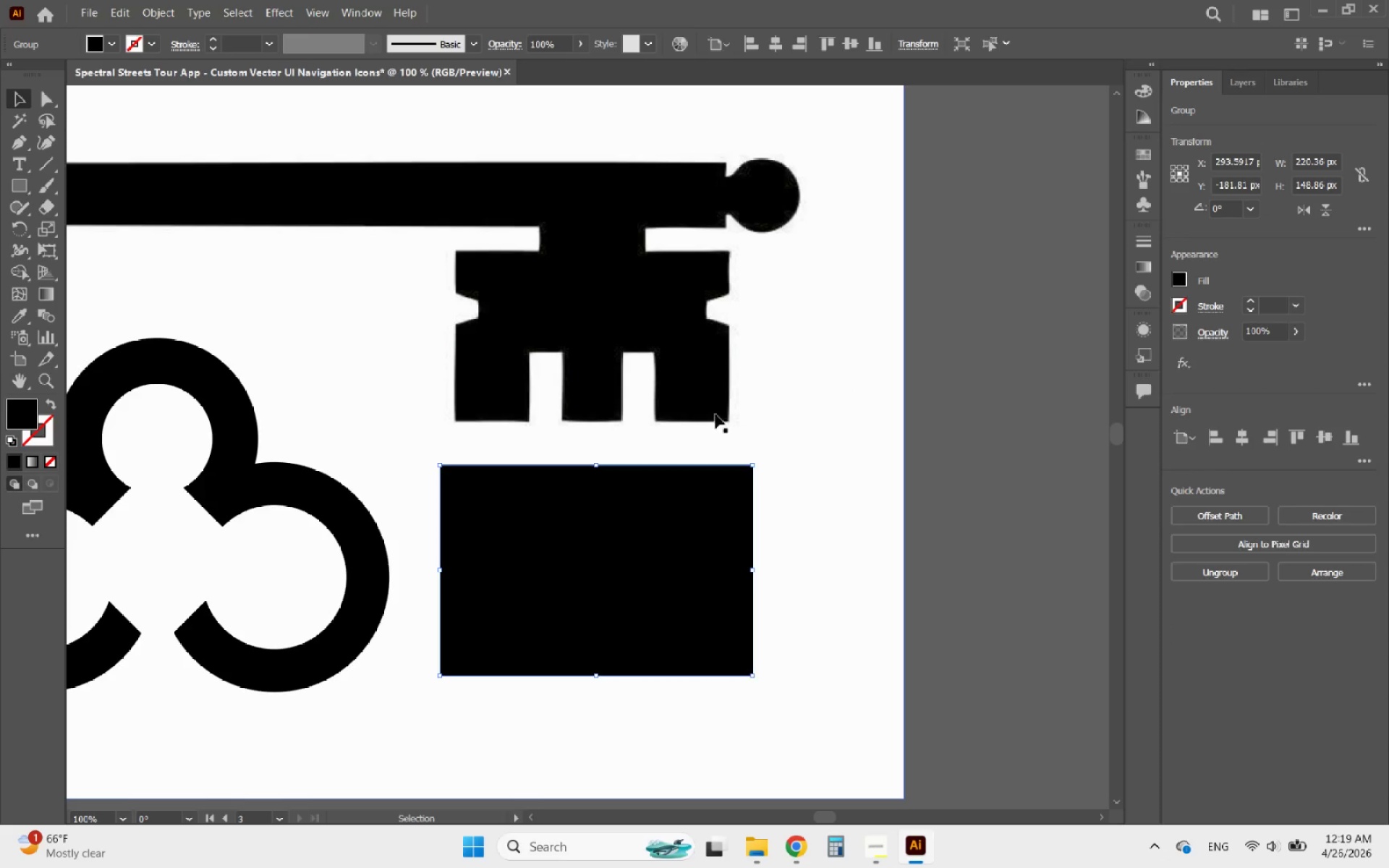 
hold_key(key=AltLeft, duration=1.17)
scroll: coordinate [858, 439], scroll_direction: down, amount: 3.0
 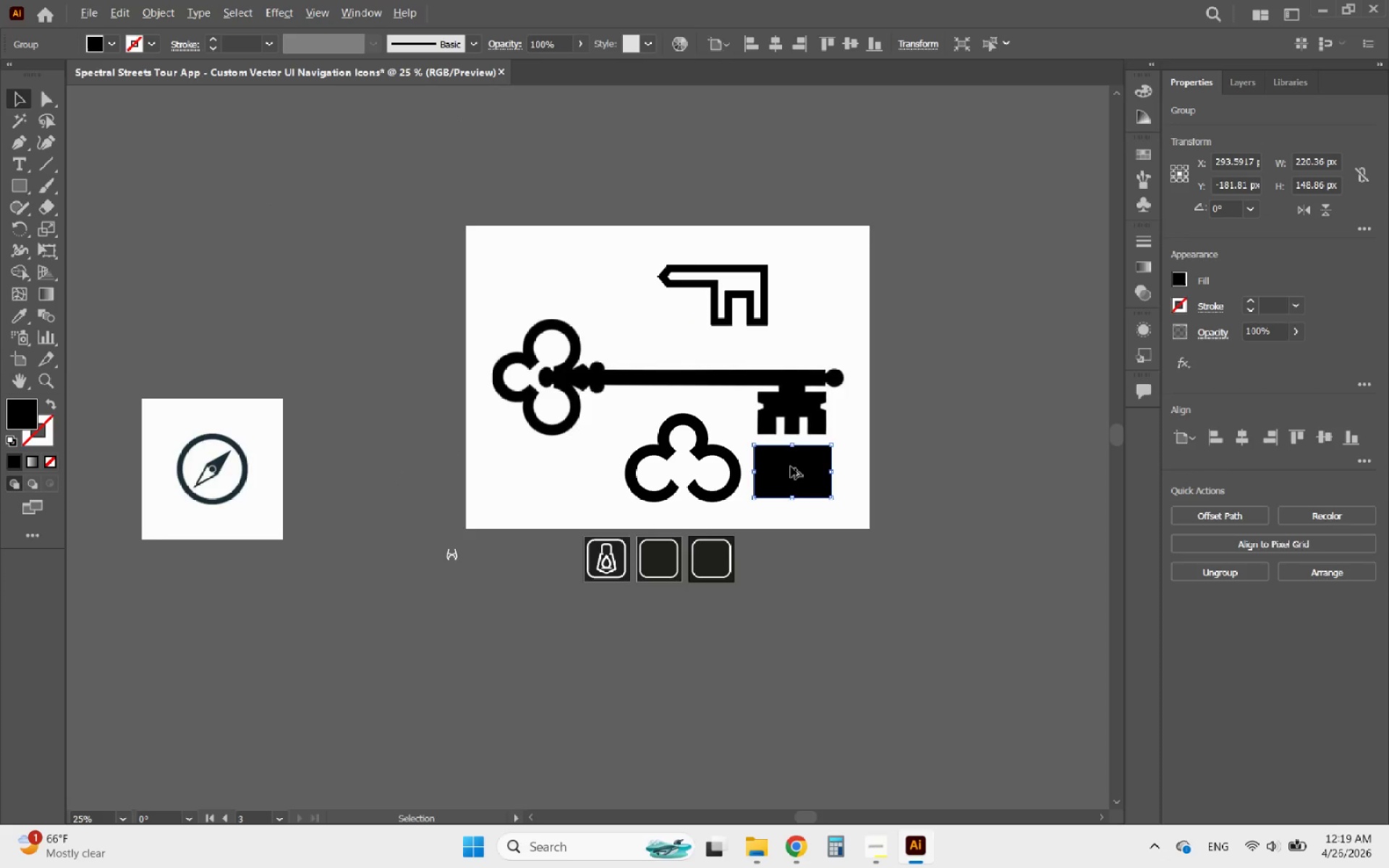 
scroll: coordinate [776, 472], scroll_direction: up, amount: 2.0
 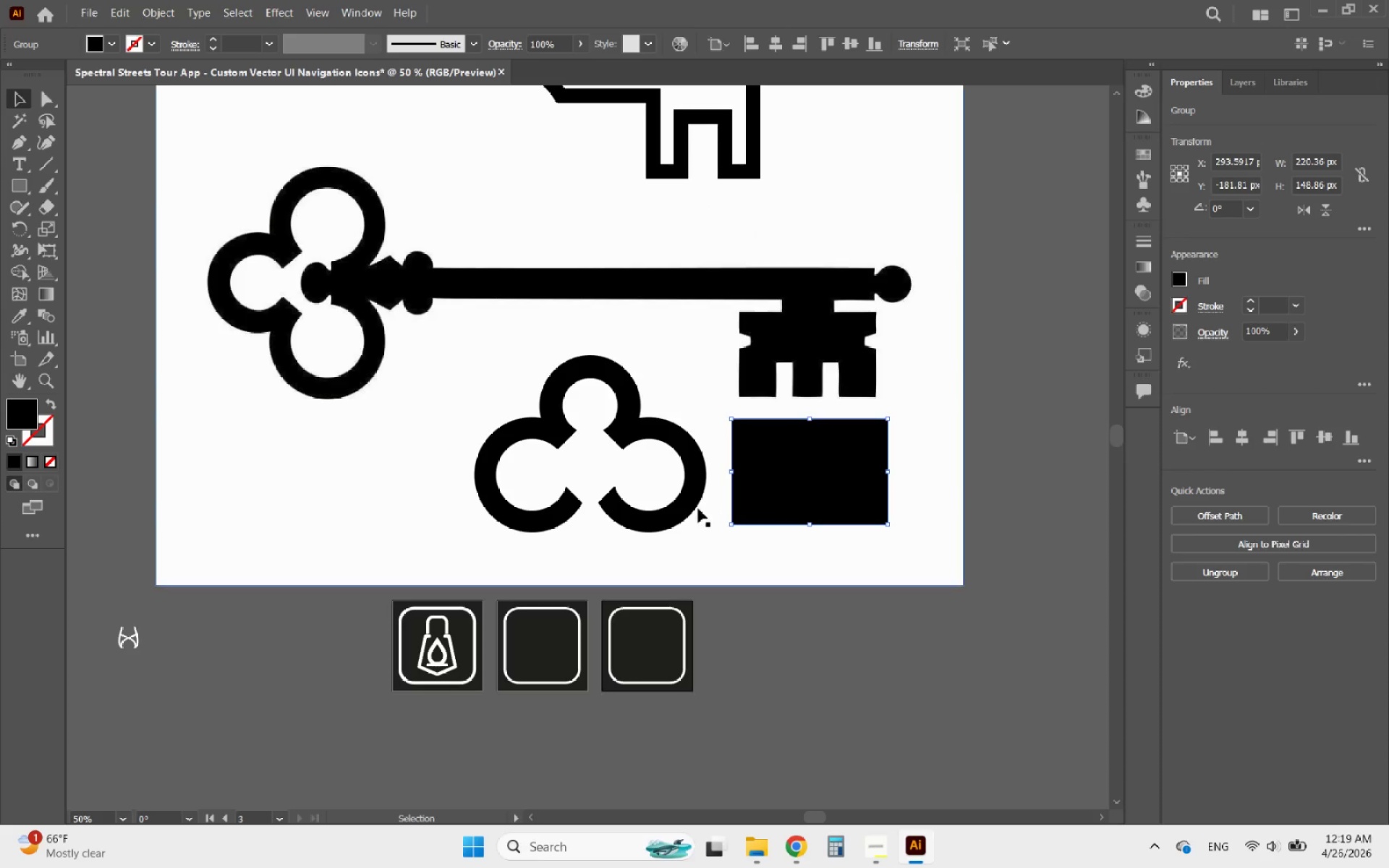 
hold_key(key=AltLeft, duration=0.45)
scroll: coordinate [598, 495], scroll_direction: down, amount: 2.0
 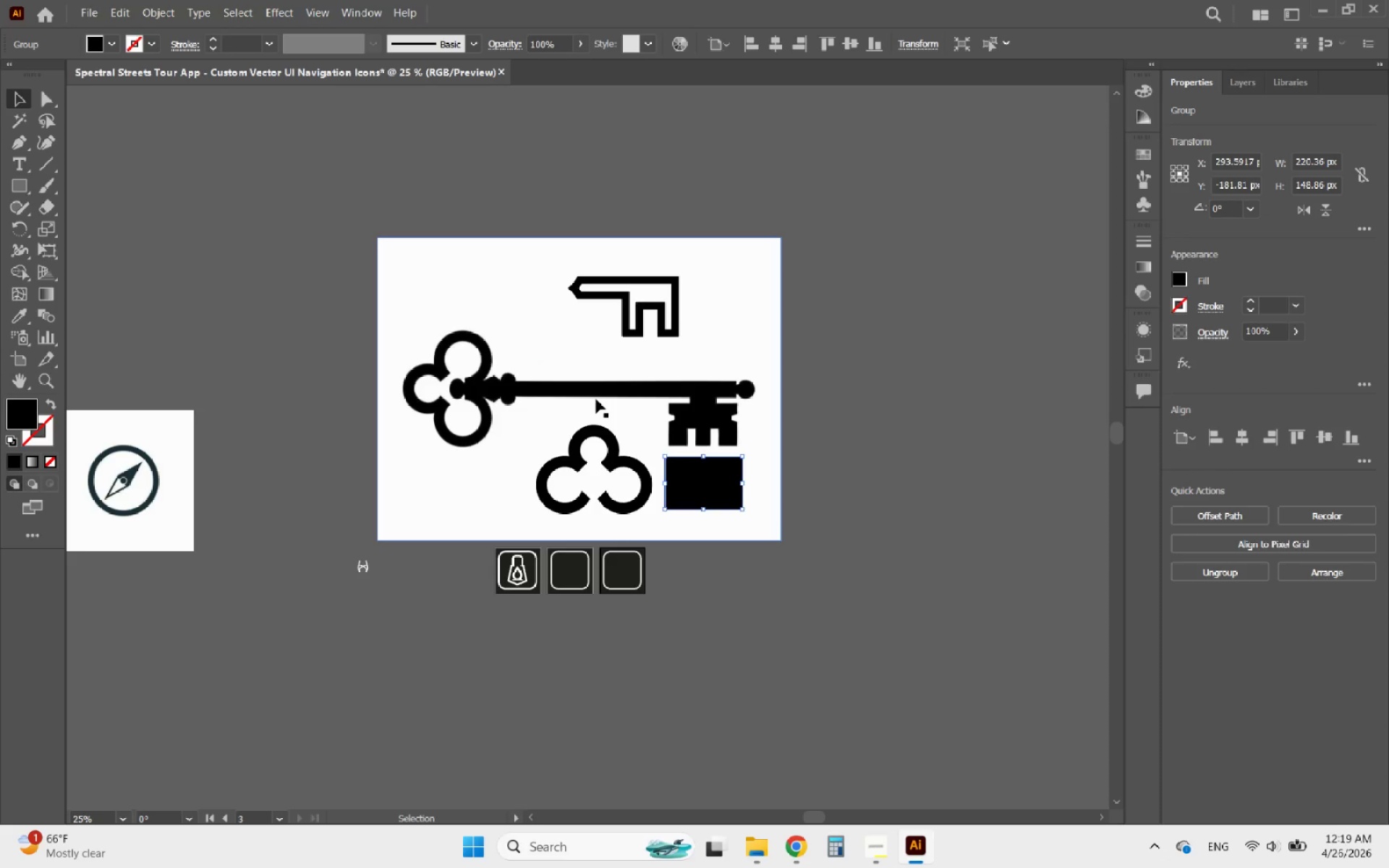 
left_click_drag(start_coordinate=[602, 385], to_coordinate=[490, 227])
 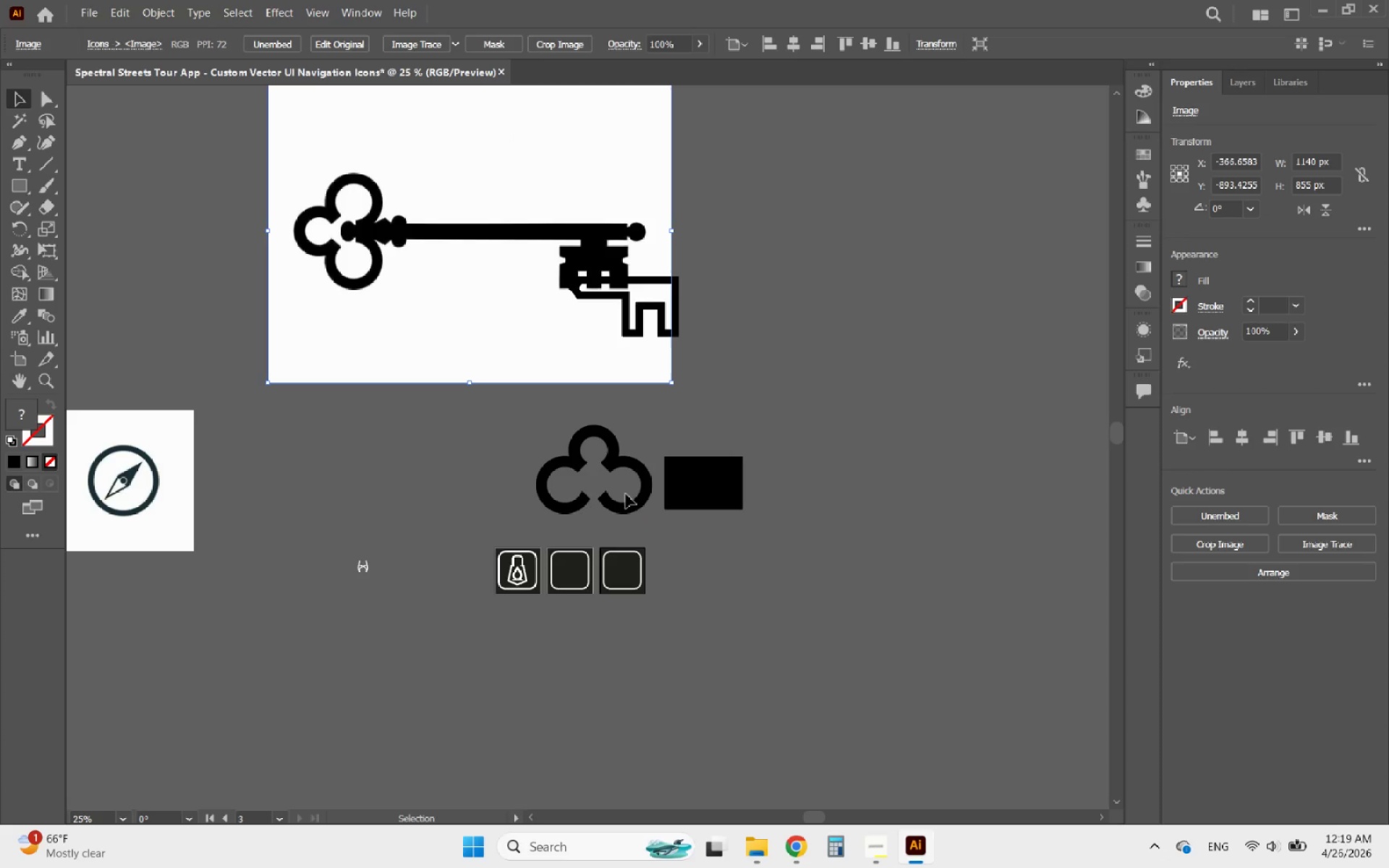 
left_click_drag(start_coordinate=[627, 468], to_coordinate=[807, 386])
 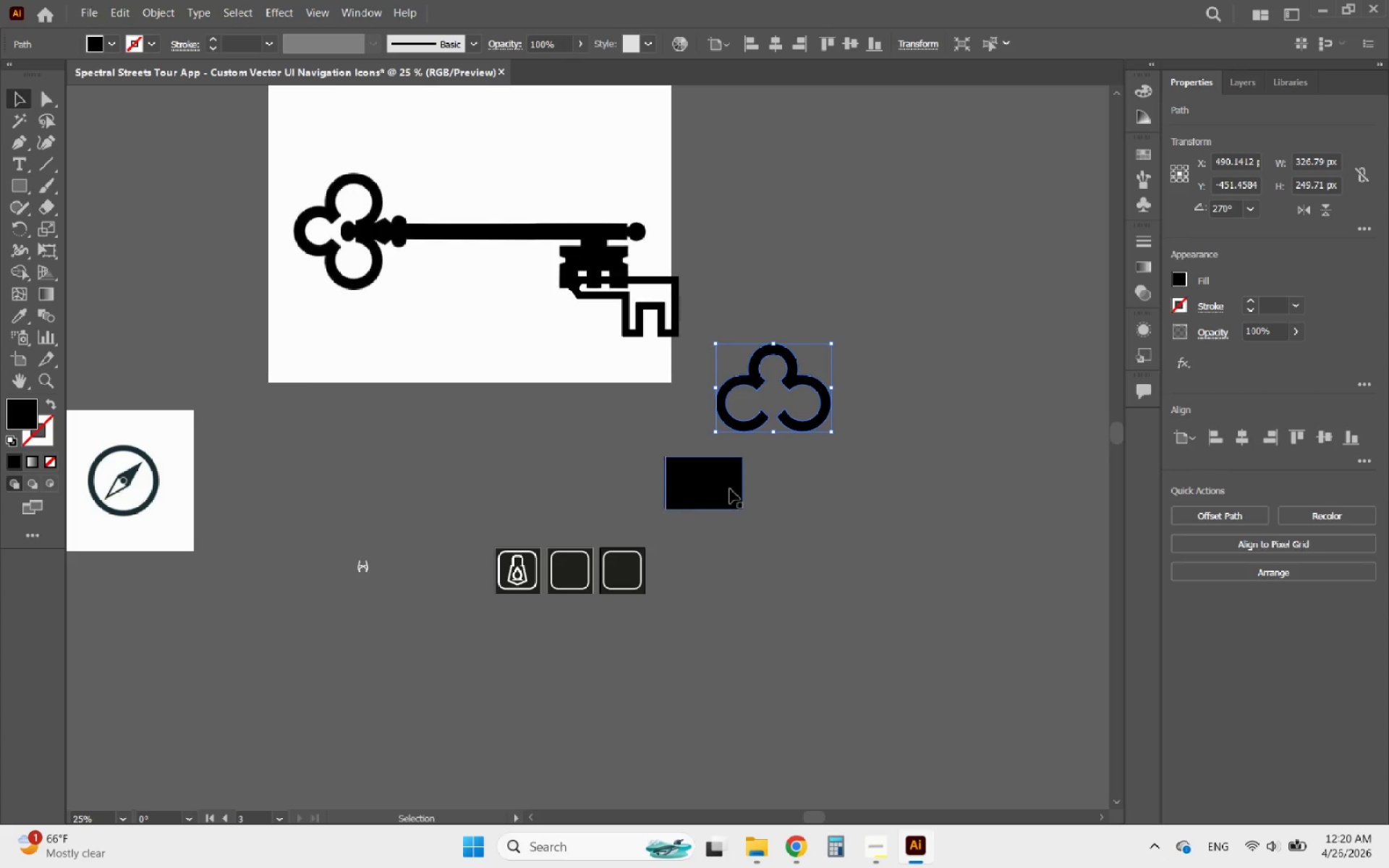 
left_click_drag(start_coordinate=[721, 491], to_coordinate=[796, 474])
 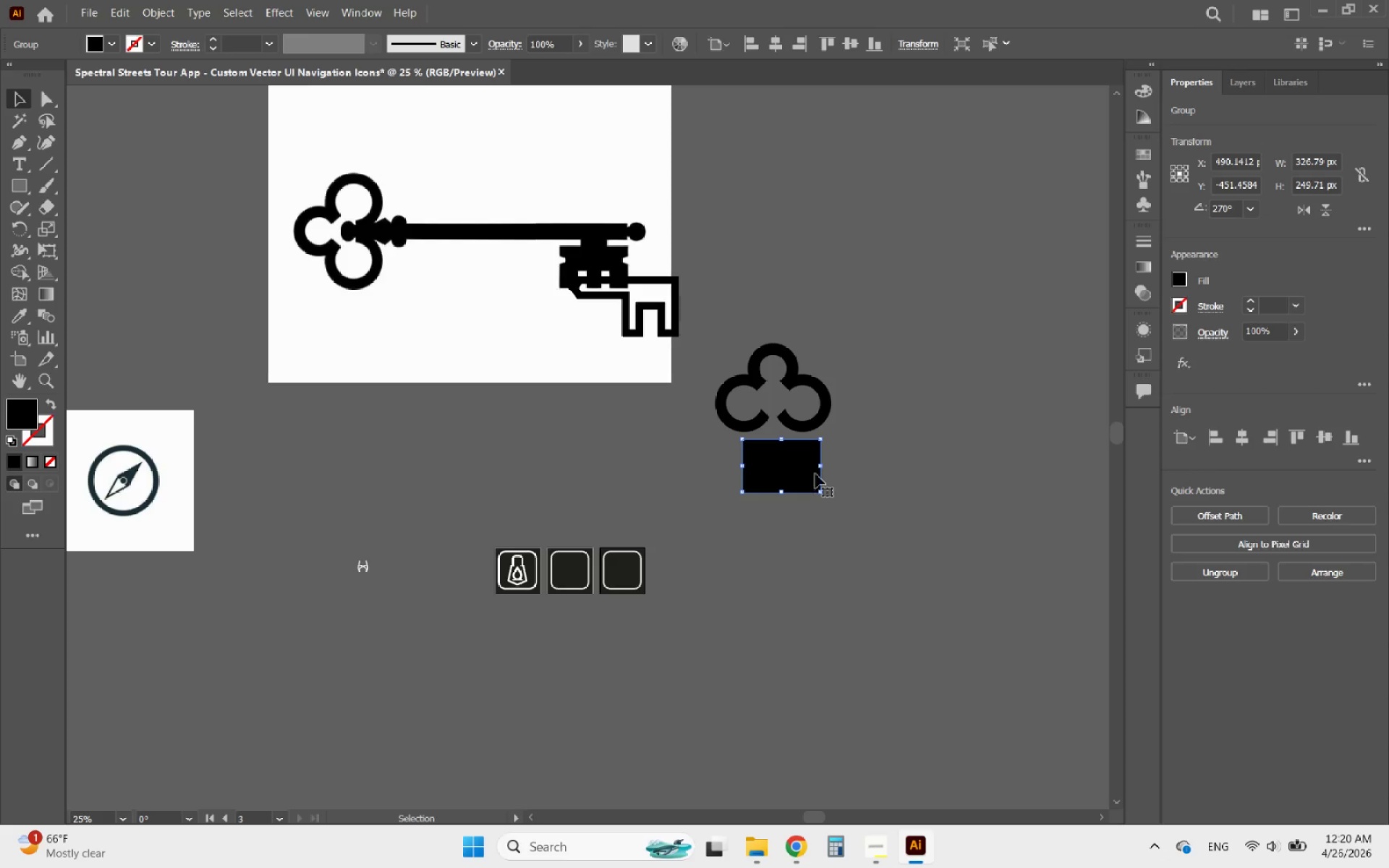 
hold_key(key=AltLeft, duration=0.78)
scroll: coordinate [826, 447], scroll_direction: up, amount: 3.0
 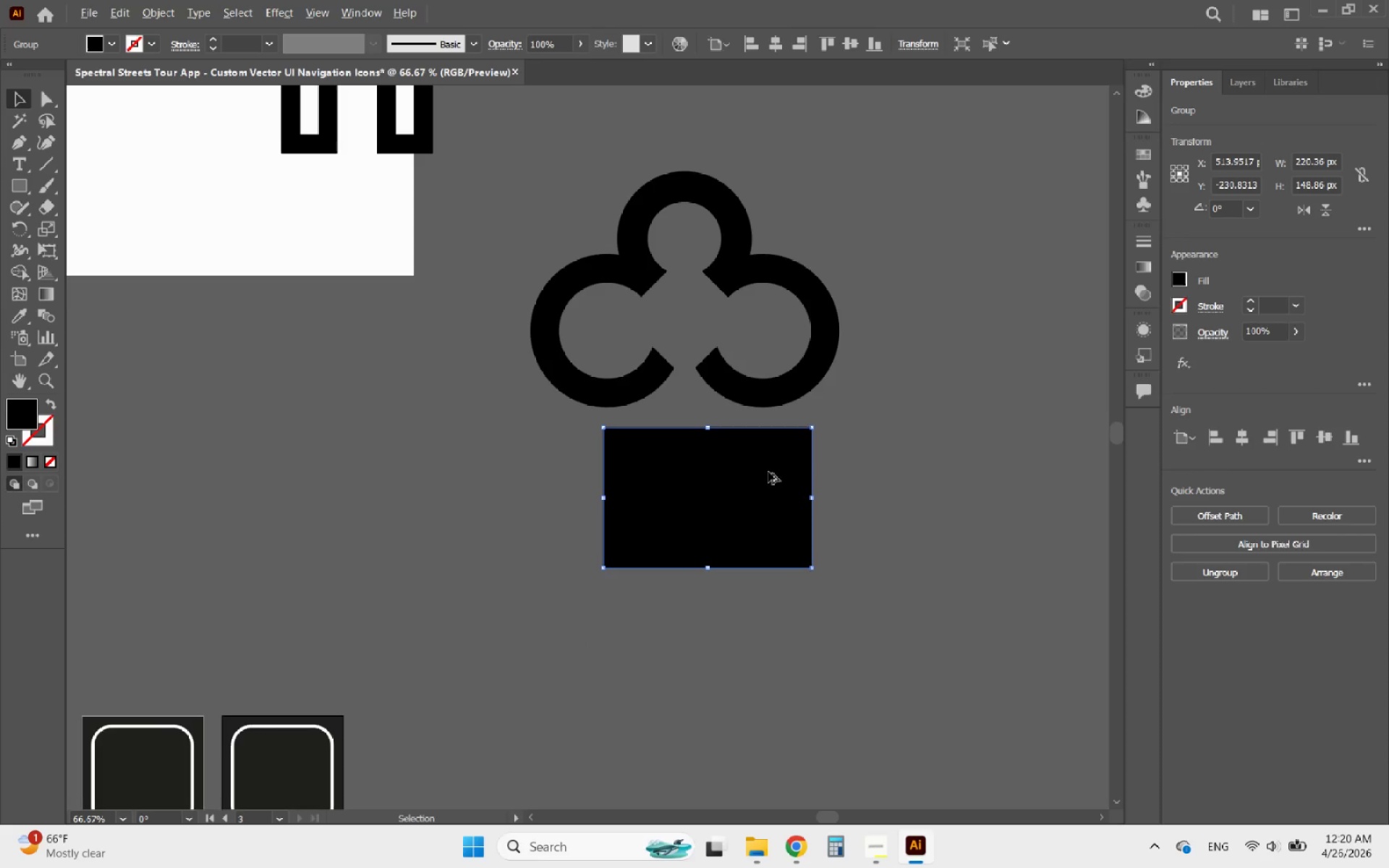 
left_click_drag(start_coordinate=[768, 472], to_coordinate=[748, 453])
 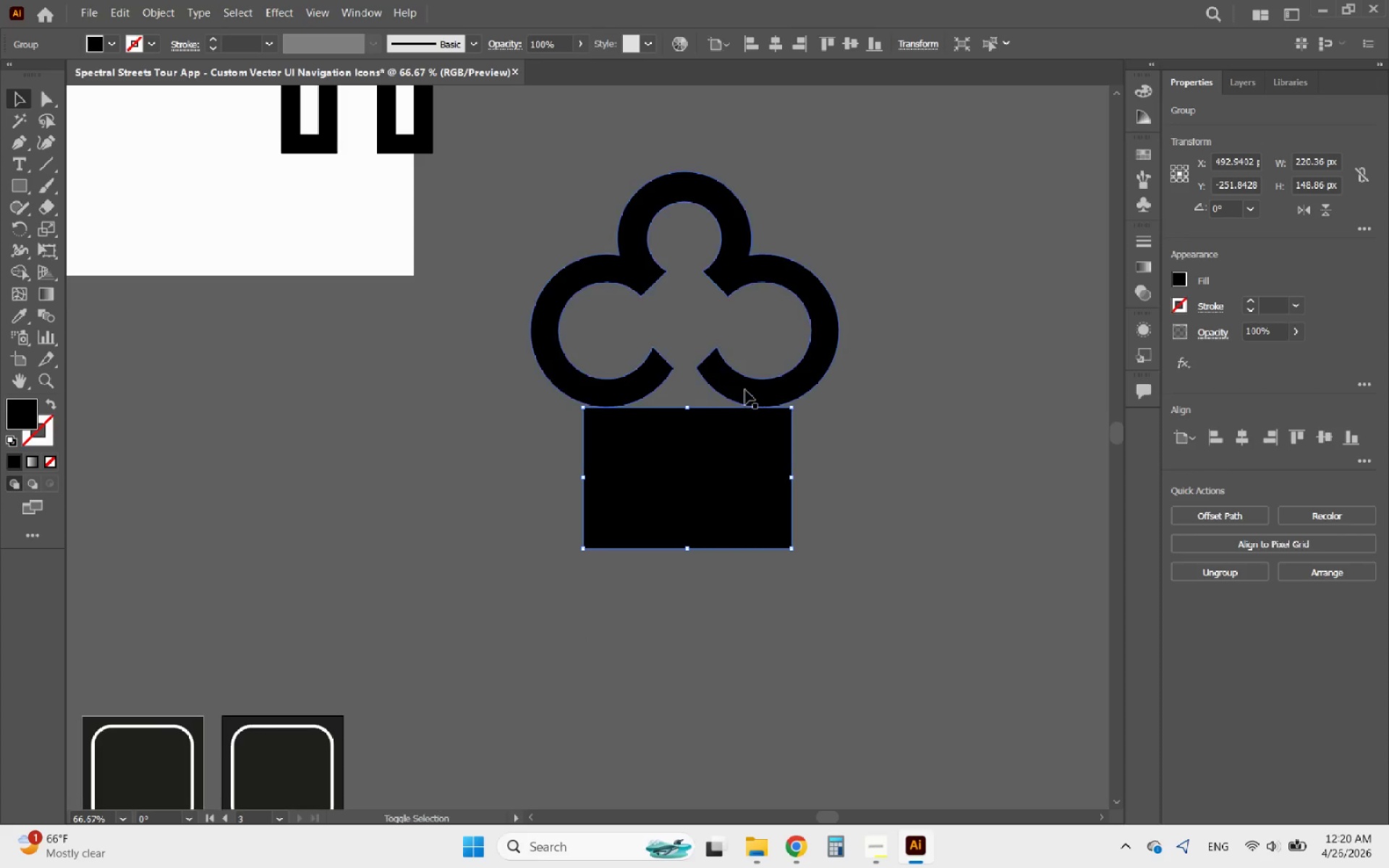 
hold_key(key=ShiftLeft, duration=2.83)
 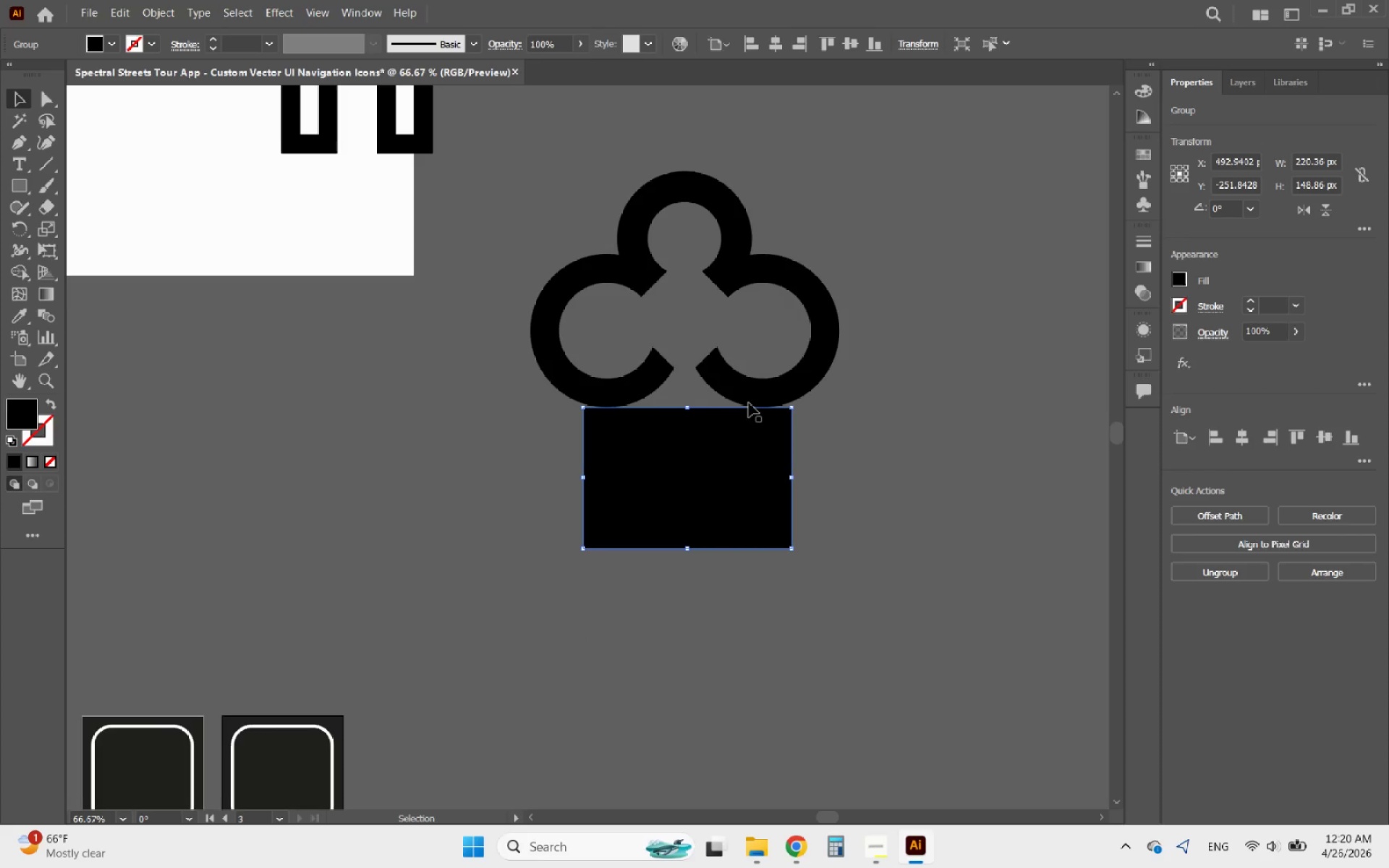 
hold_key(key=ShiftLeft, duration=0.42)
left_click([745, 390])
 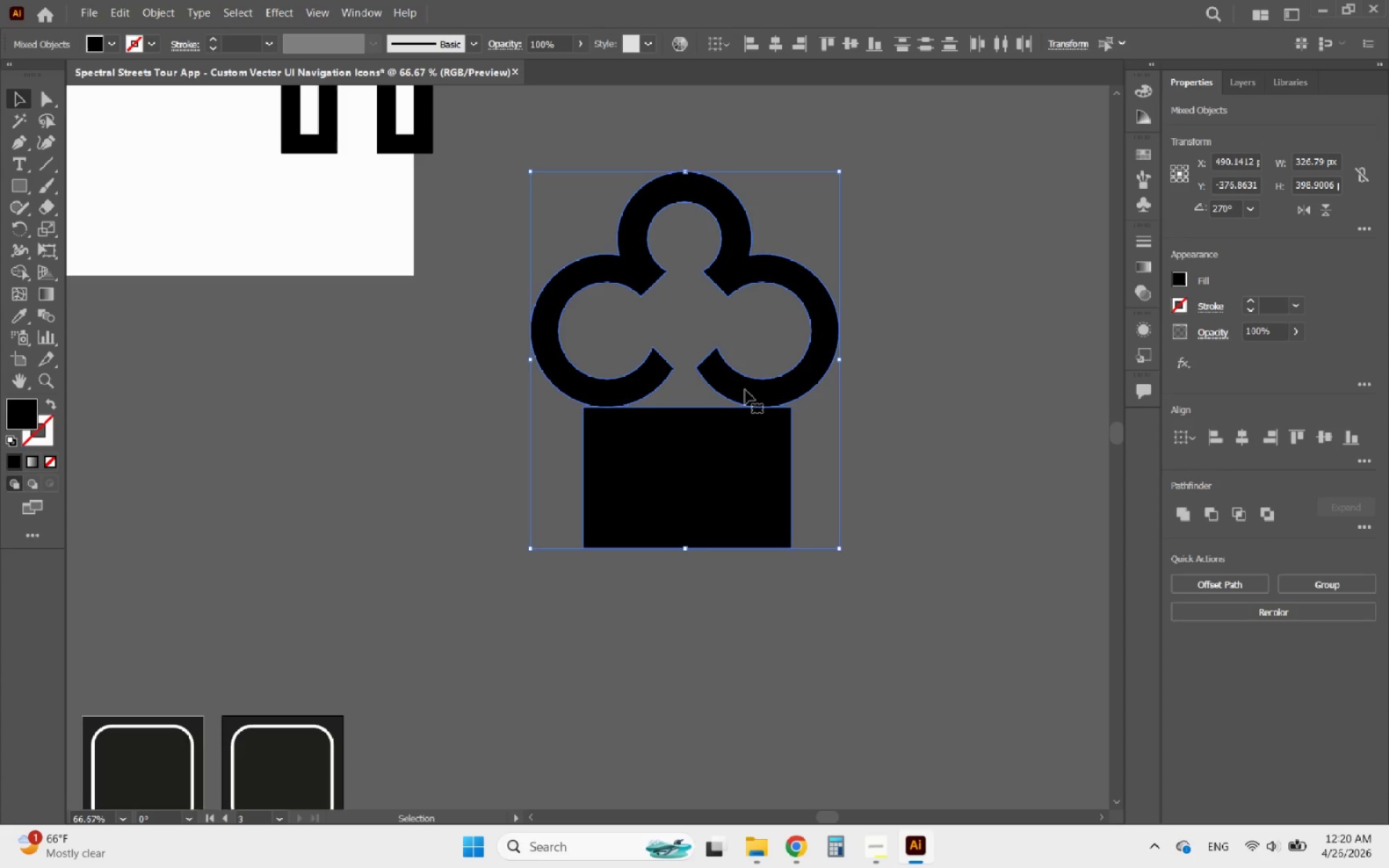 
left_click([745, 390])
 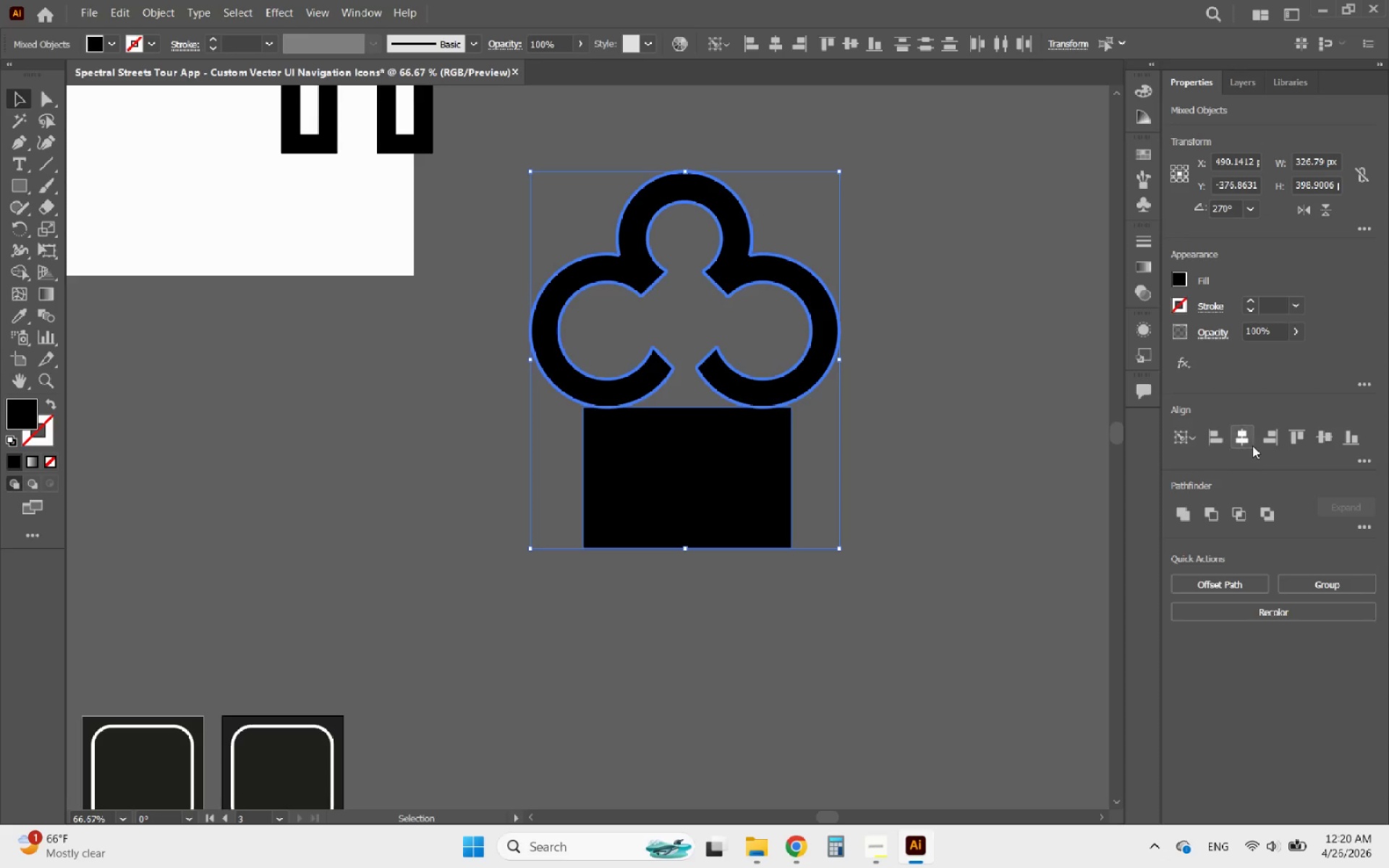 
left_click([1248, 443])
 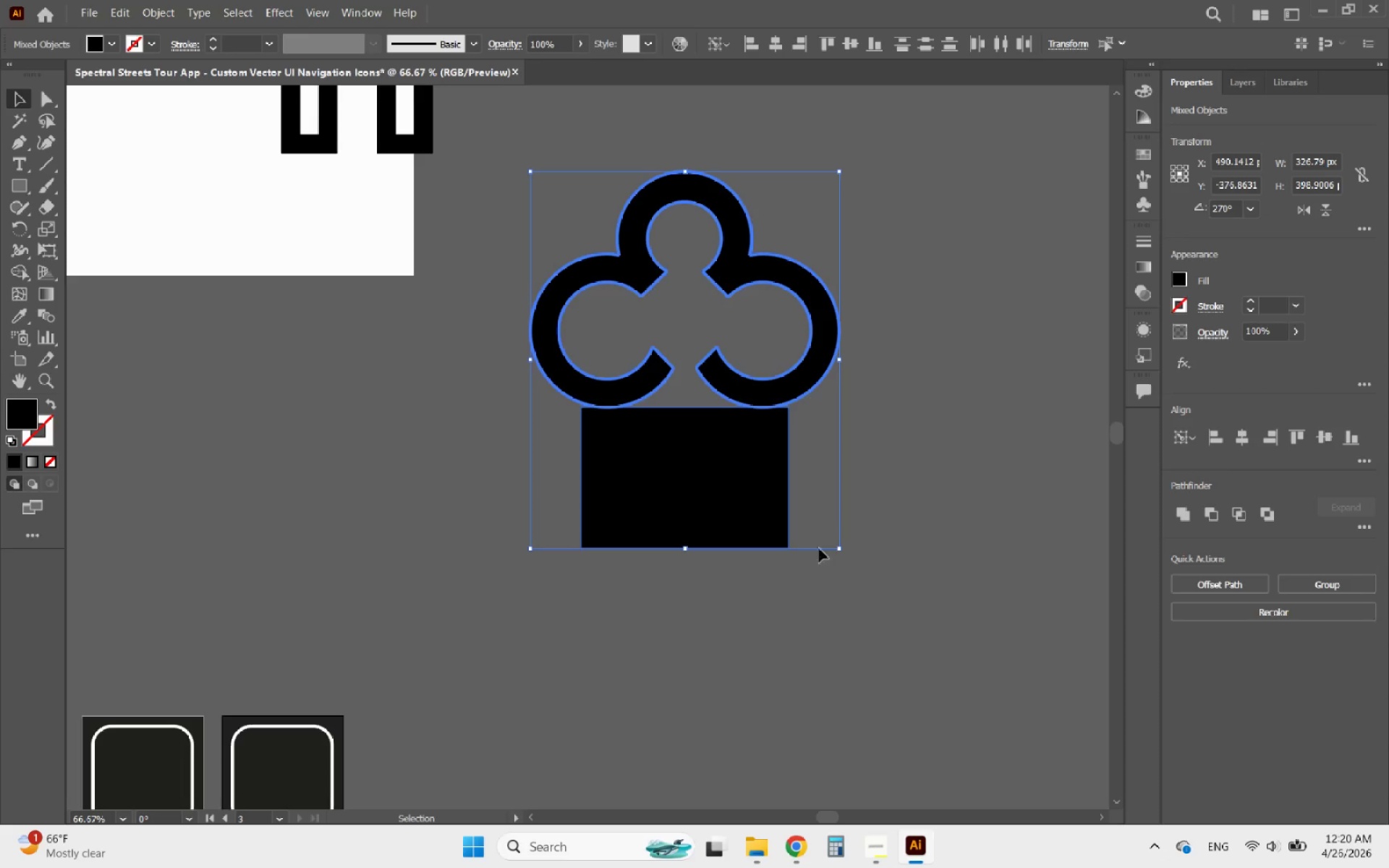 
left_click([790, 564])
 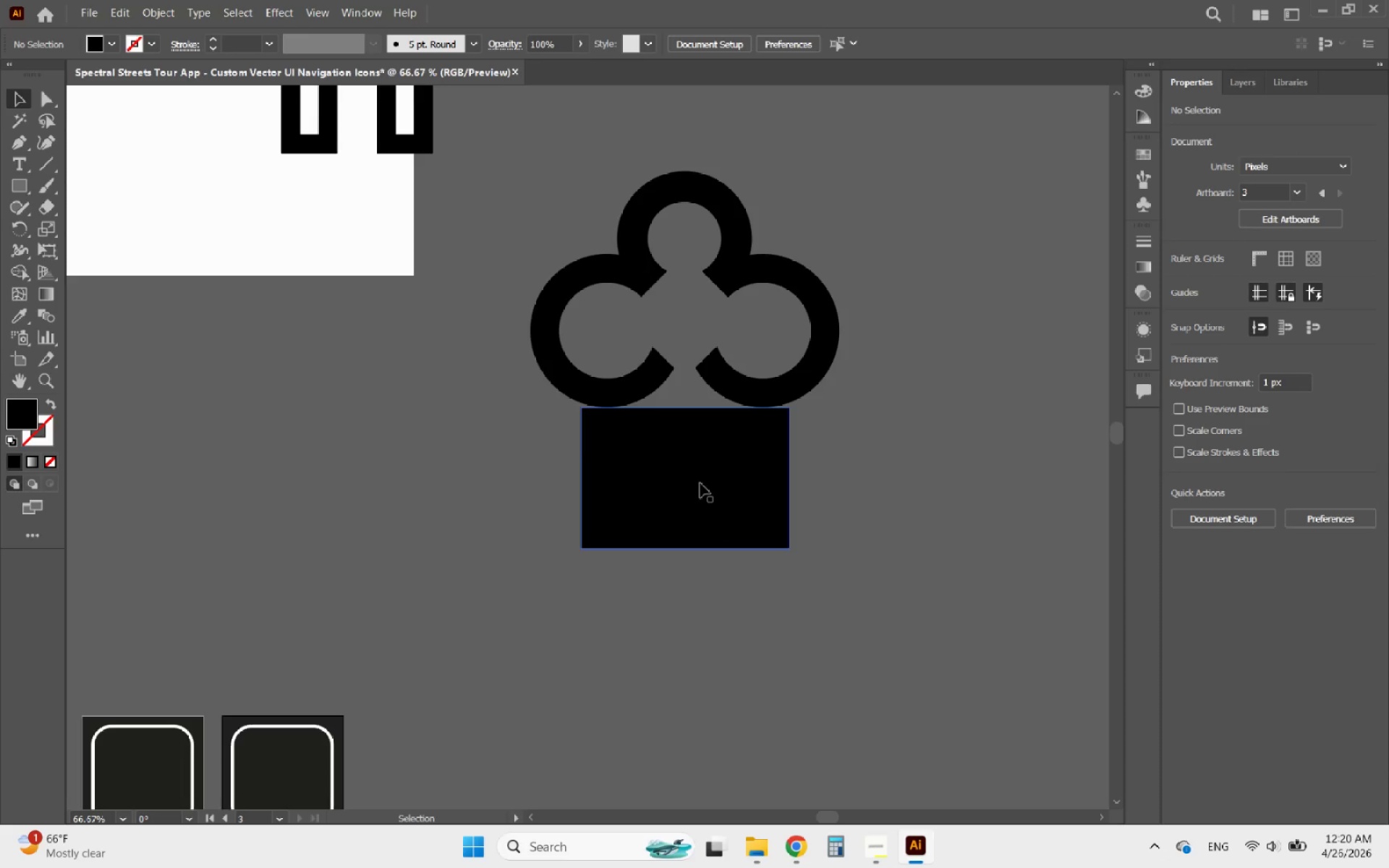 
left_click([694, 475])
 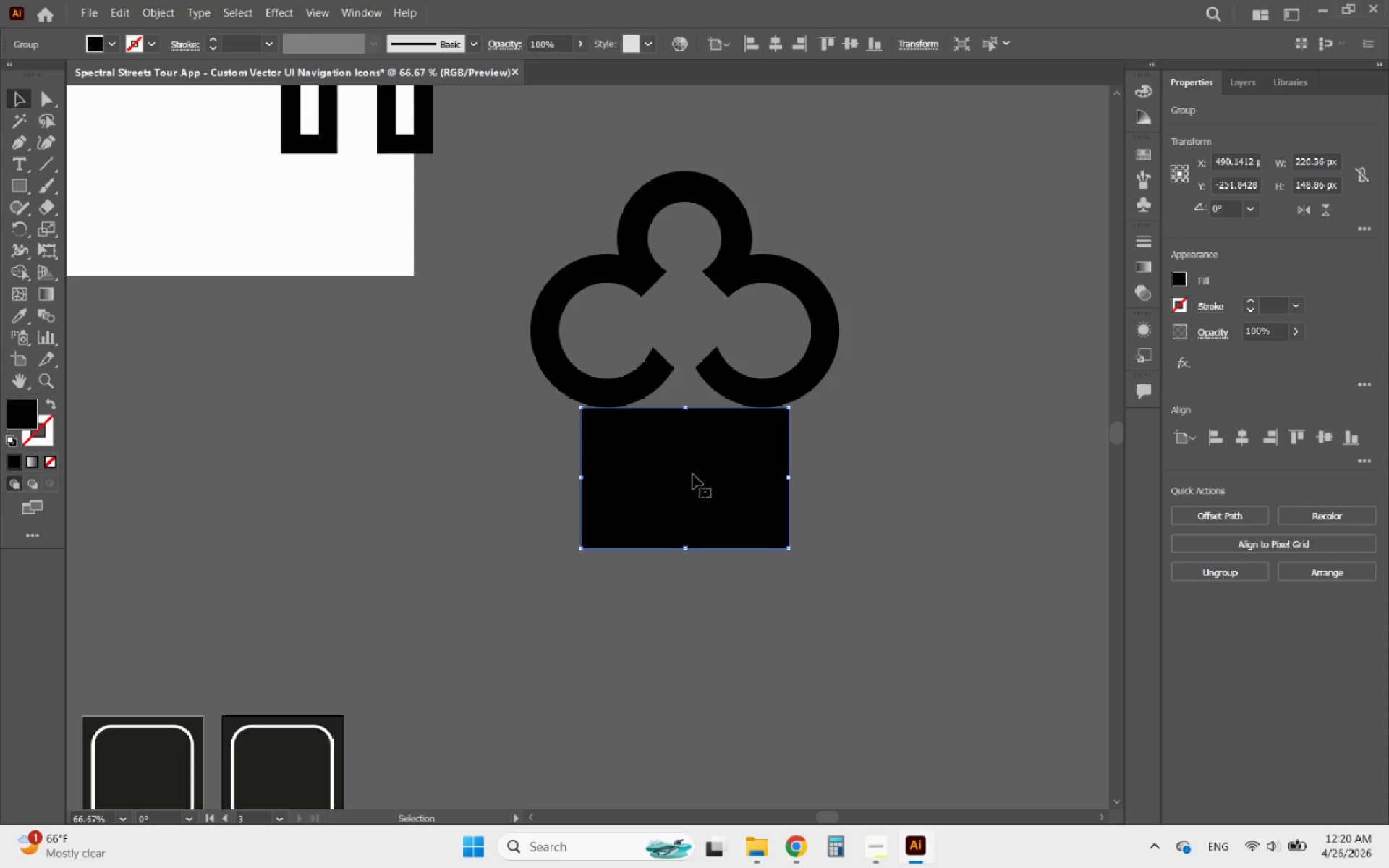 
hold_key(key=AltLeft, duration=2.94)
scroll: coordinate [645, 522], scroll_direction: up, amount: 2.0
 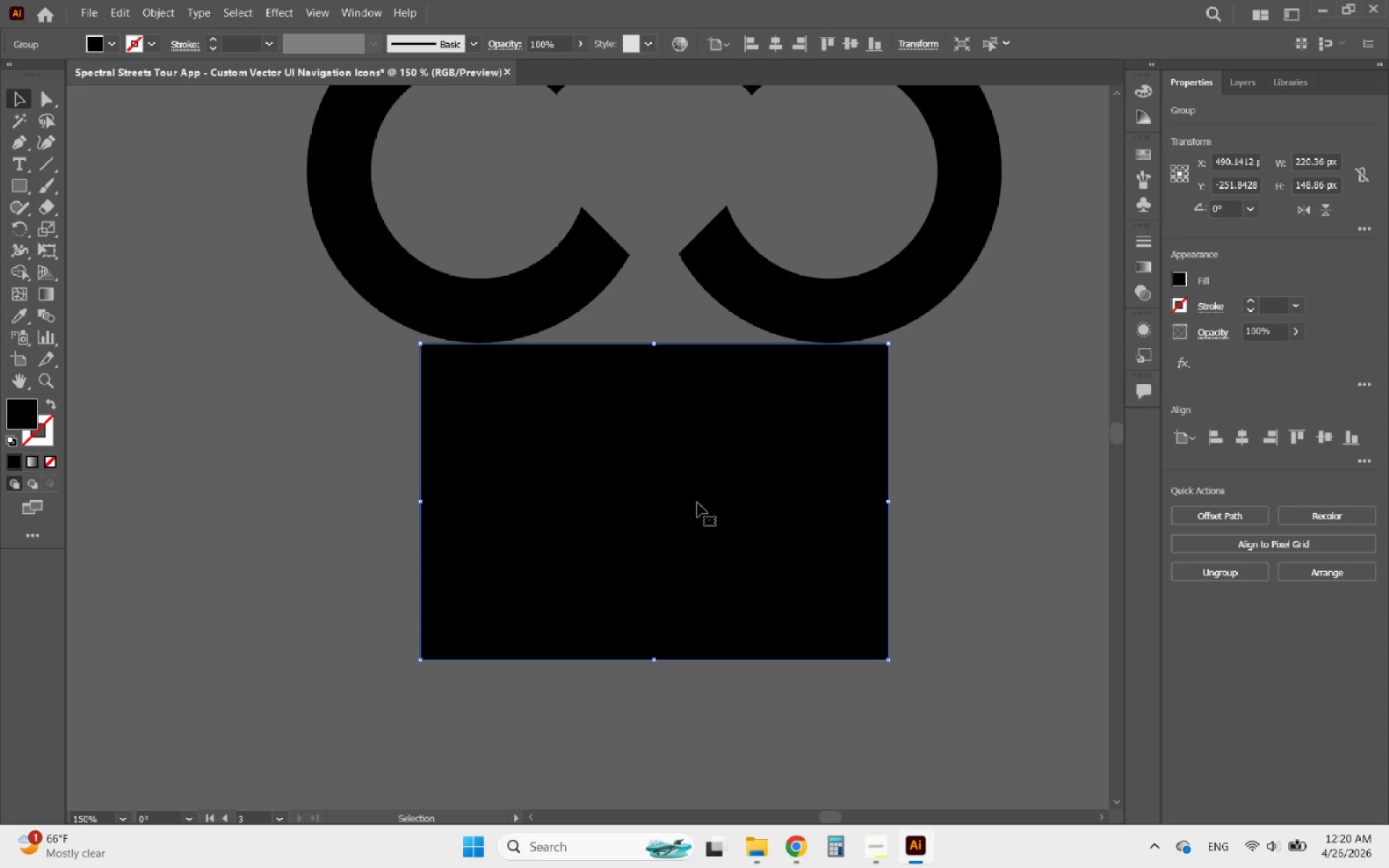 
left_click([697, 503])
 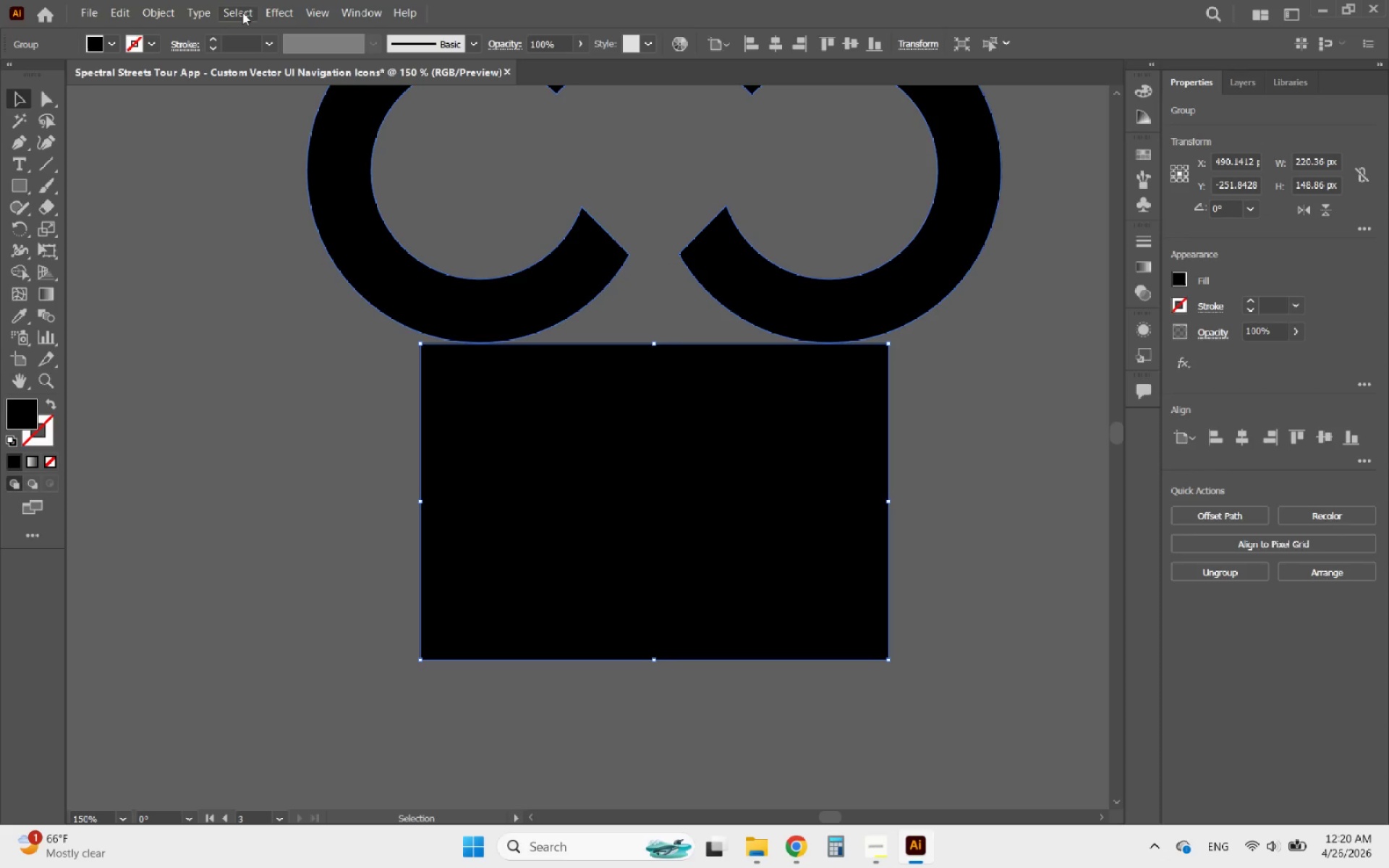 
left_click([161, 20])
 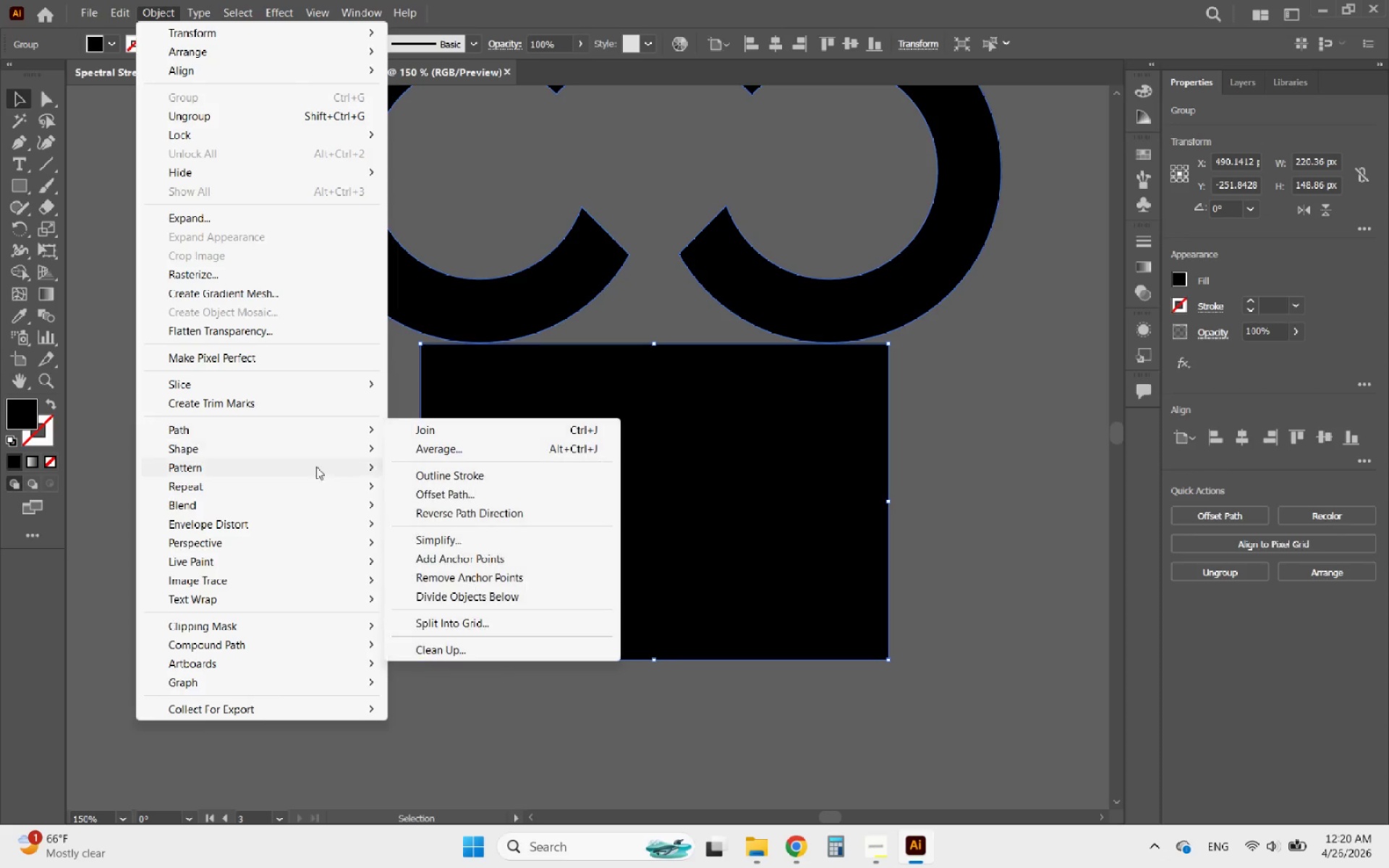 
left_click([425, 495])
 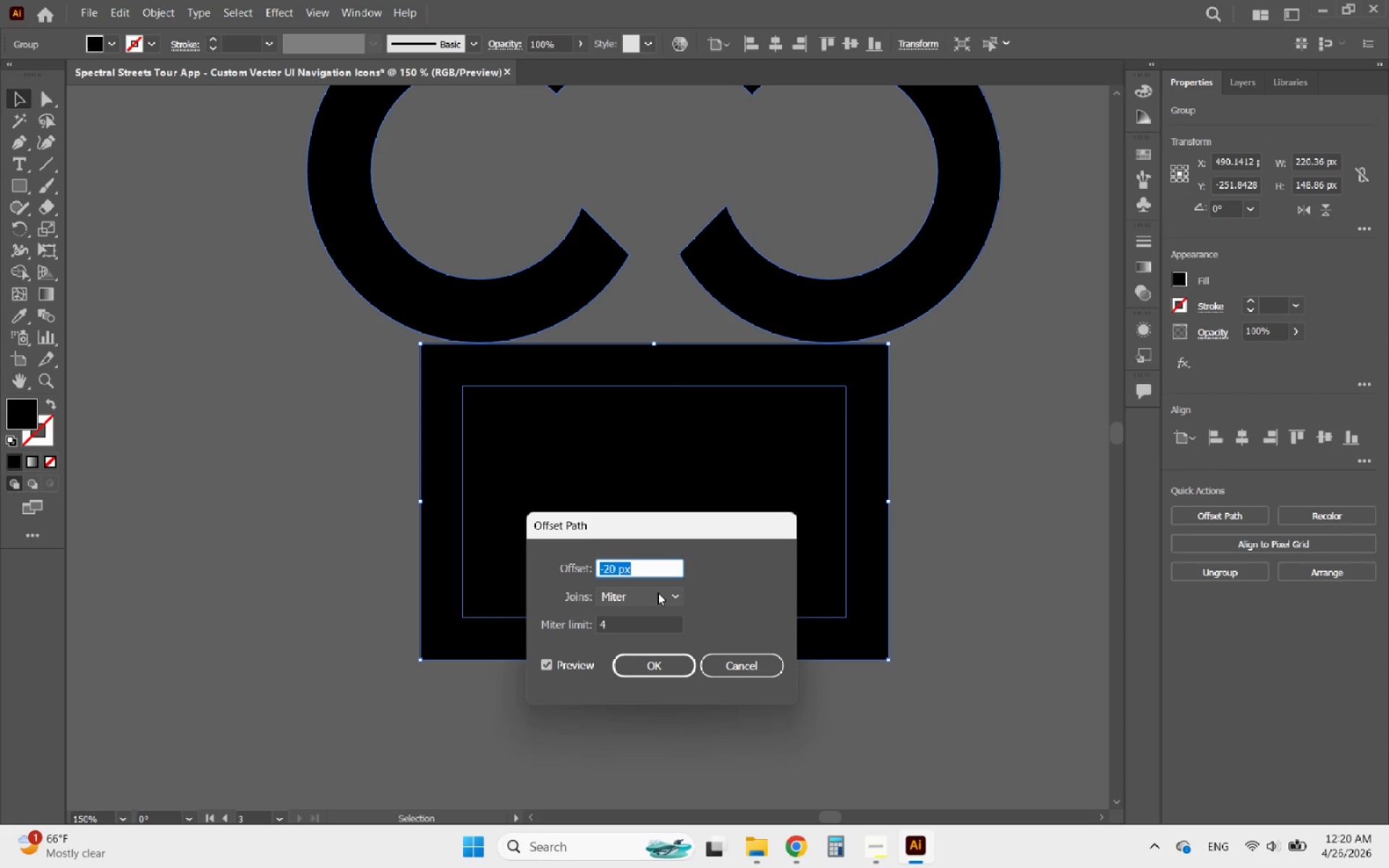 
scroll: coordinate [628, 572], scroll_direction: up, amount: 45.0
 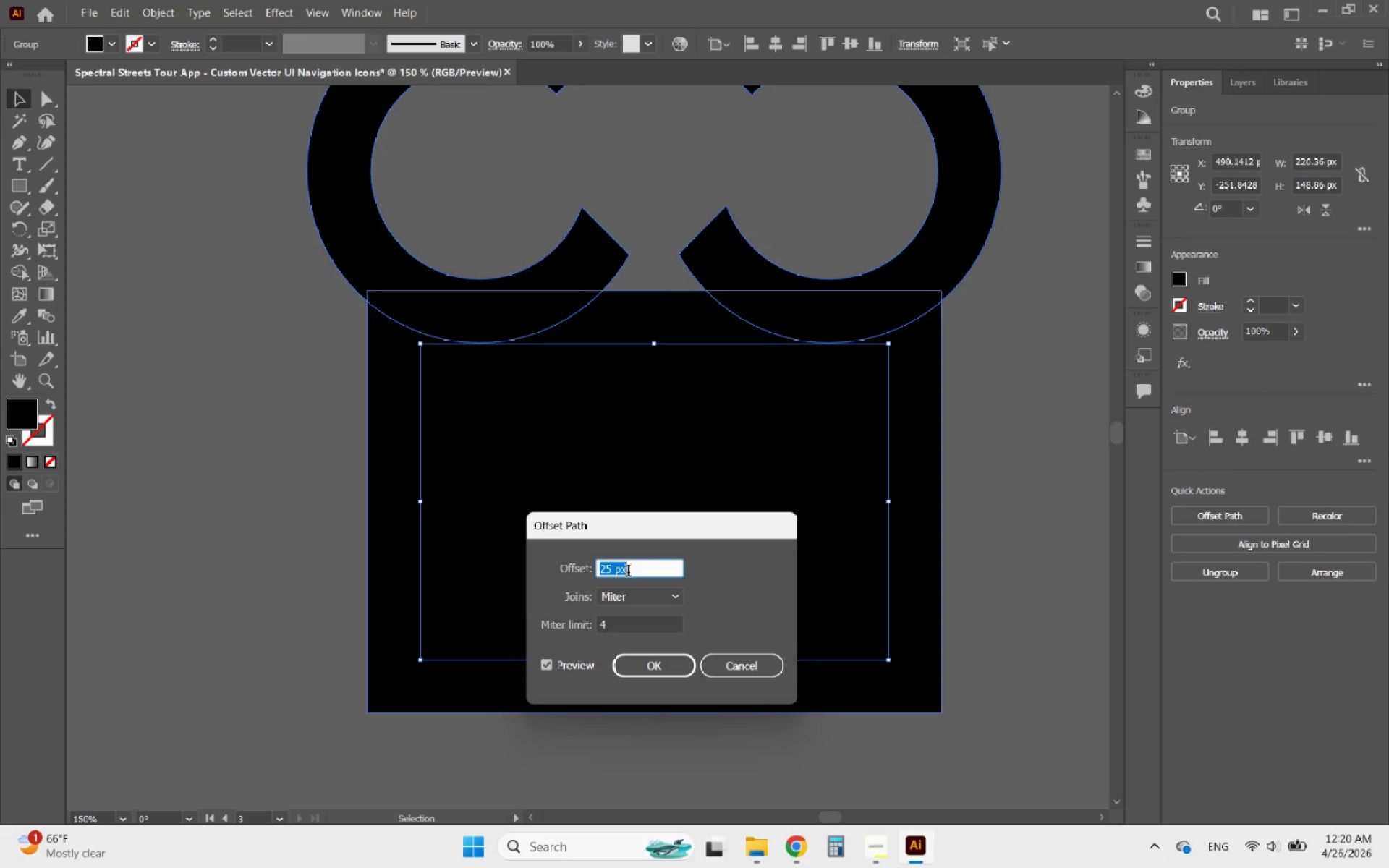 
scroll: coordinate [628, 572], scroll_direction: down, amount: 3.0
 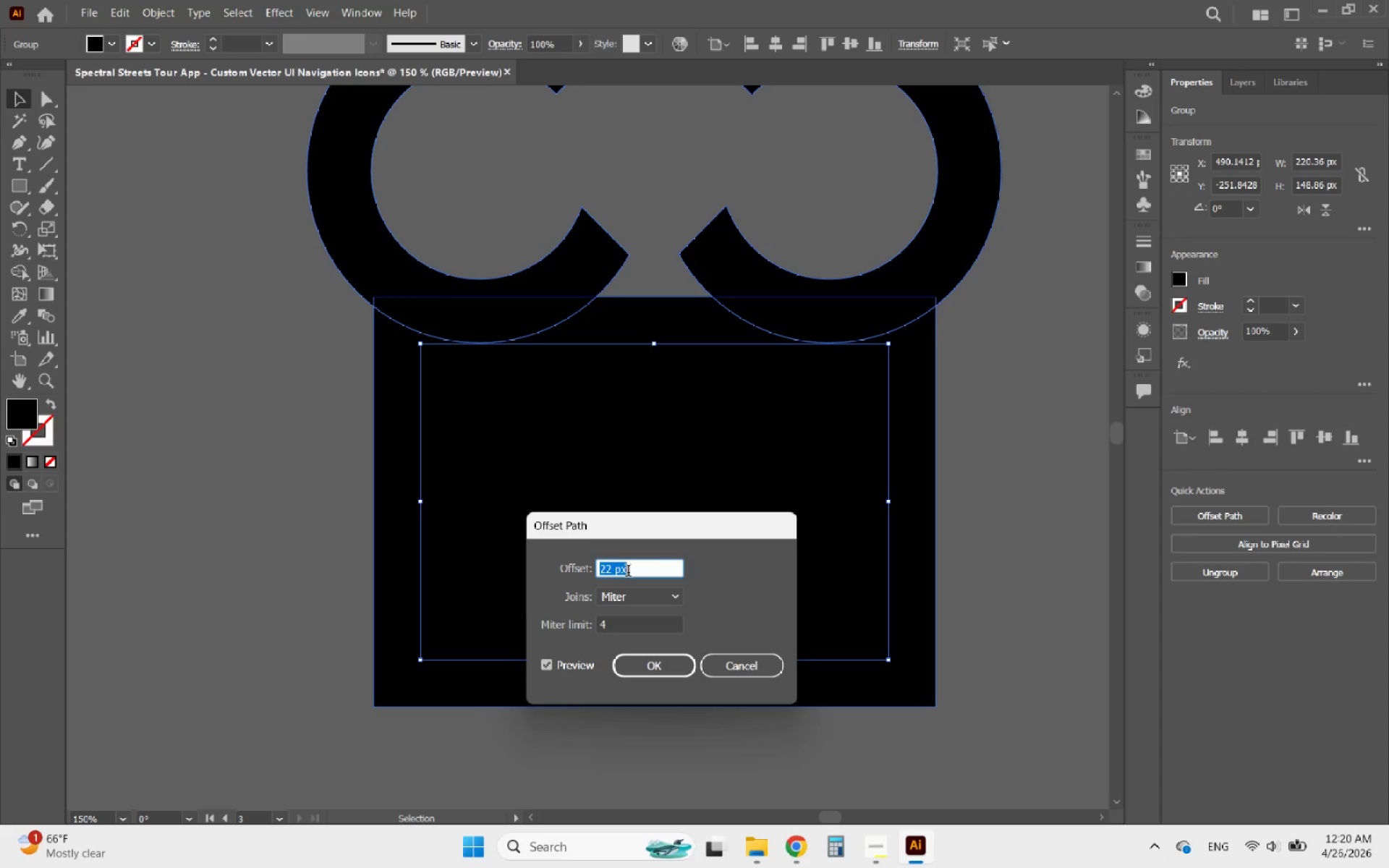 
scroll: coordinate [628, 572], scroll_direction: up, amount: 4.0
 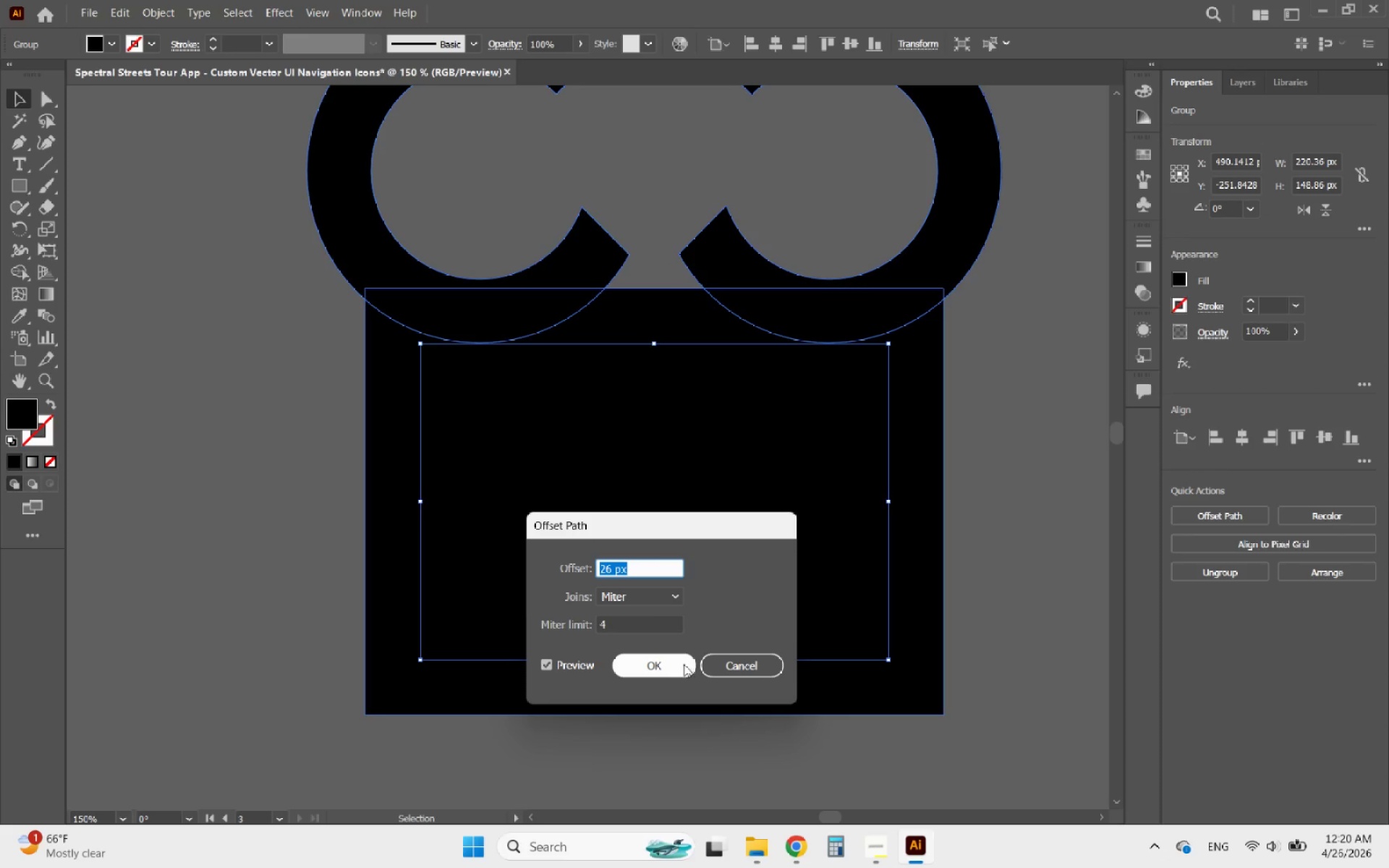 
wait(6.32)
 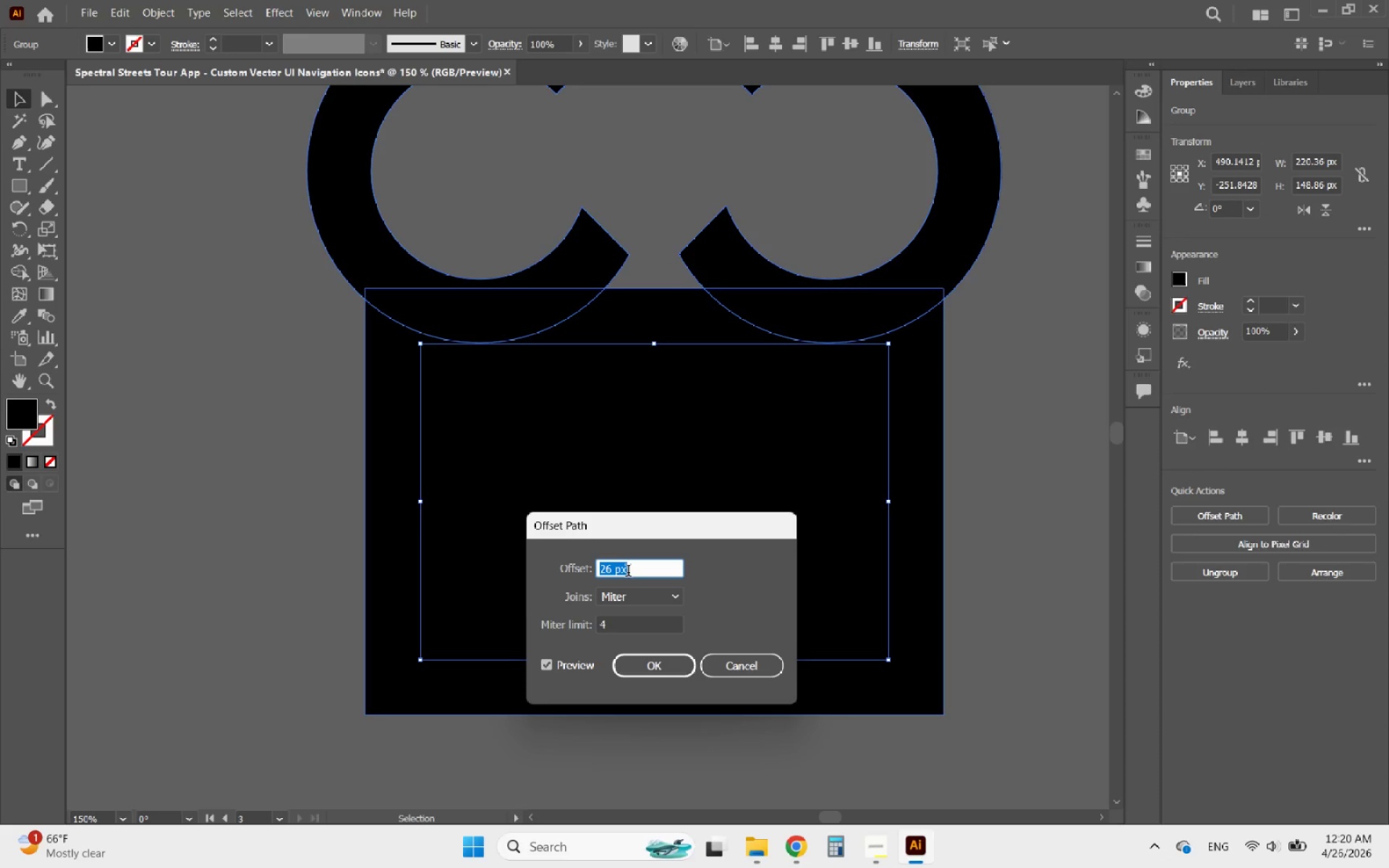 
scroll: coordinate [617, 571], scroll_direction: down, amount: 1.0
 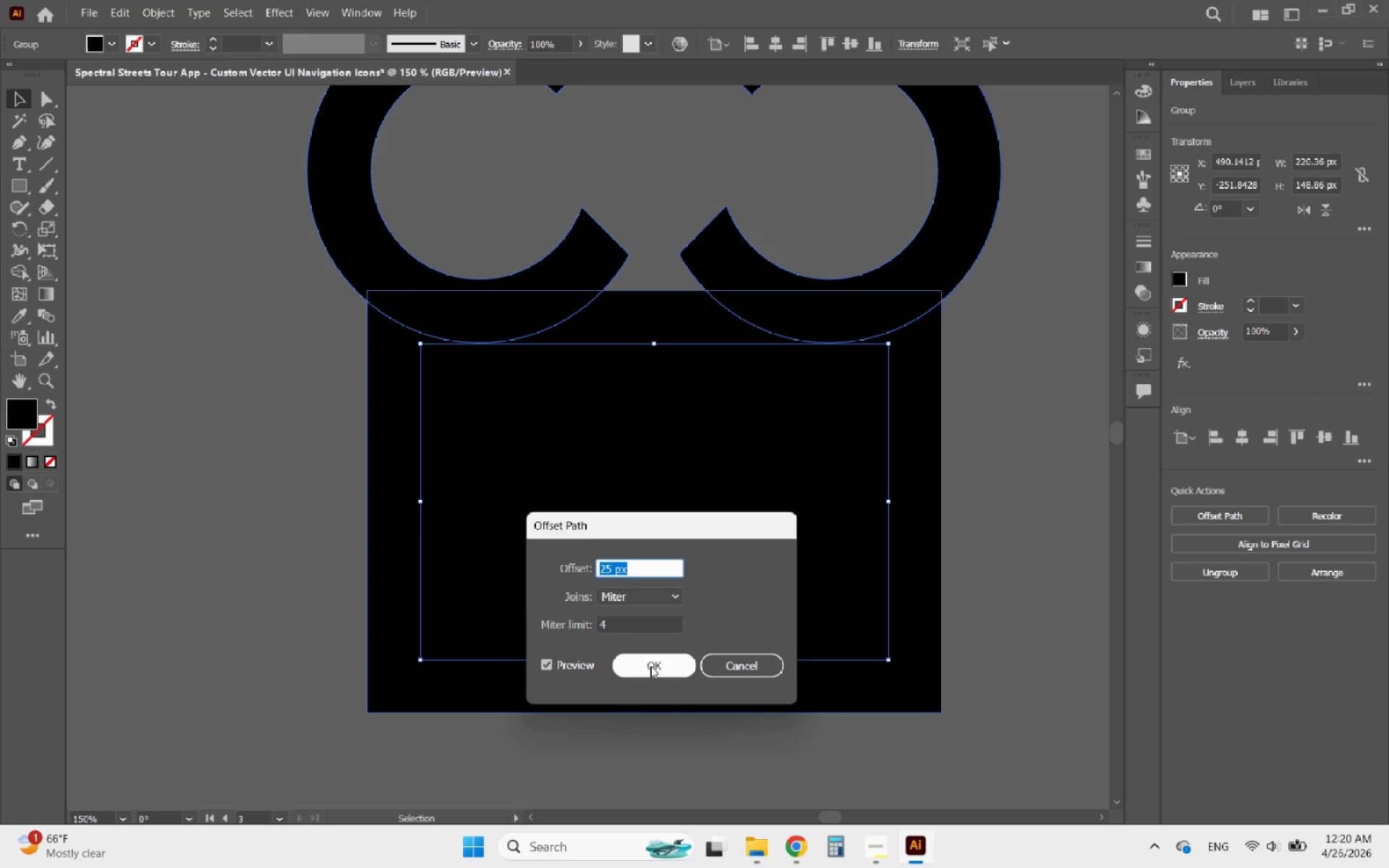 
left_click([653, 674])
 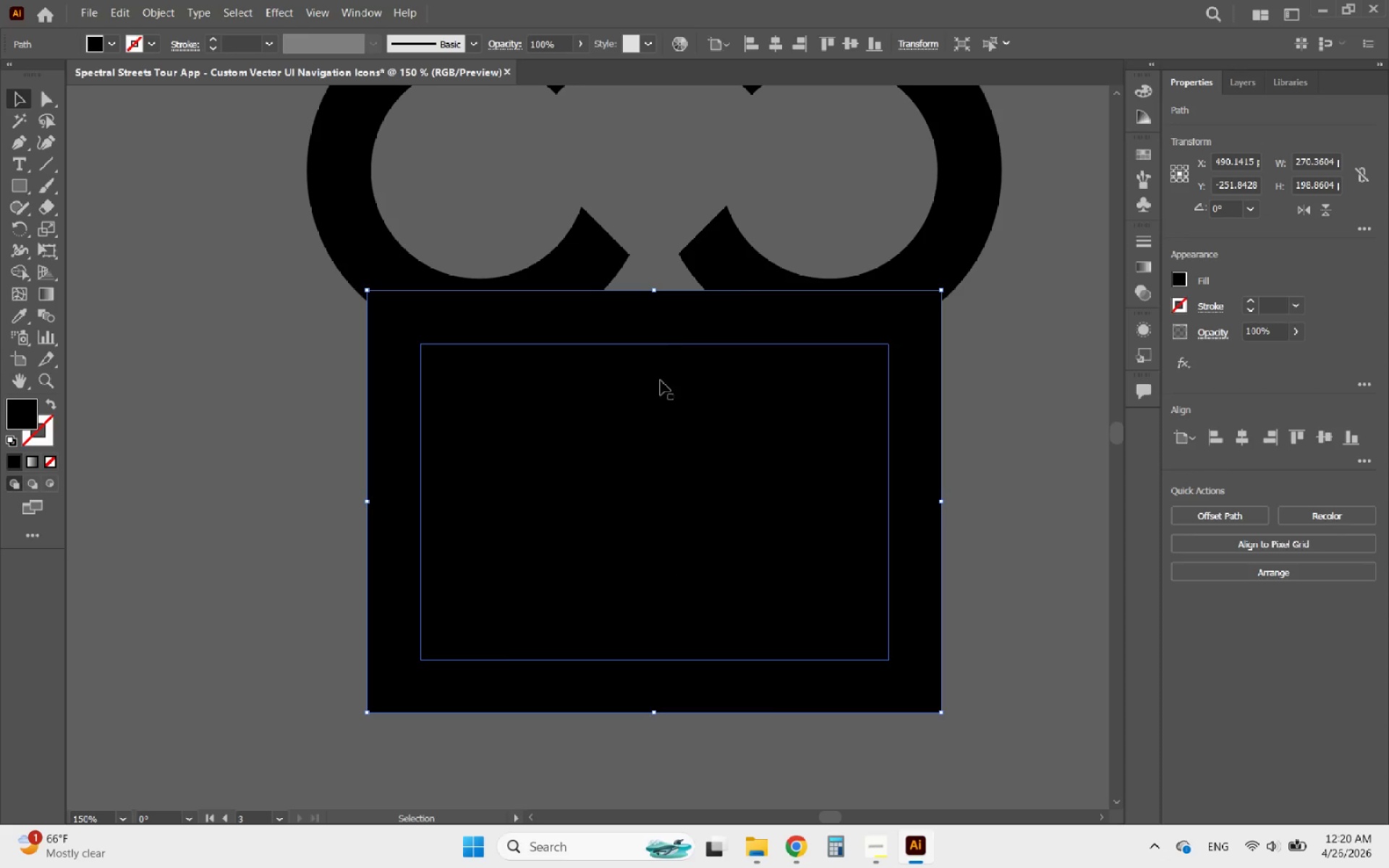 
hold_key(key=ShiftLeft, duration=0.81)
left_click([567, 274])
 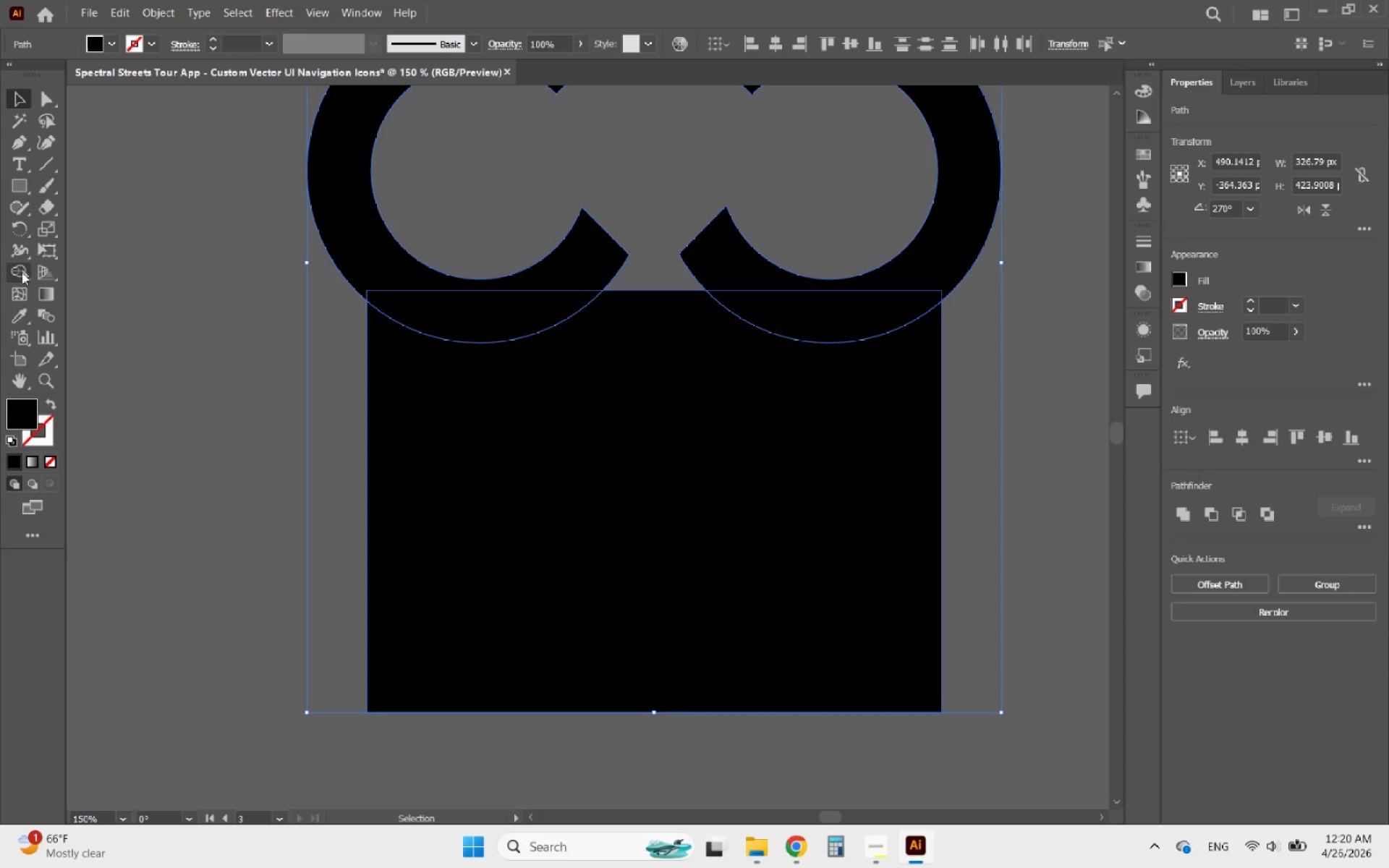 
left_click([20, 273])
 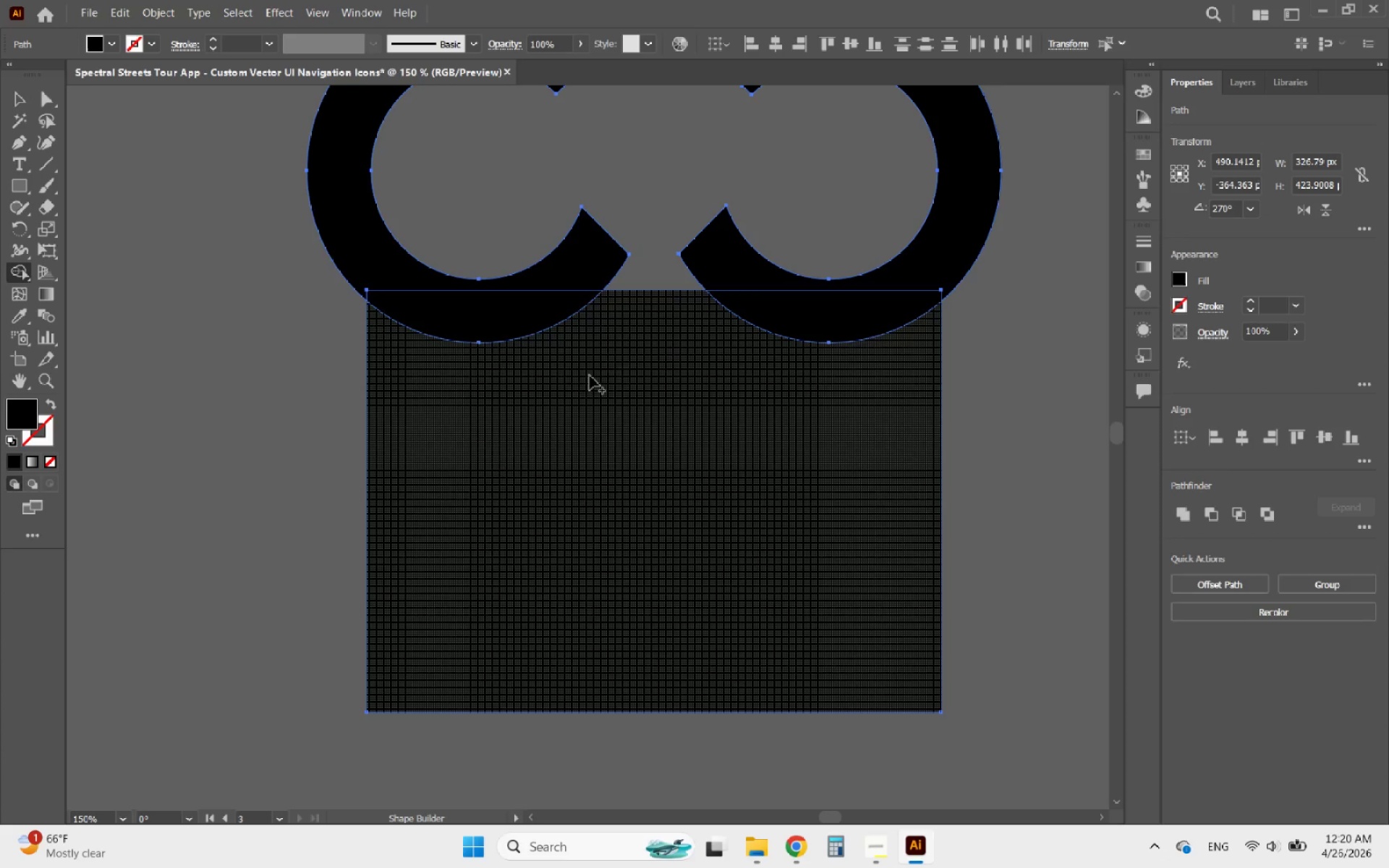 
left_click_drag(start_coordinate=[637, 332], to_coordinate=[605, 443])
 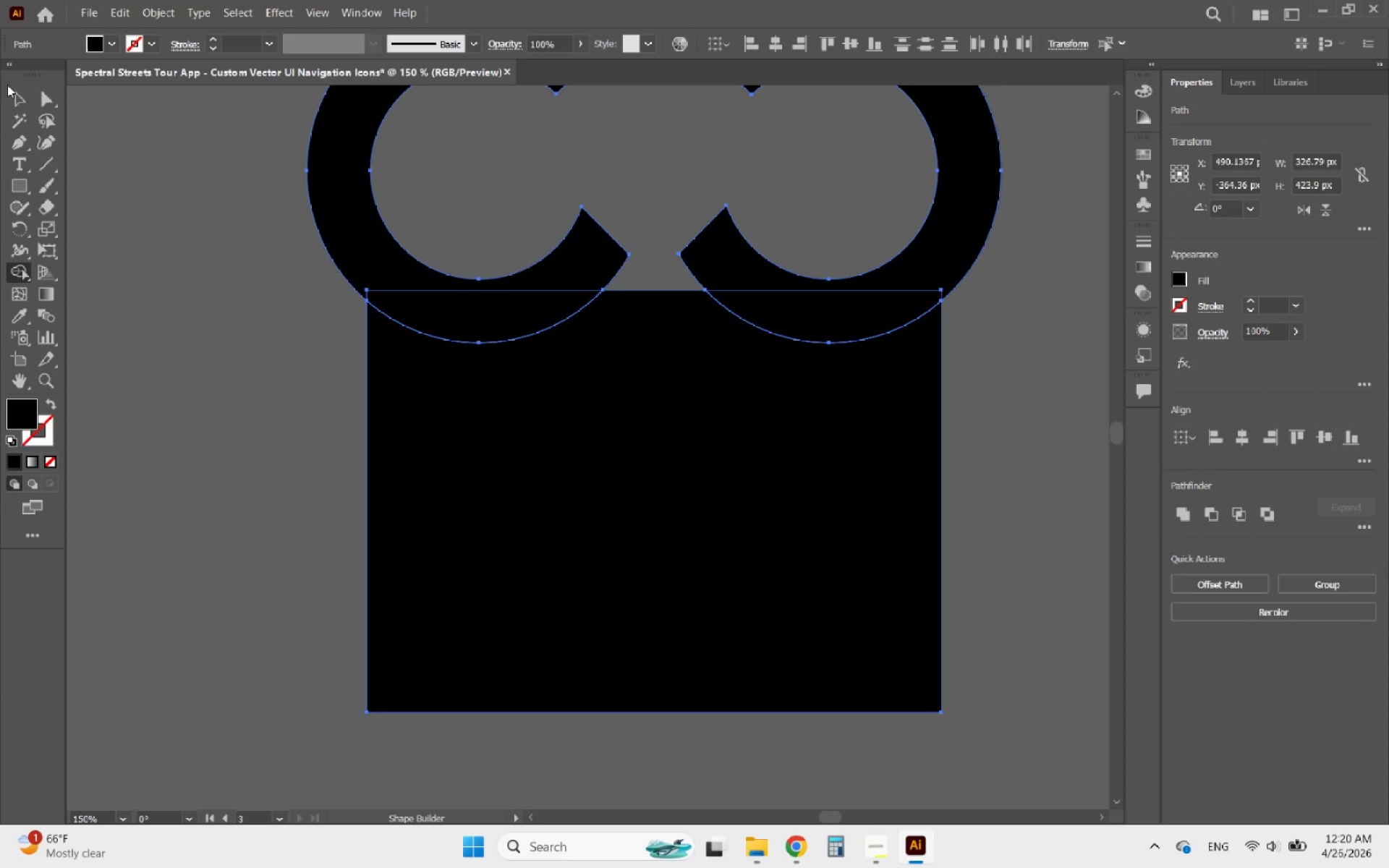 
double_click([23, 98])
 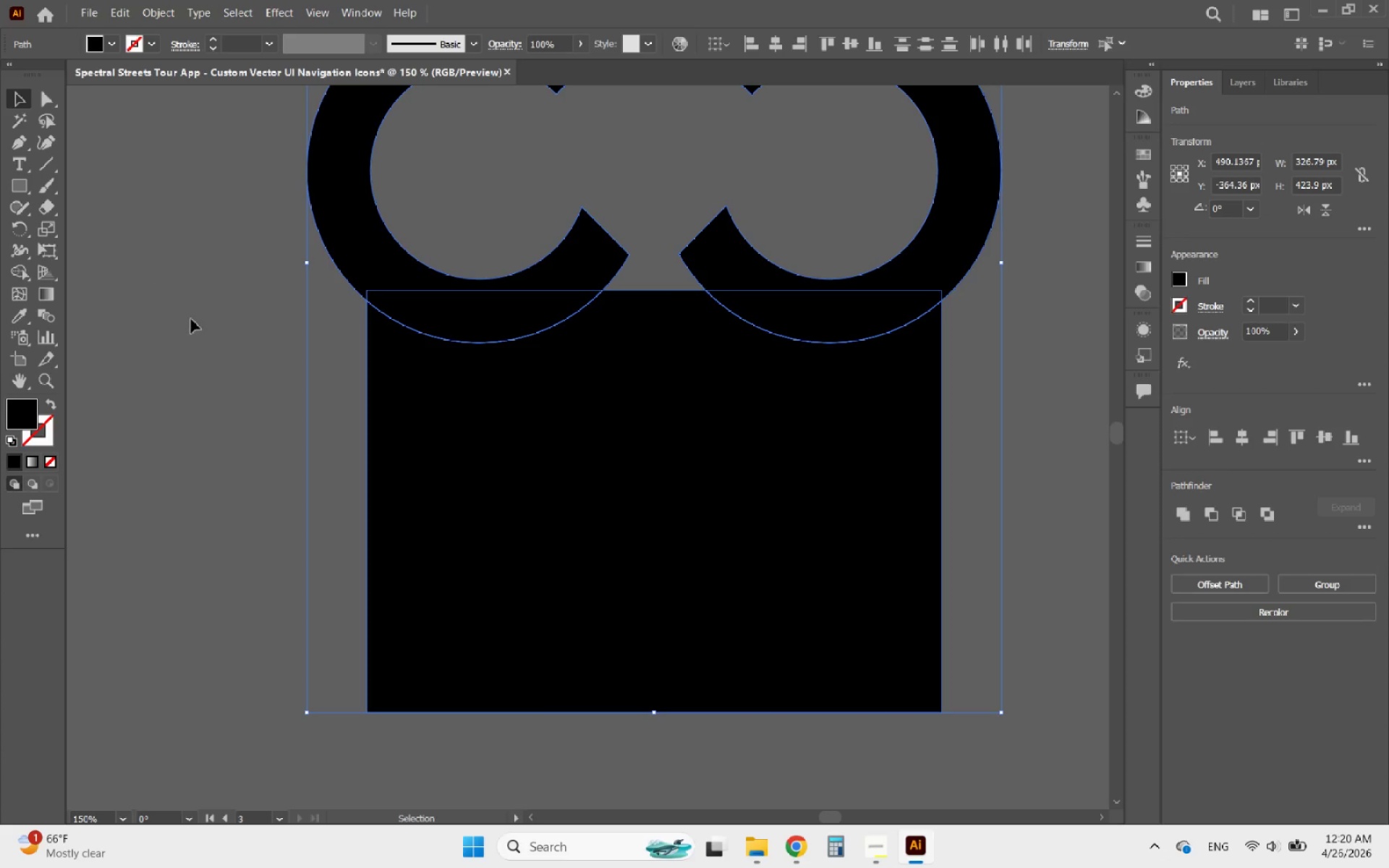 
triple_click([191, 320])
 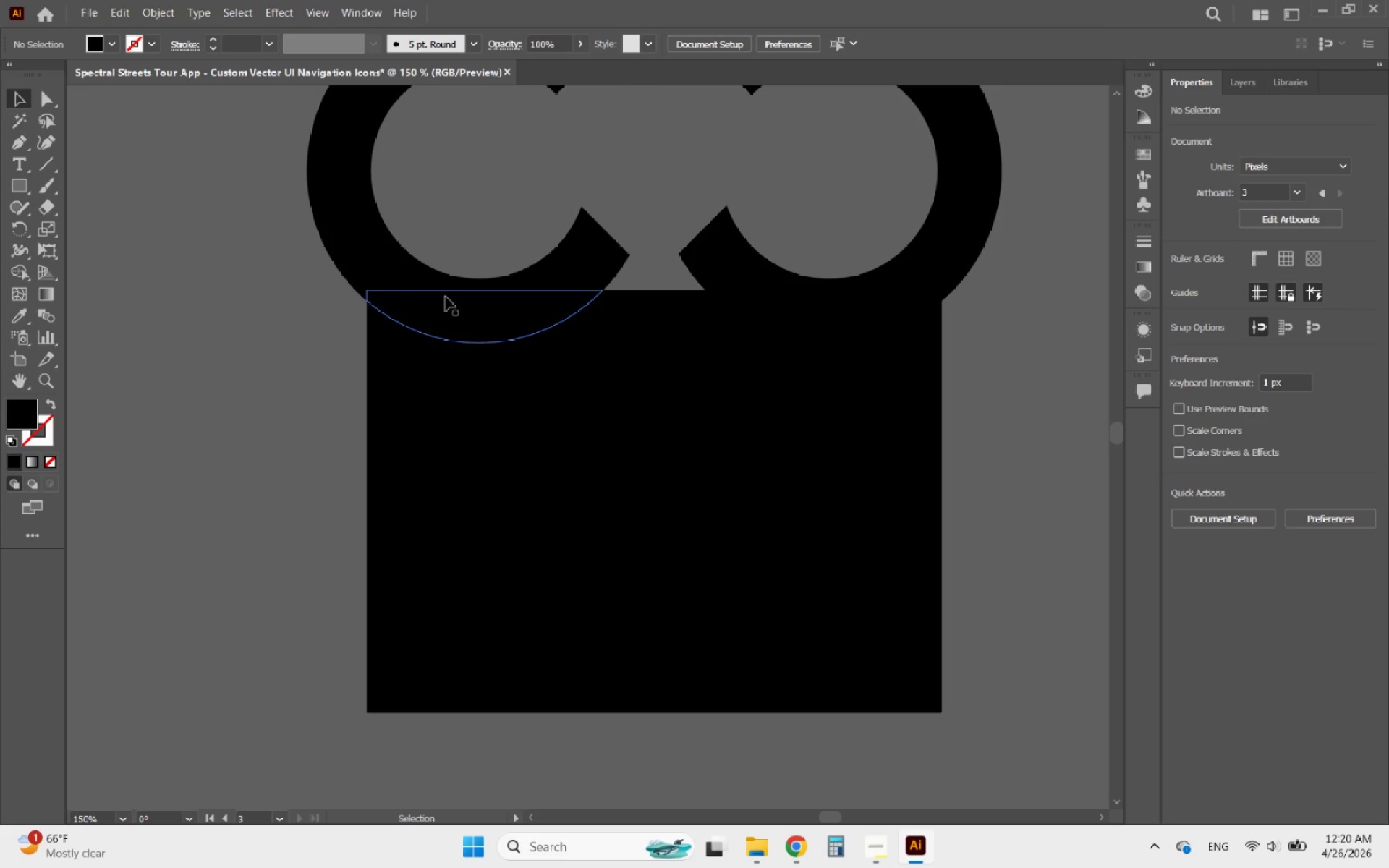 
left_click([446, 297])
 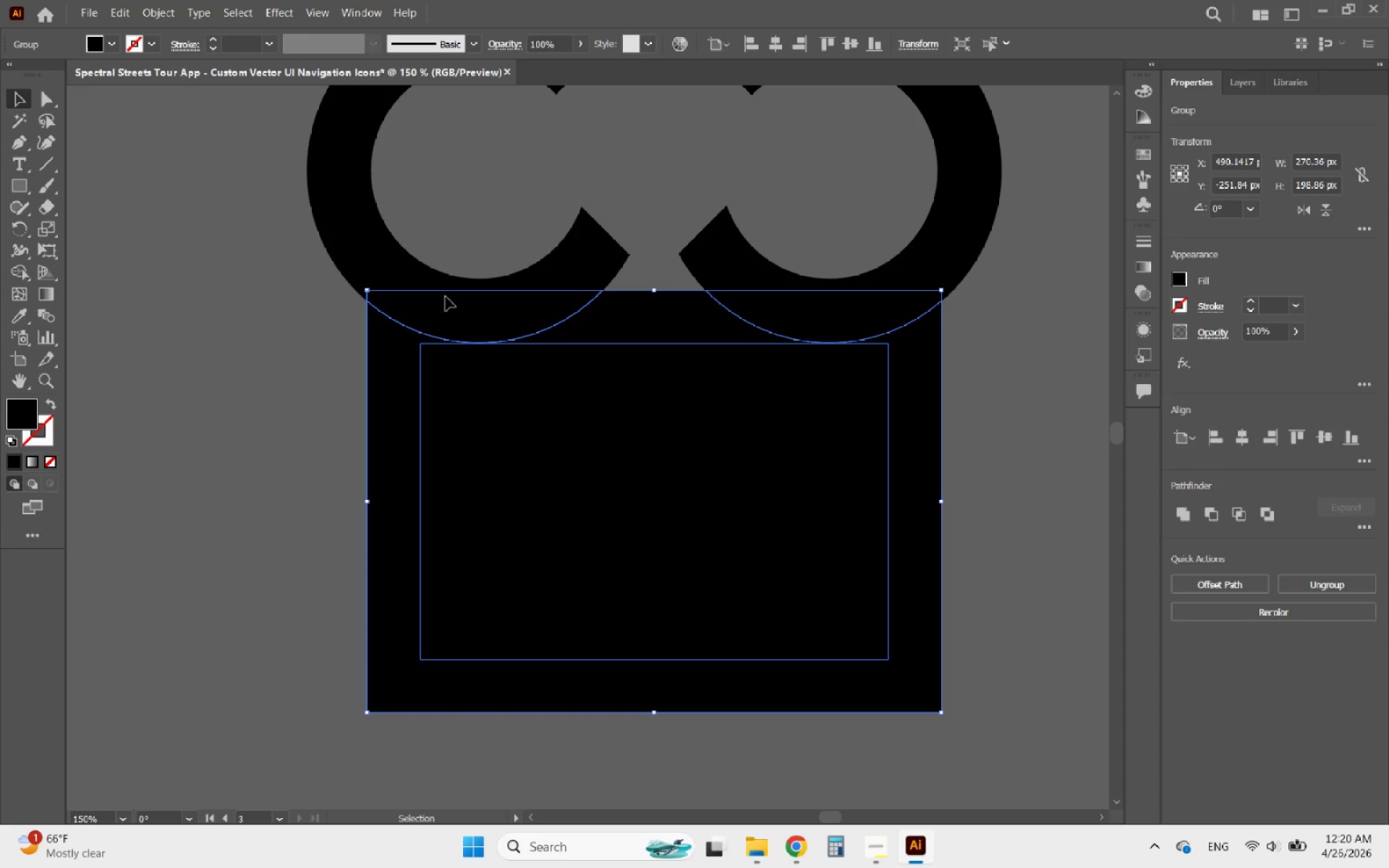 
double_click([446, 297])
 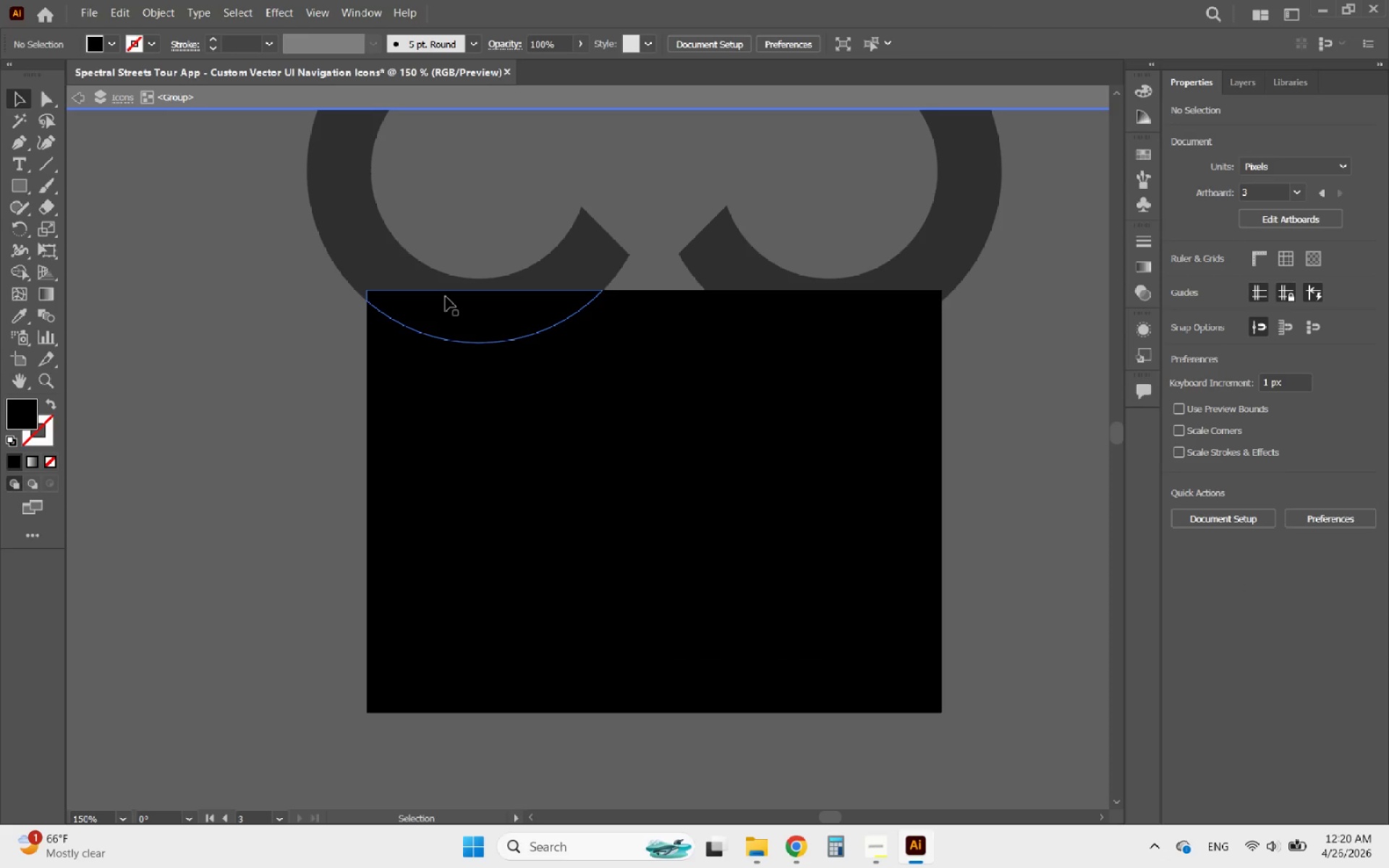 
triple_click([446, 297])
 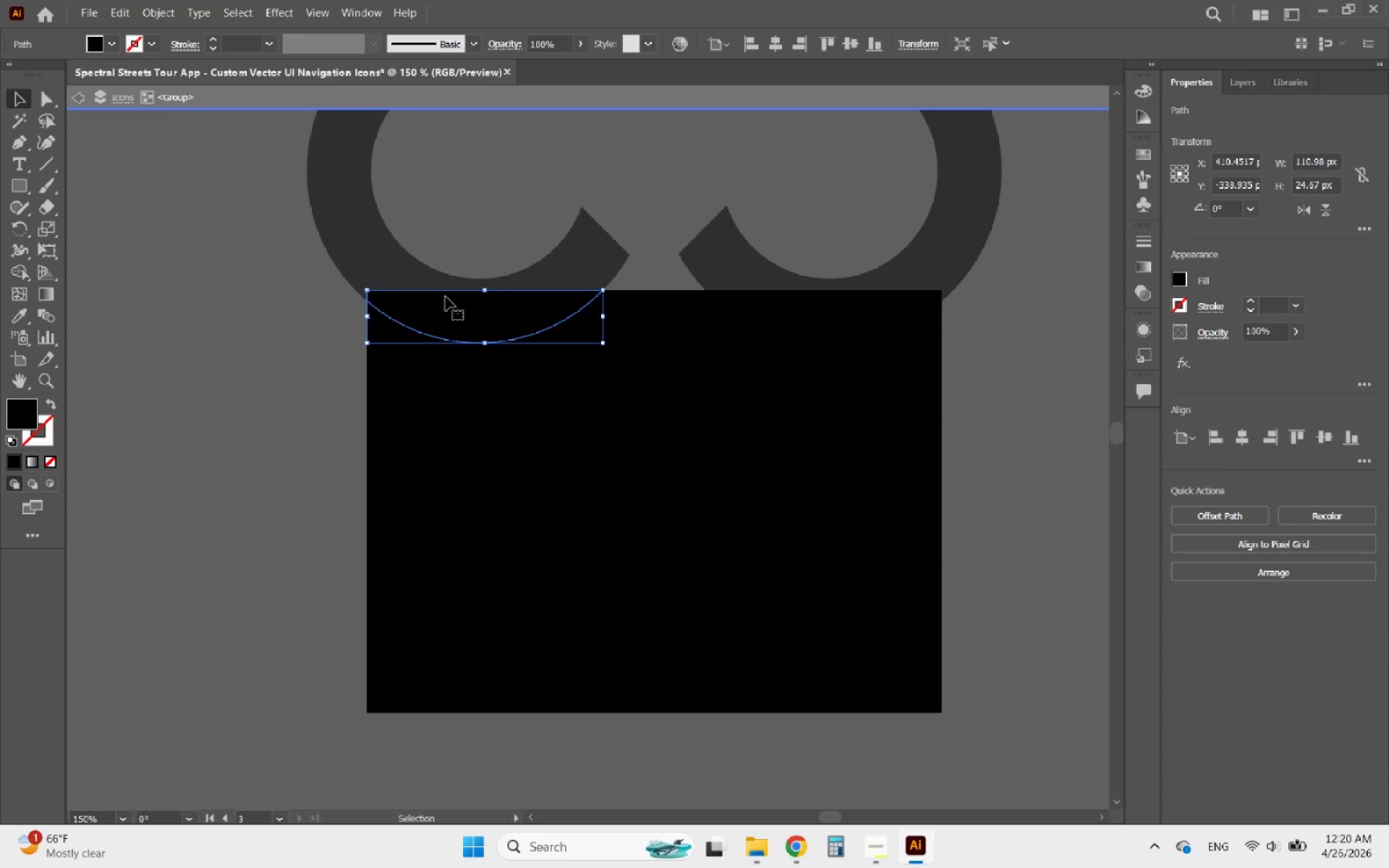 
key(Delete)
 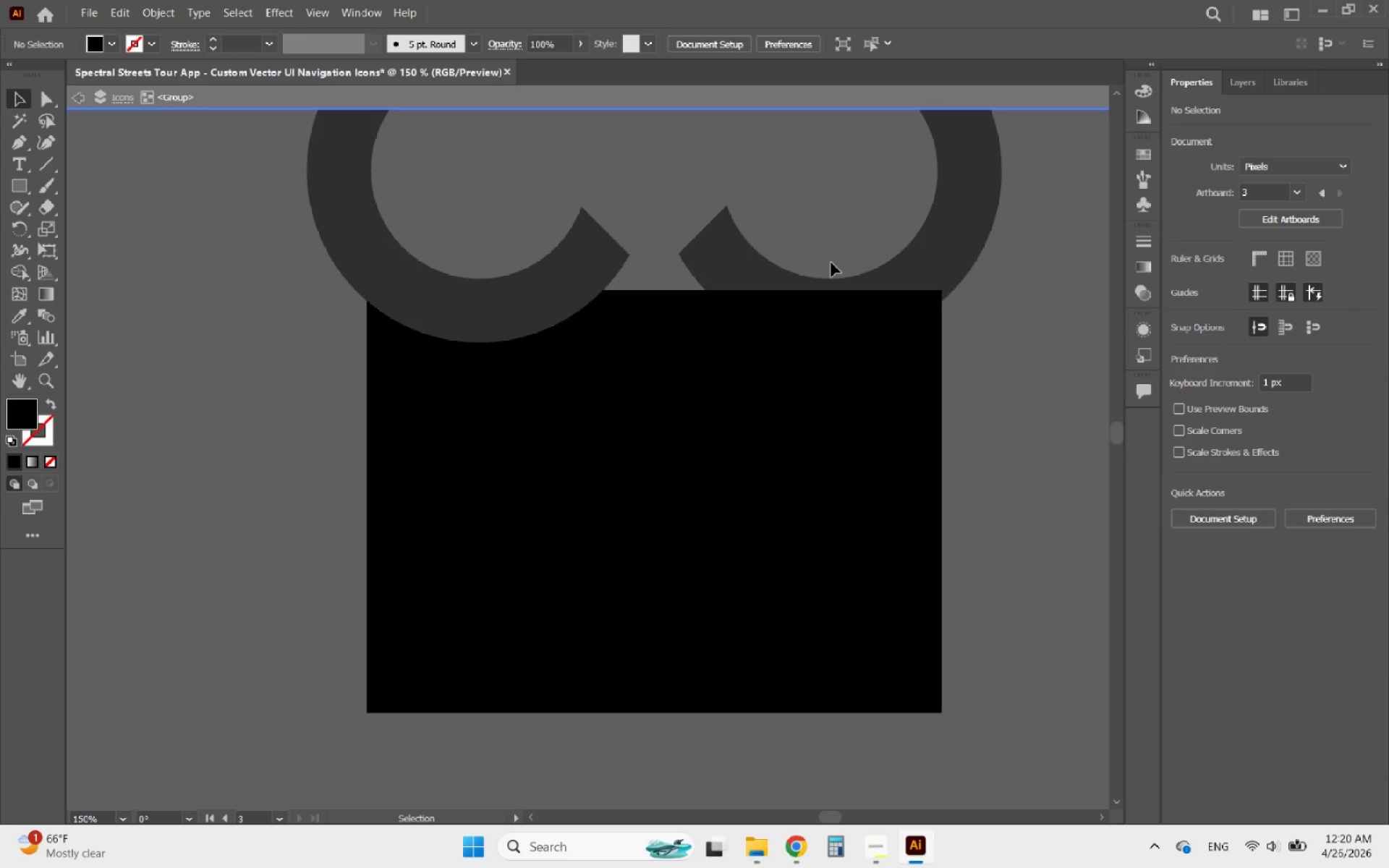 
left_click([832, 308])
 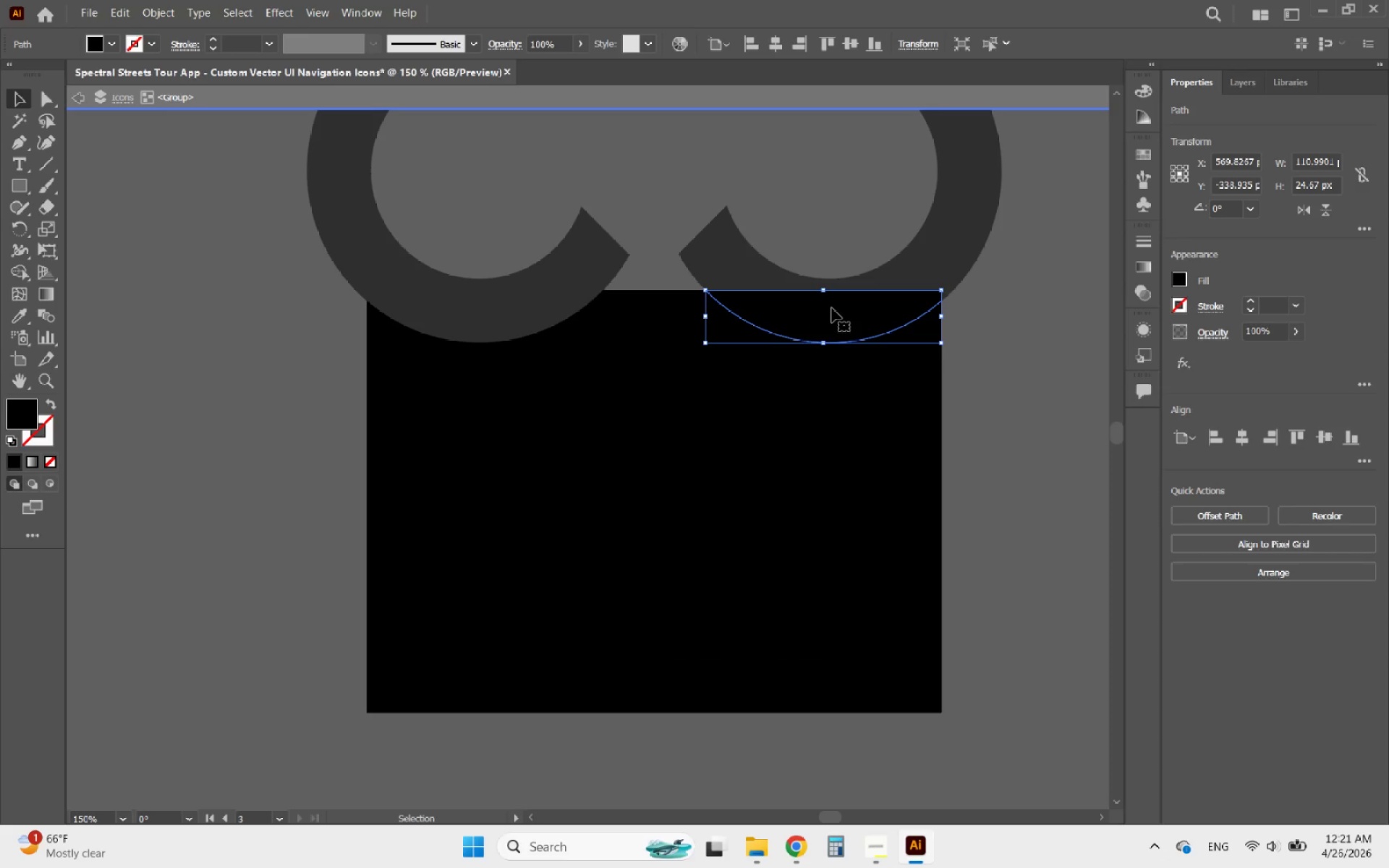 
key(Delete)
 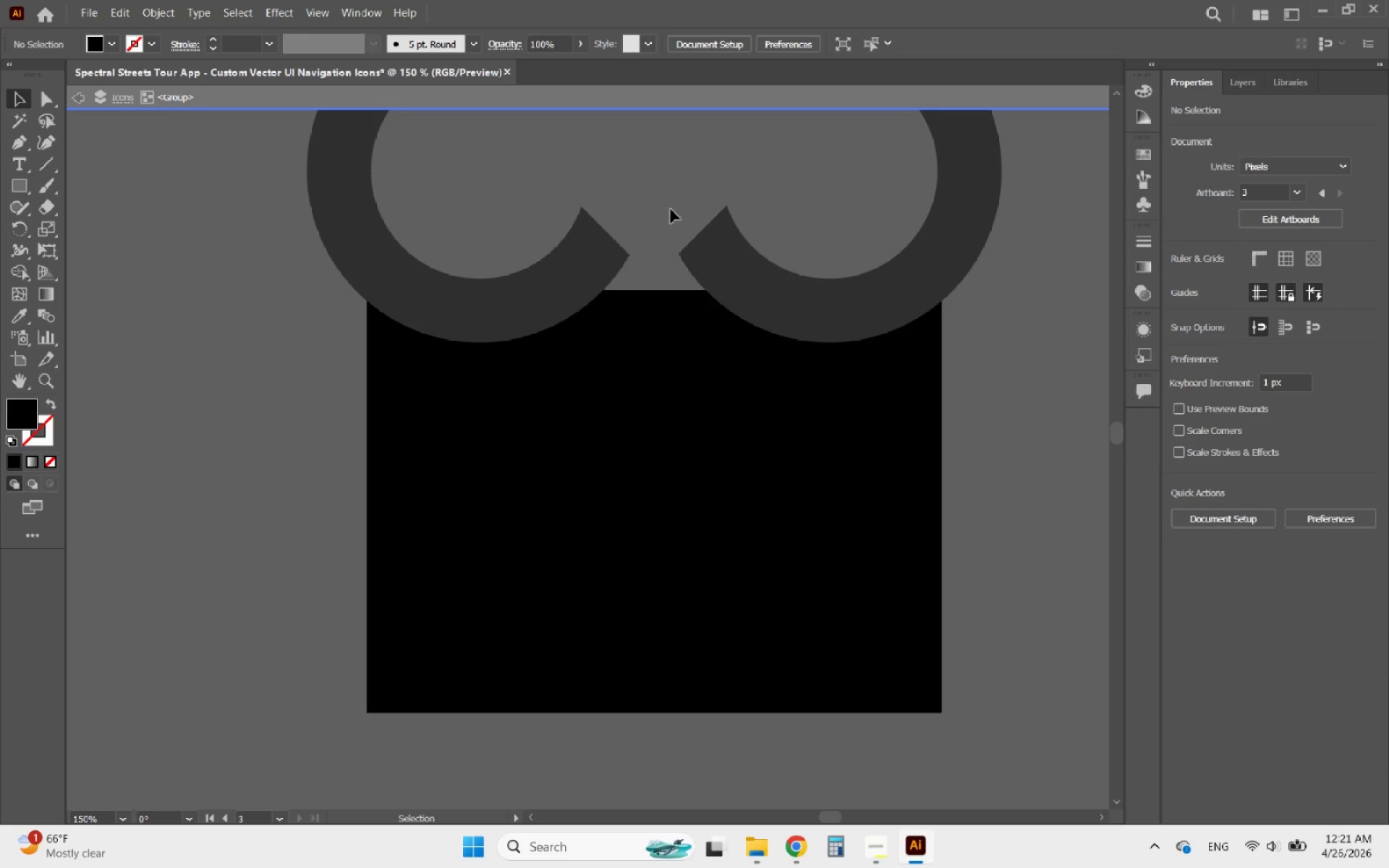 
double_click([668, 208])
 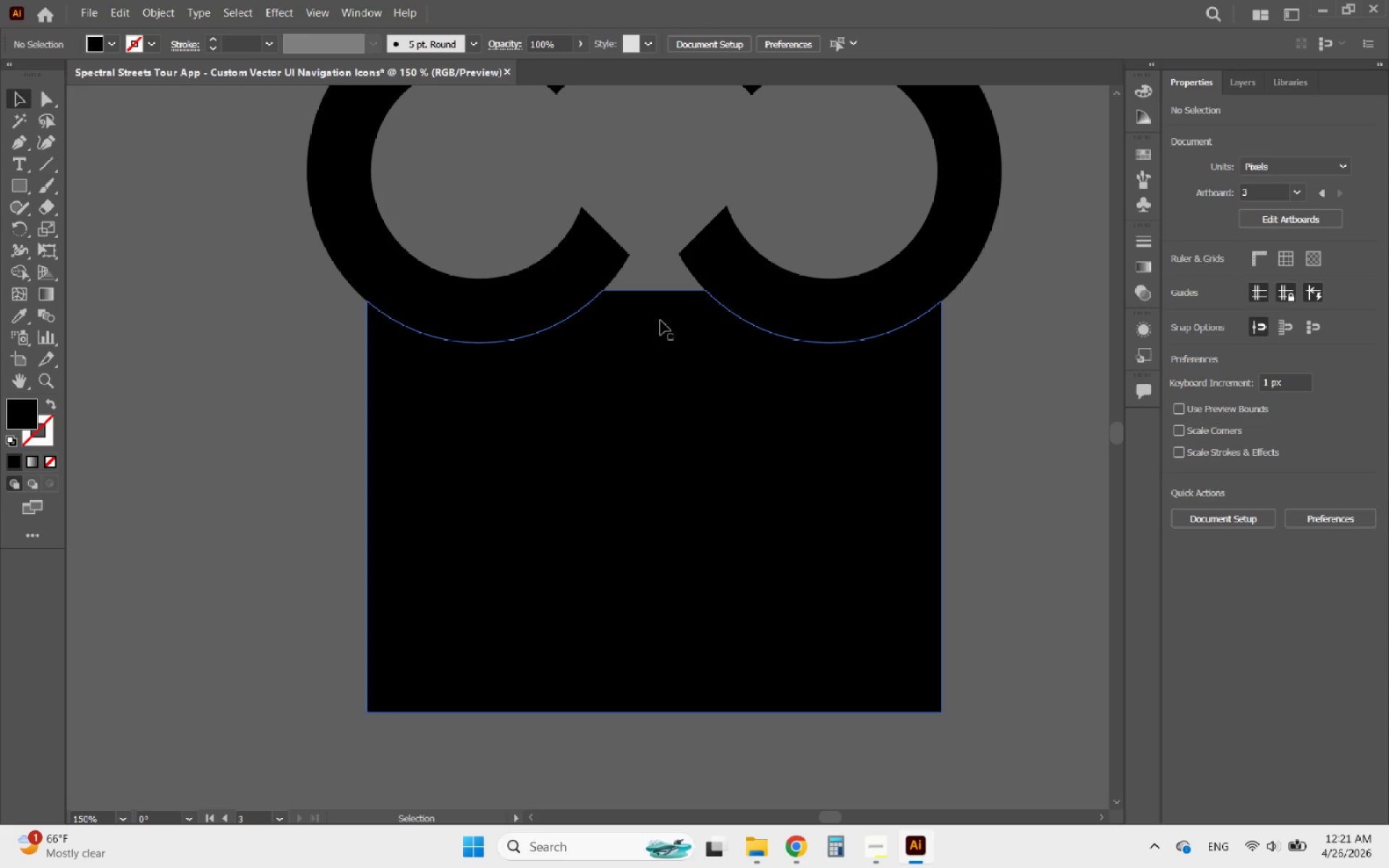 
left_click([660, 320])
 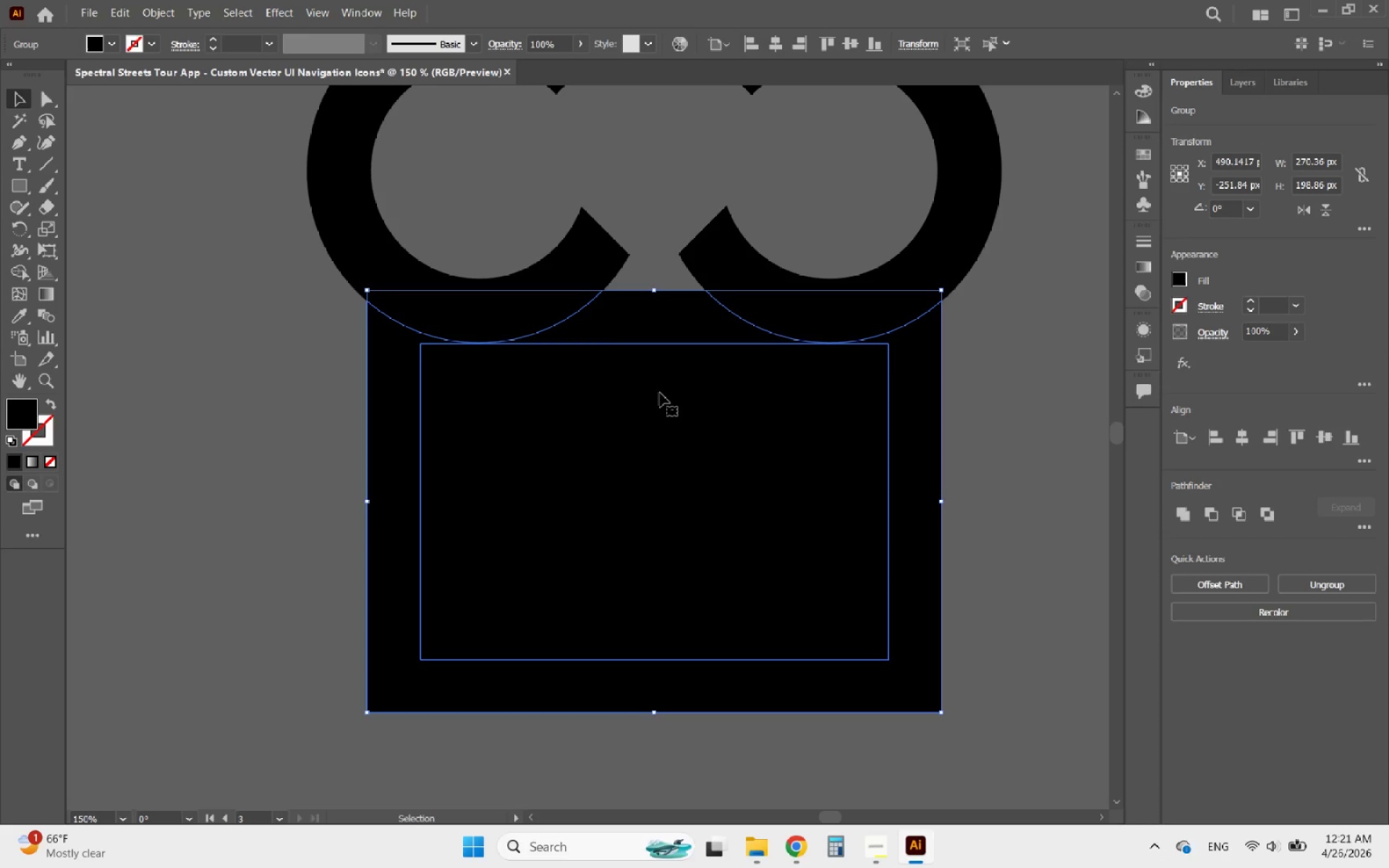 
left_click([660, 393])
 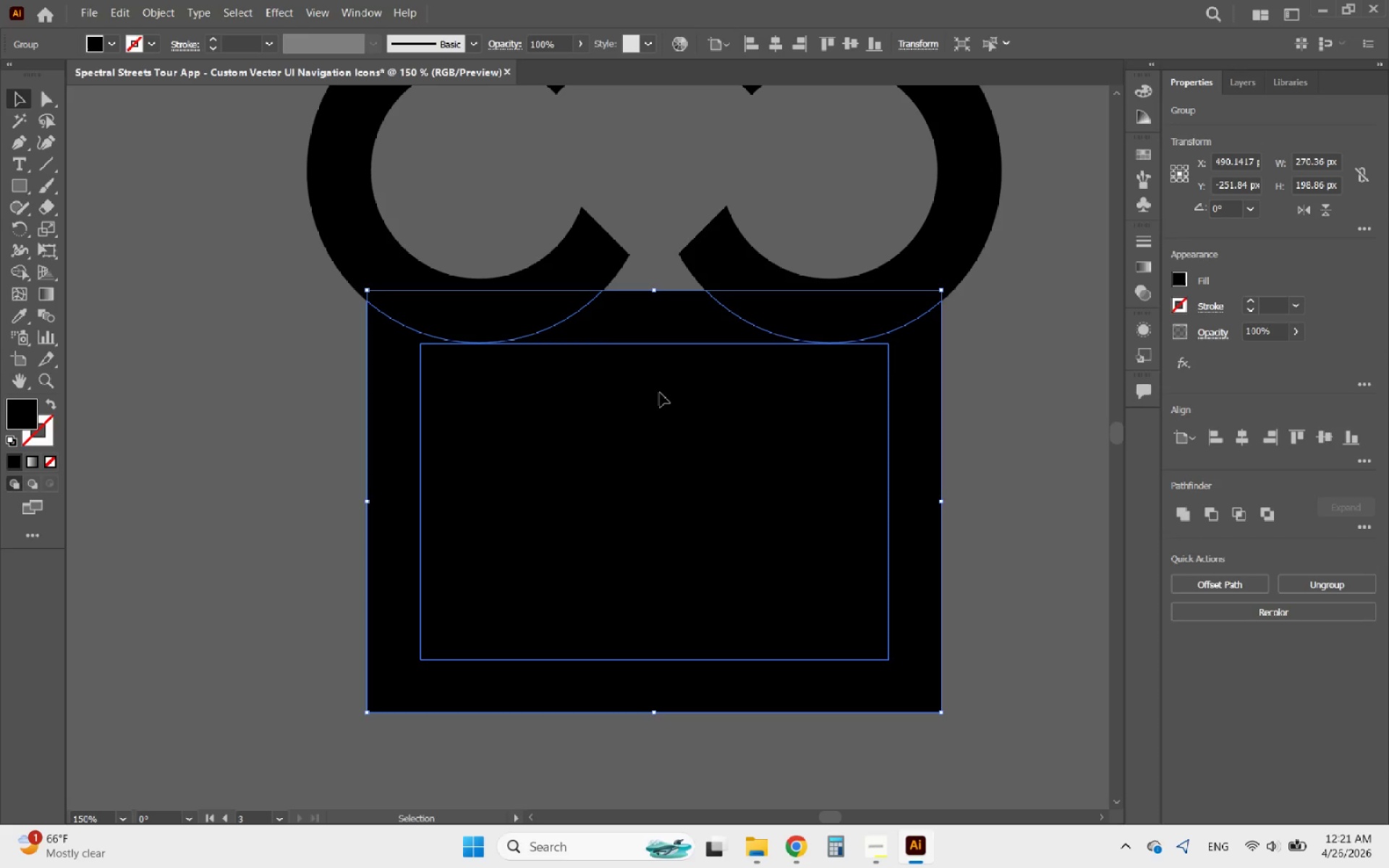 
double_click([660, 393])
 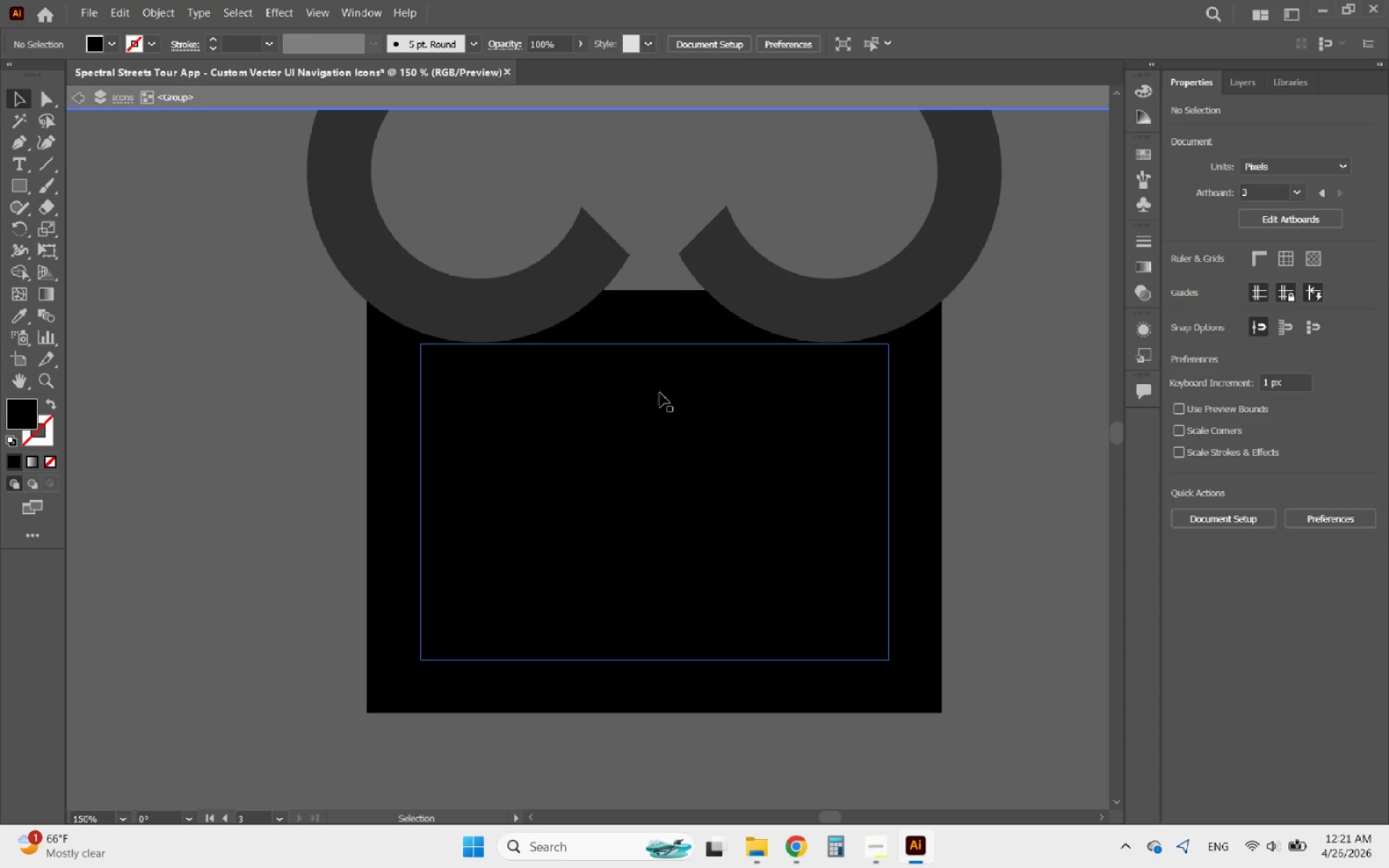 
triple_click([660, 393])
 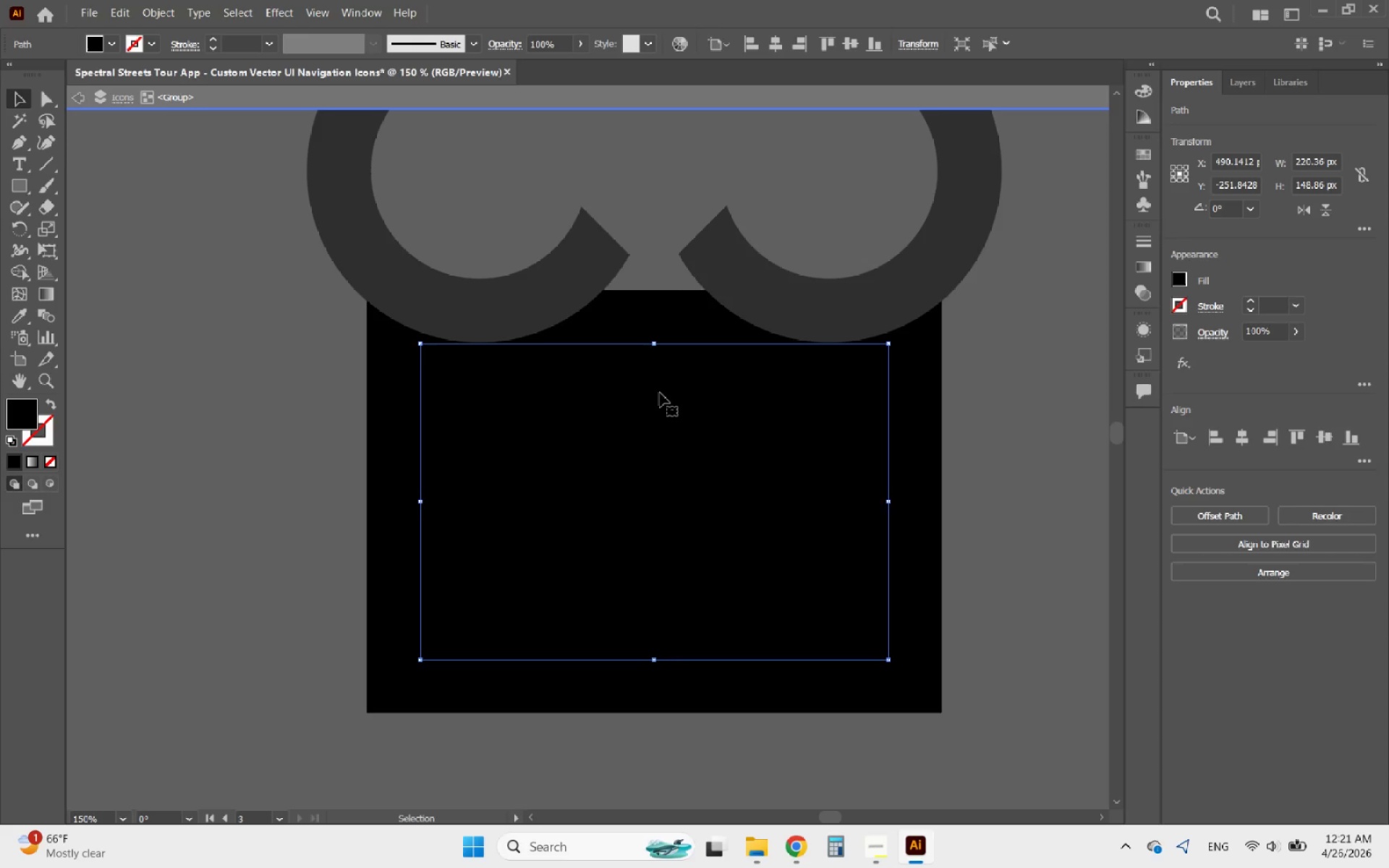 
key(Delete)
 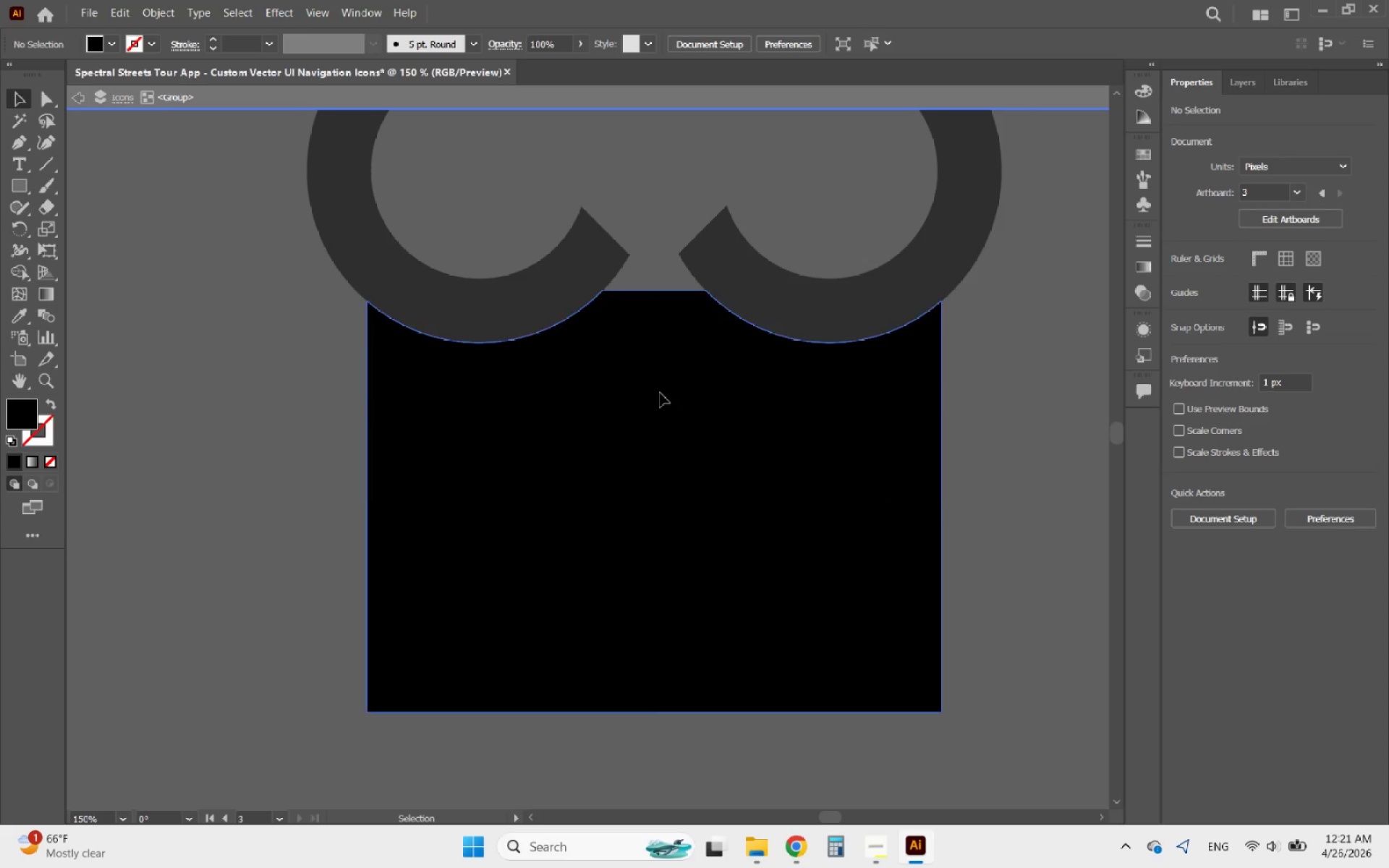 
double_click([660, 393])
 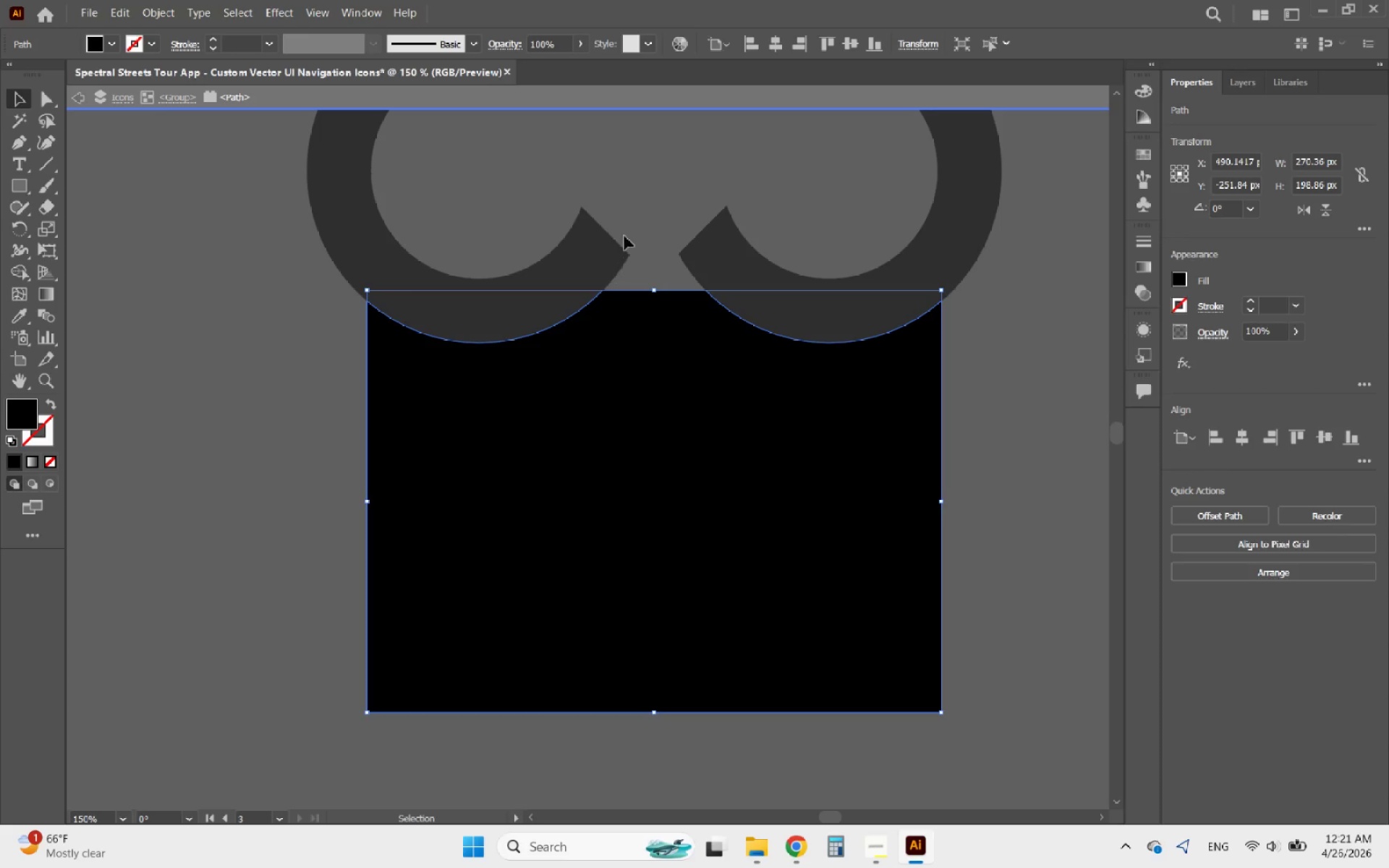 
double_click([634, 226])
 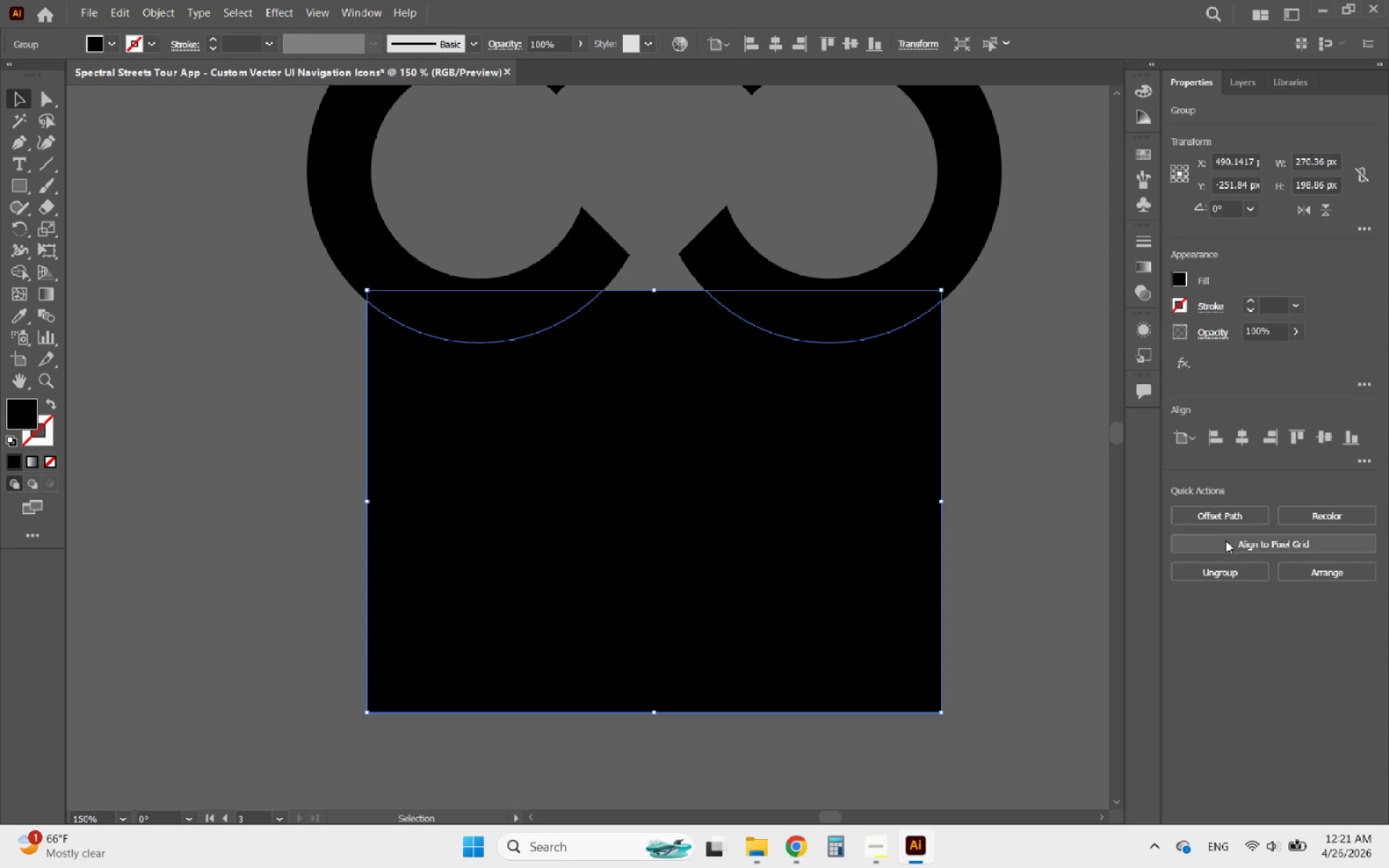 
left_click([1209, 571])
 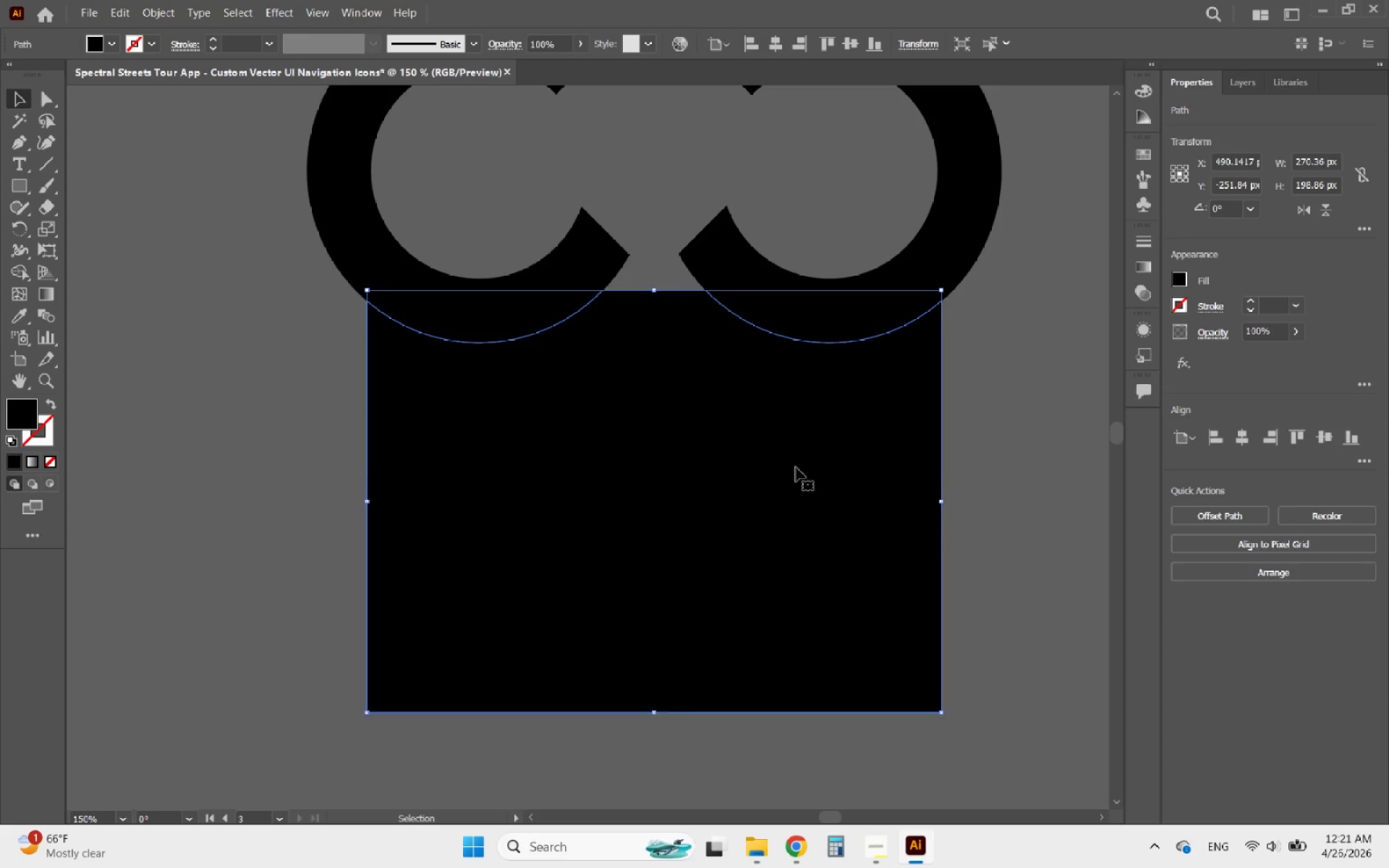 
left_click_drag(start_coordinate=[781, 461], to_coordinate=[635, 556])
 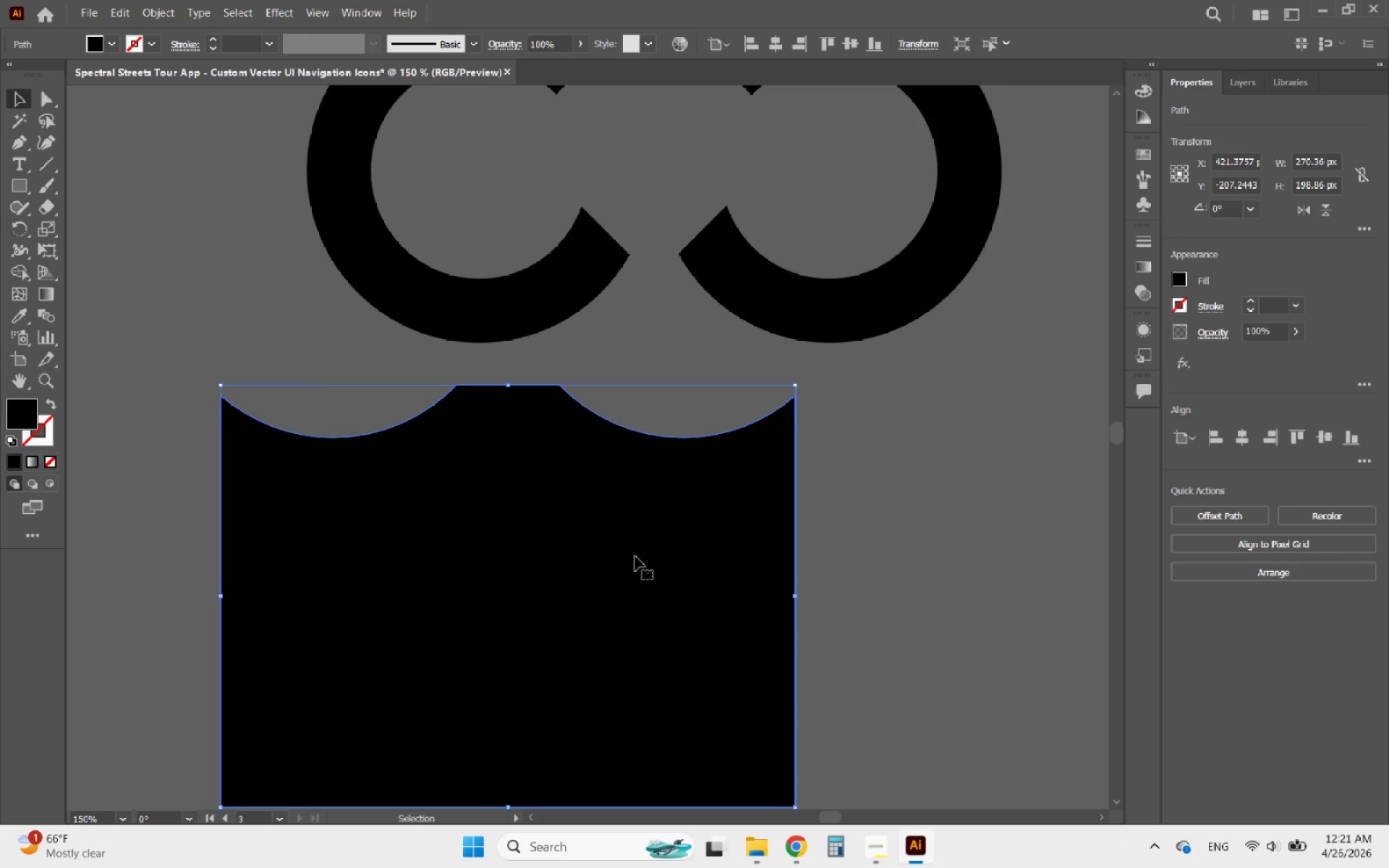 
key(Control+ControlLeft)
 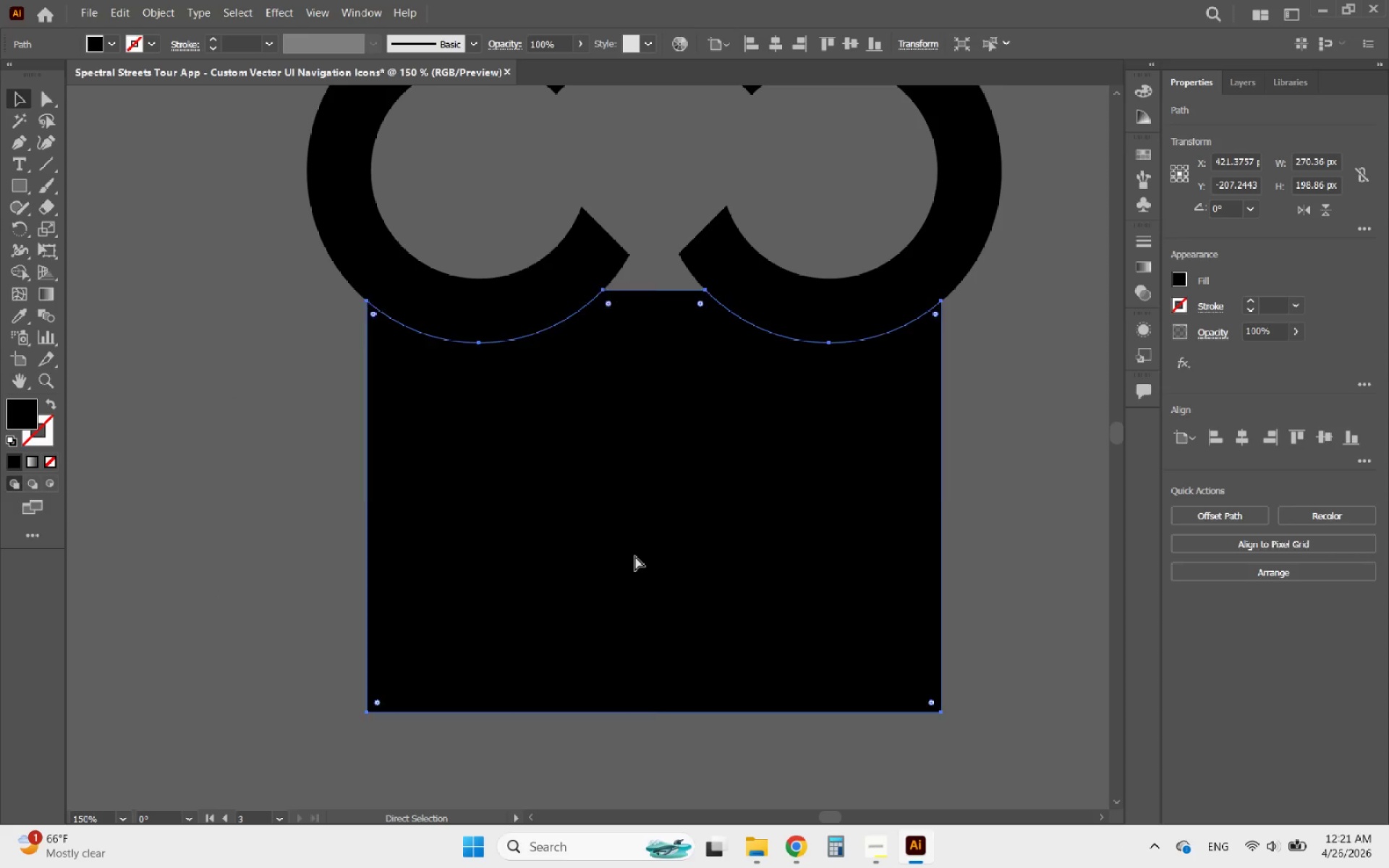 
key(Control+Z)
 